 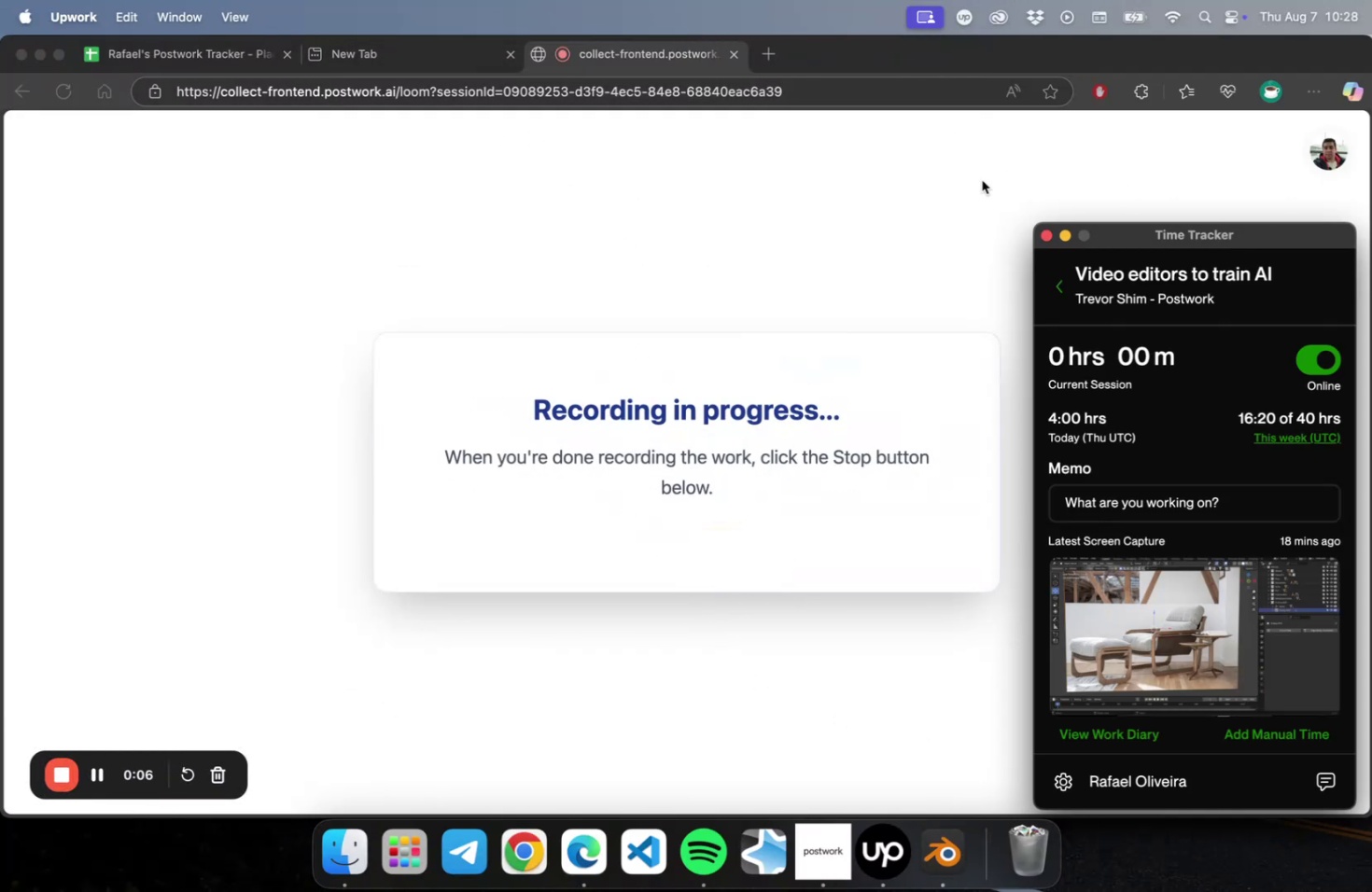 
left_click([39, 52])
 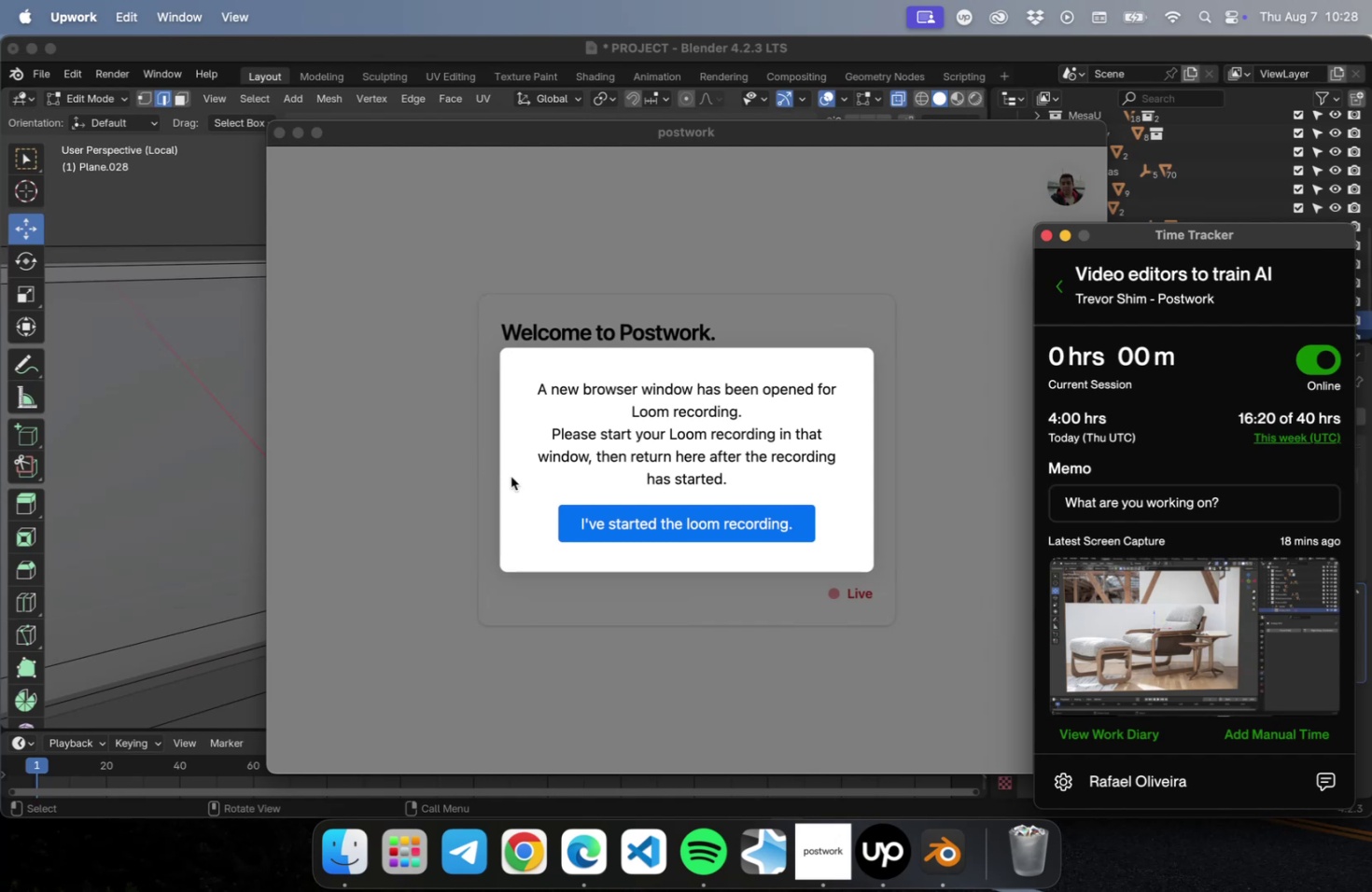 
left_click([608, 518])
 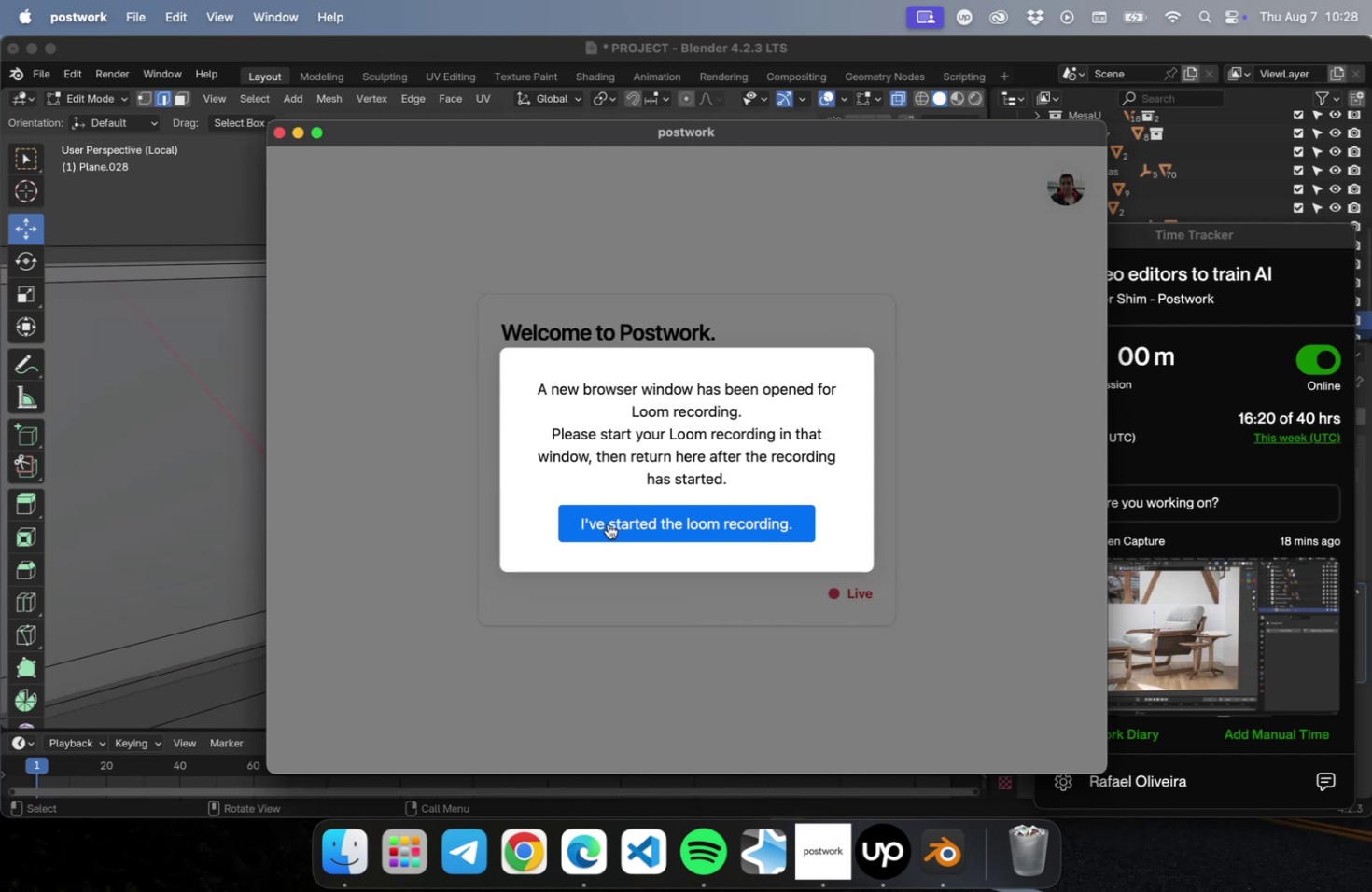 
left_click([608, 523])
 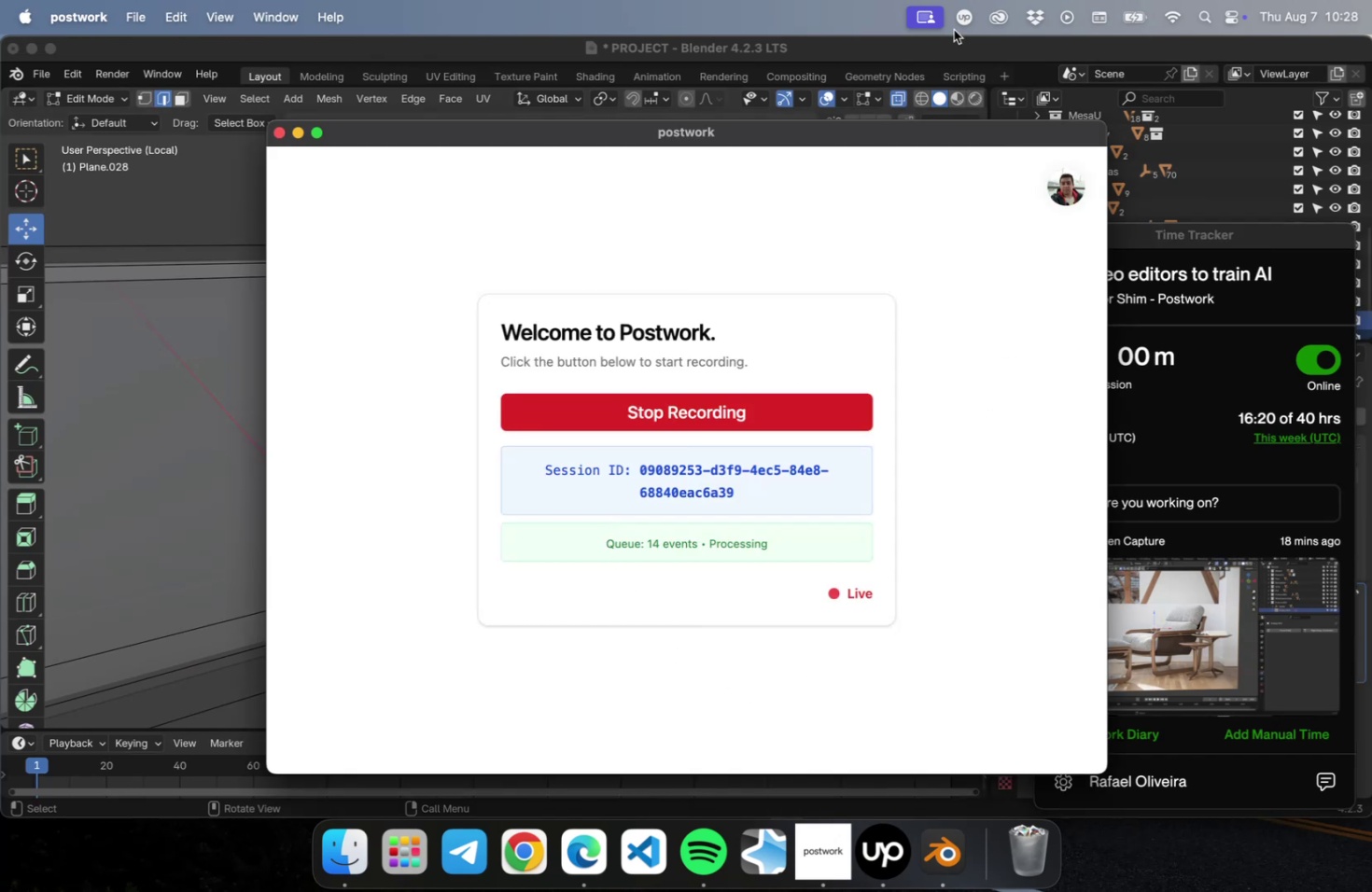 
left_click([954, 47])
 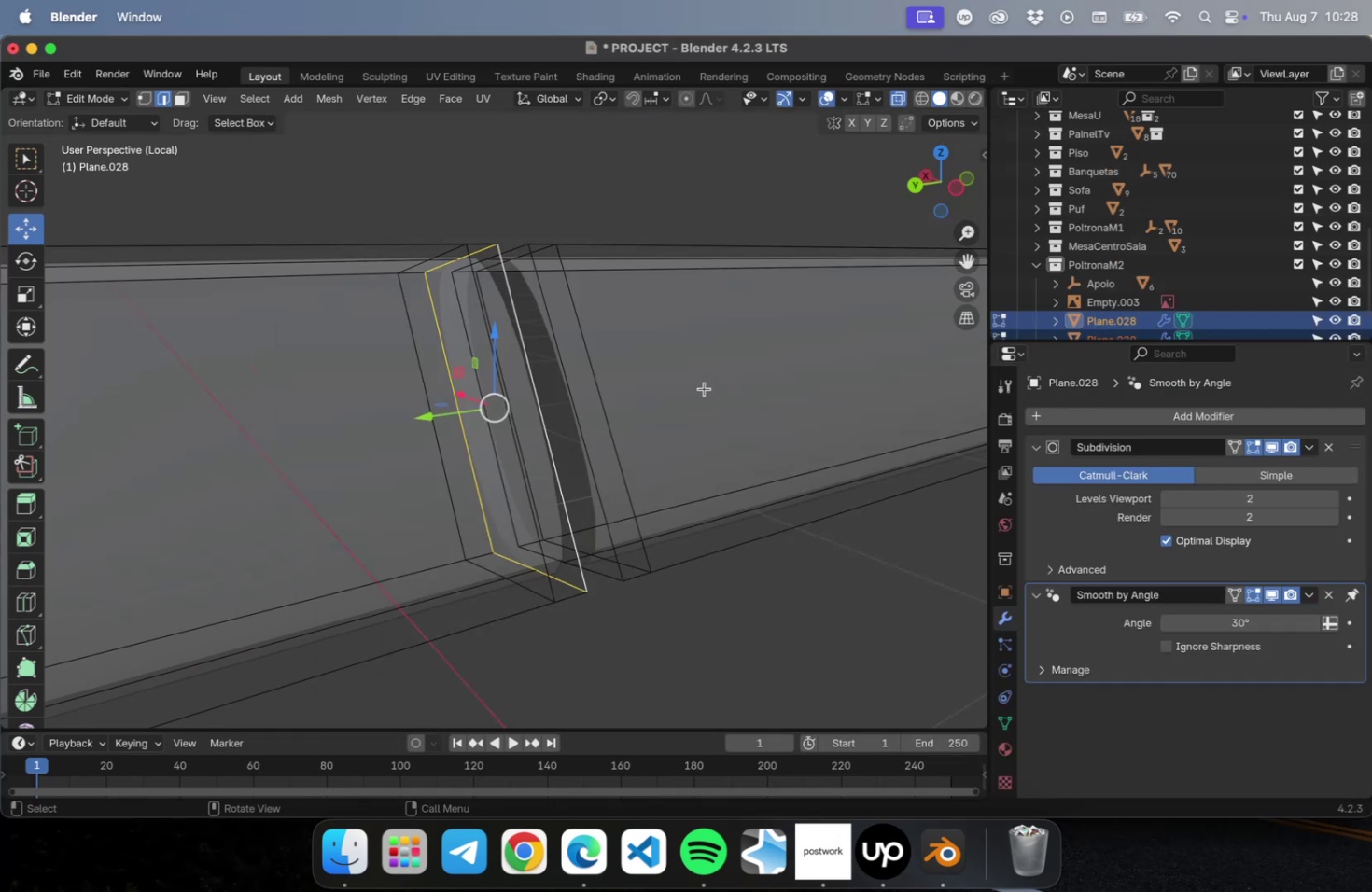 
scroll: coordinate [564, 526], scroll_direction: down, amount: 12.0
 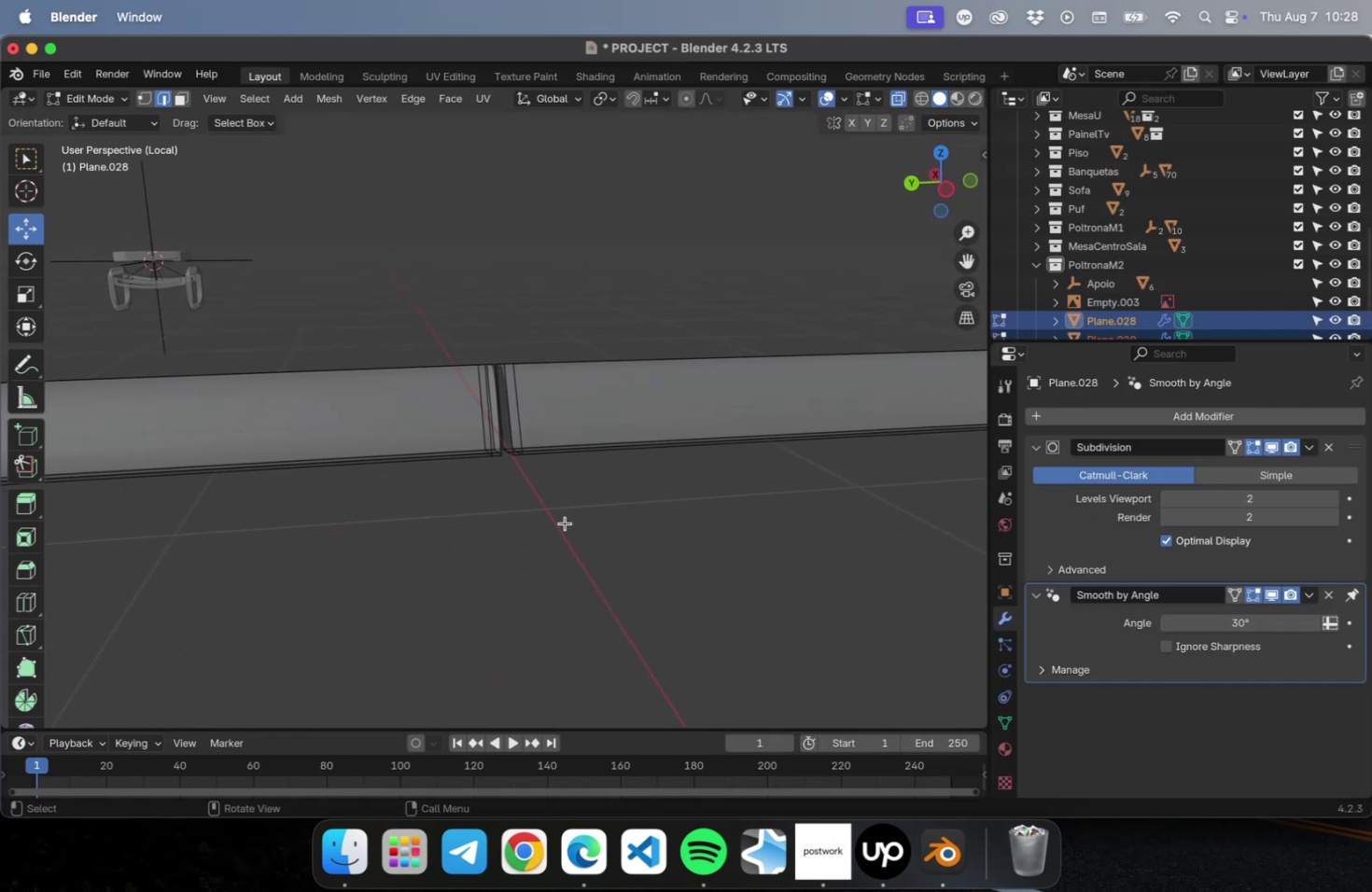 
left_click_drag(start_coordinate=[566, 528], to_coordinate=[403, 298])
 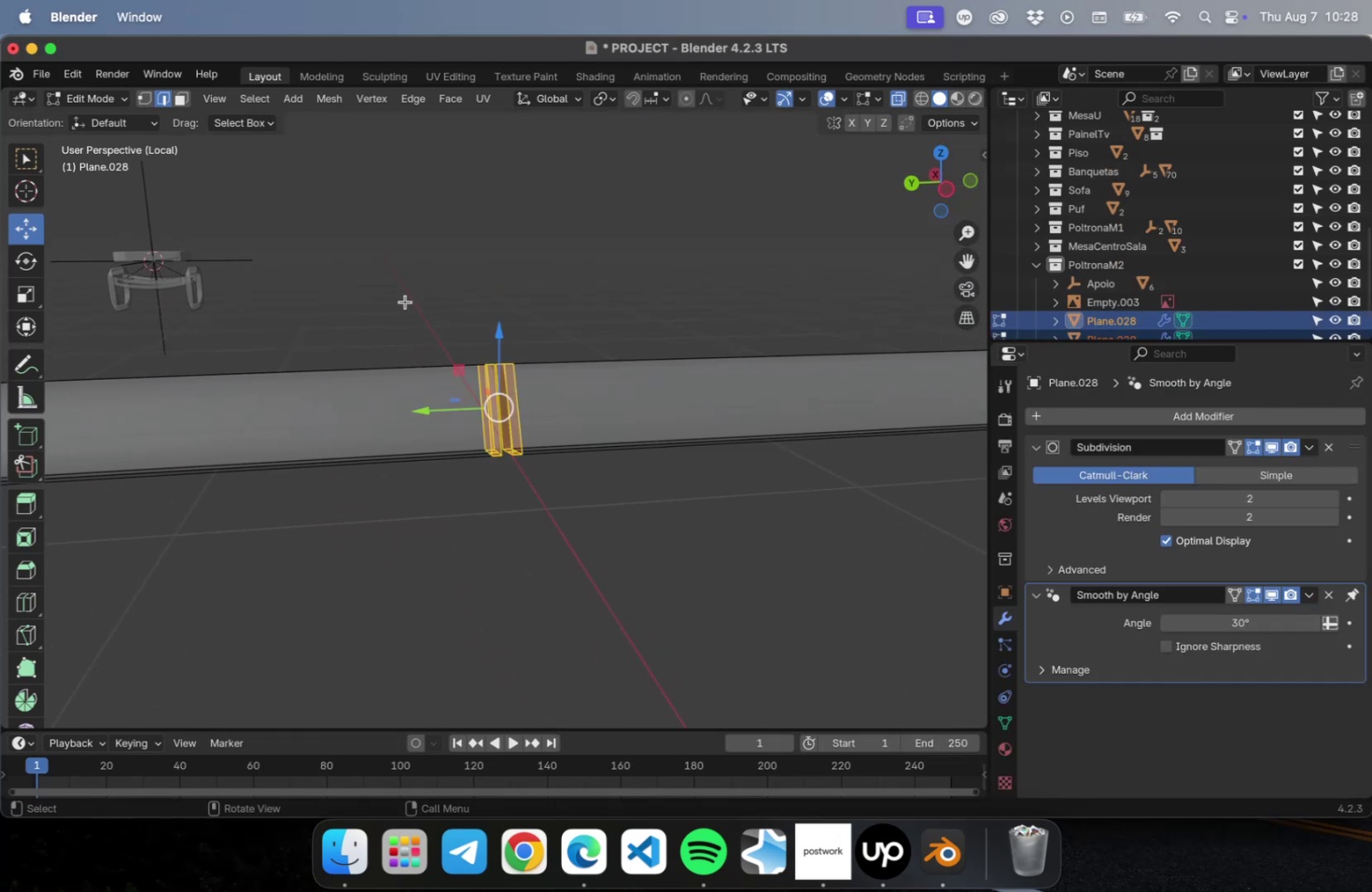 
scroll: coordinate [636, 493], scroll_direction: down, amount: 15.0
 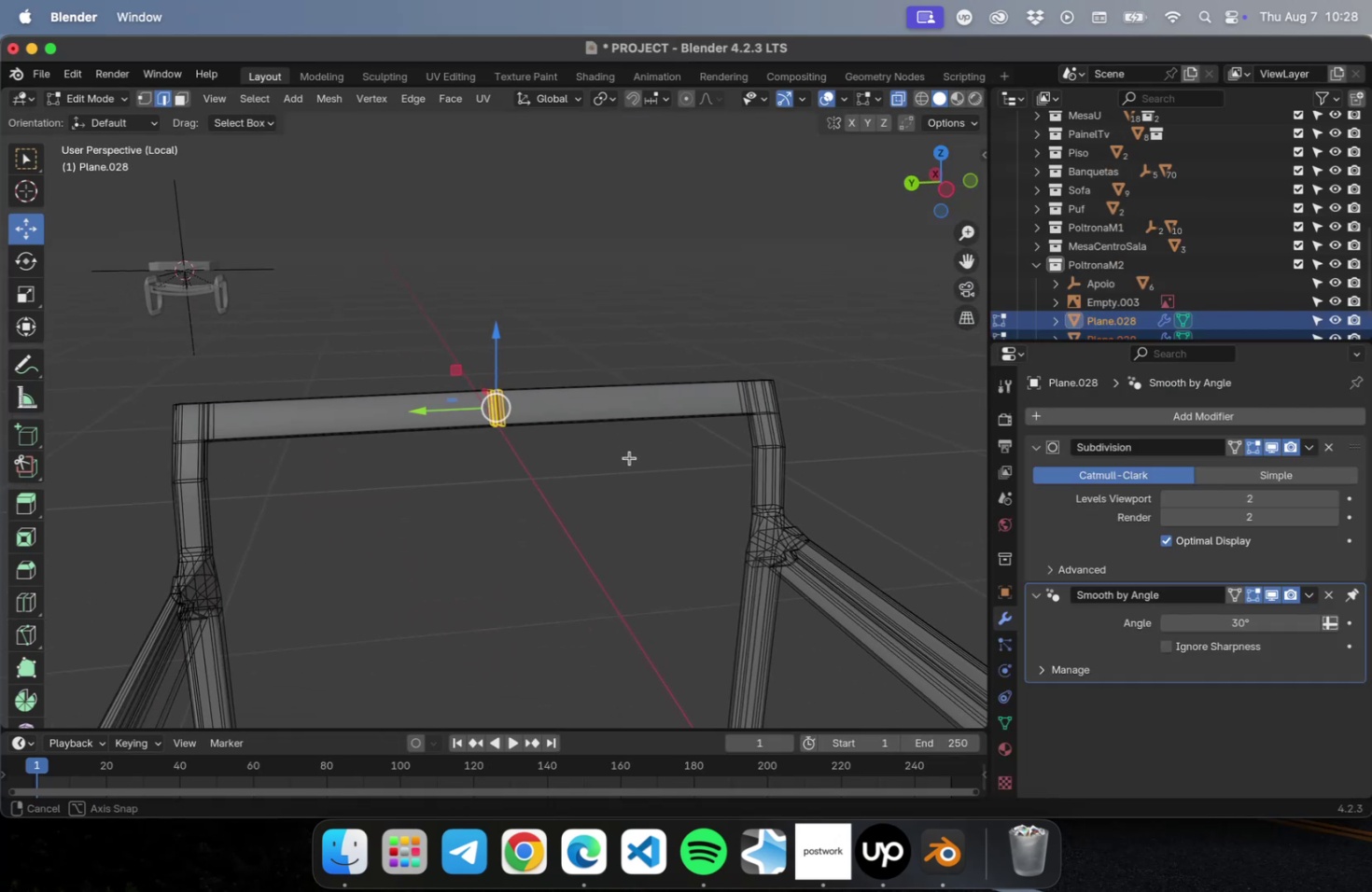 
key(Tab)
 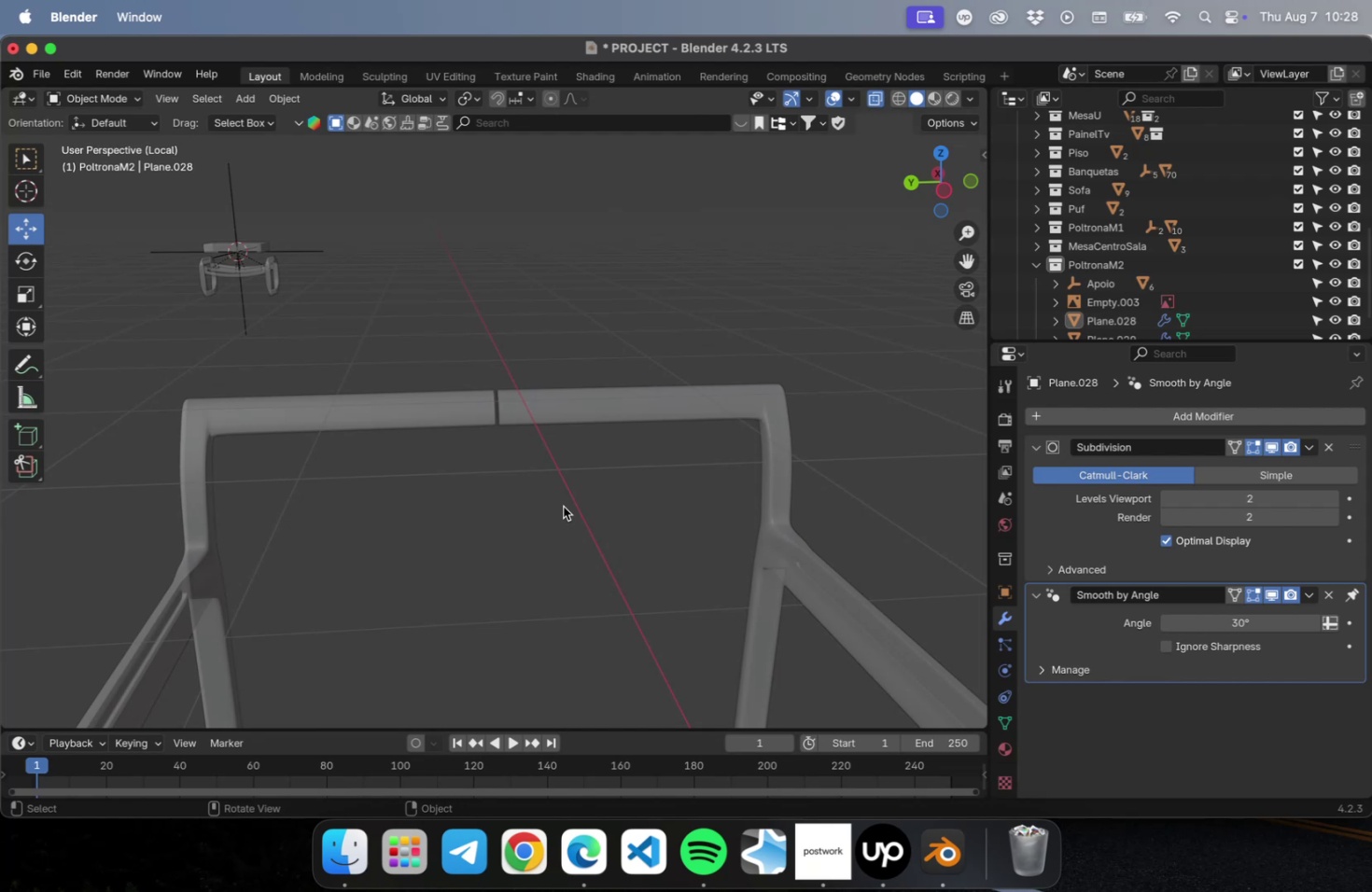 
left_click_drag(start_coordinate=[563, 504], to_coordinate=[464, 376])
 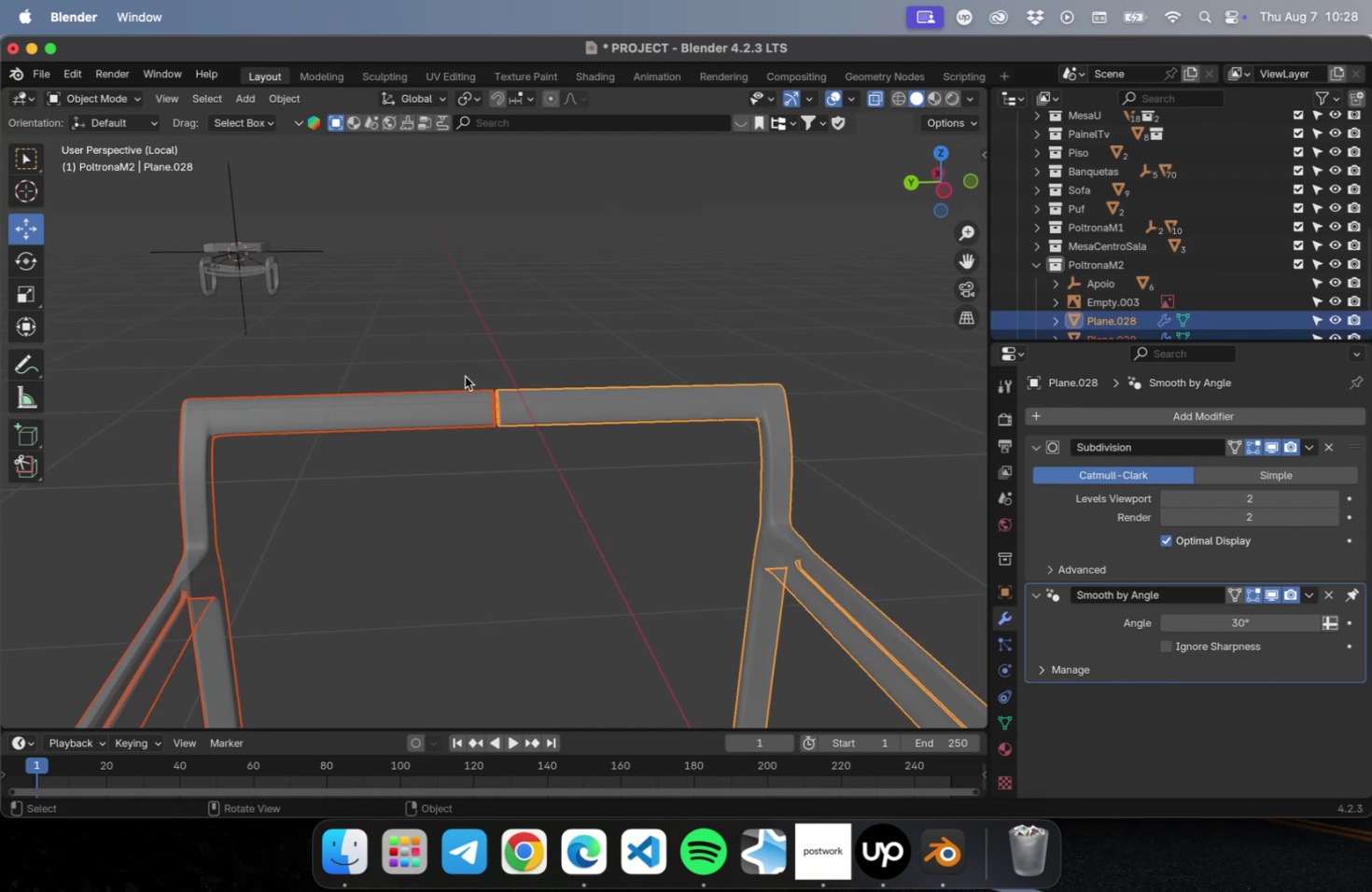 
scroll: coordinate [536, 404], scroll_direction: down, amount: 2.0
 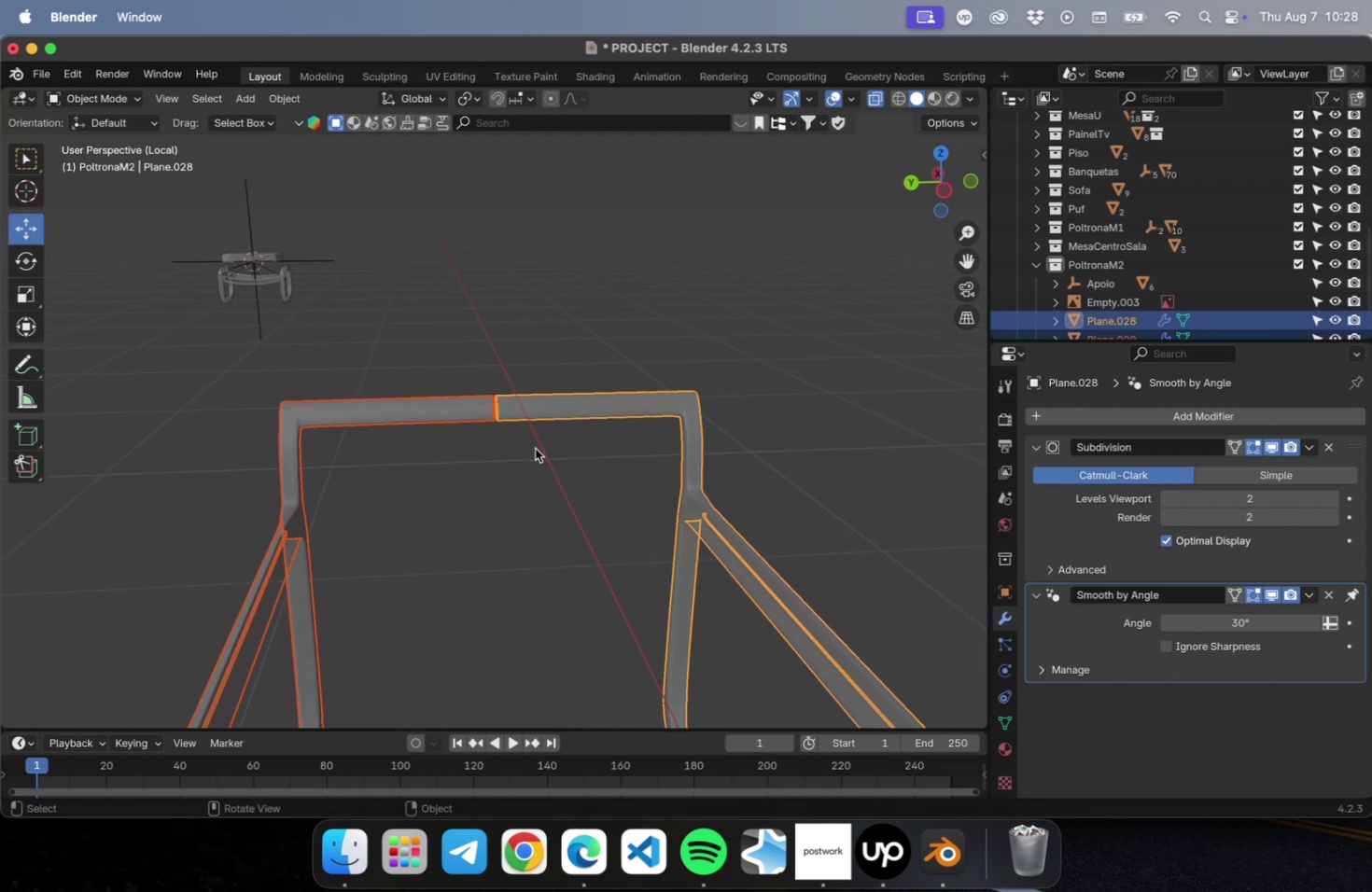 
key(Meta+J)
 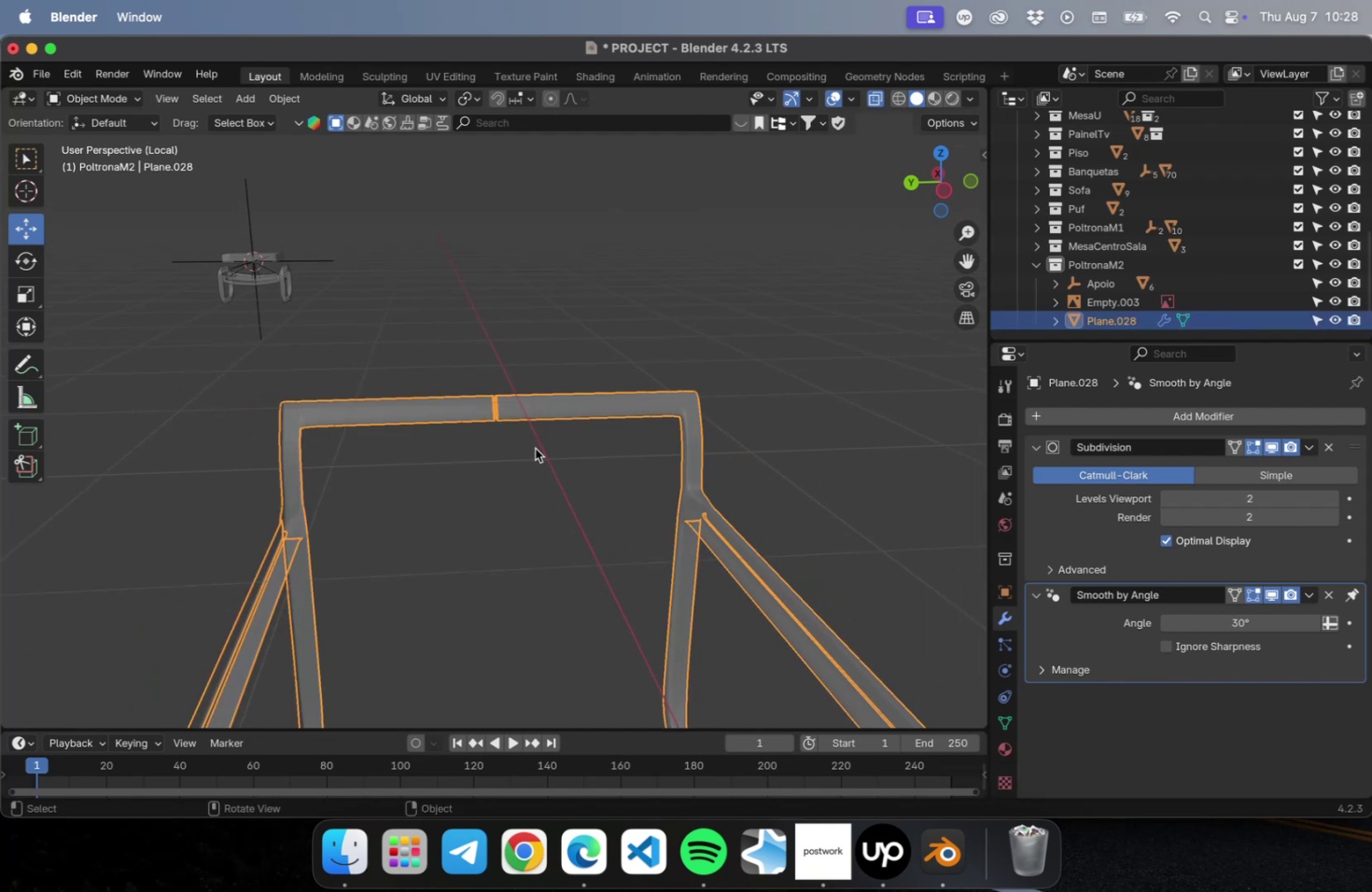 
key(Tab)
 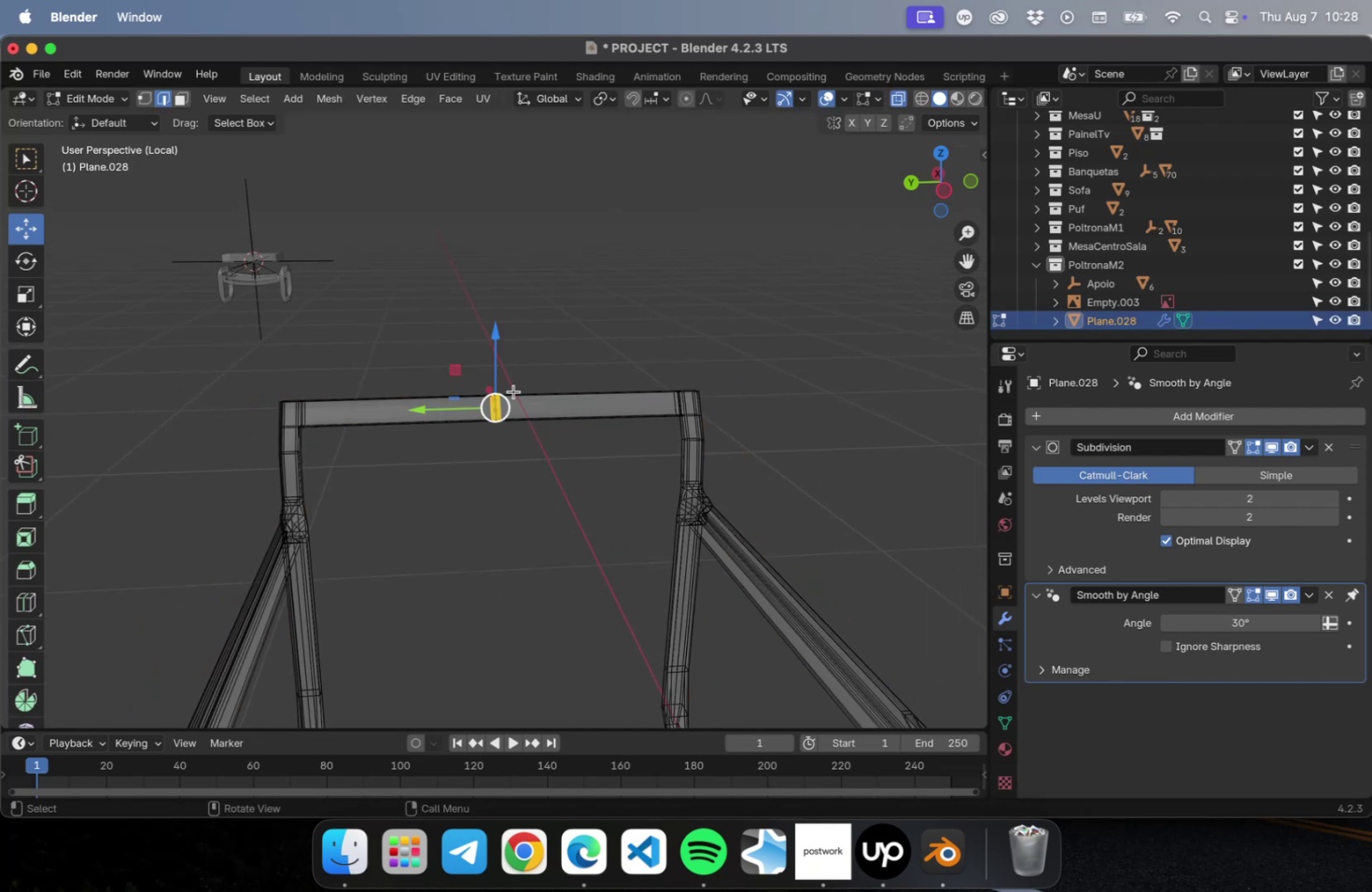 
scroll: coordinate [500, 384], scroll_direction: up, amount: 35.0
 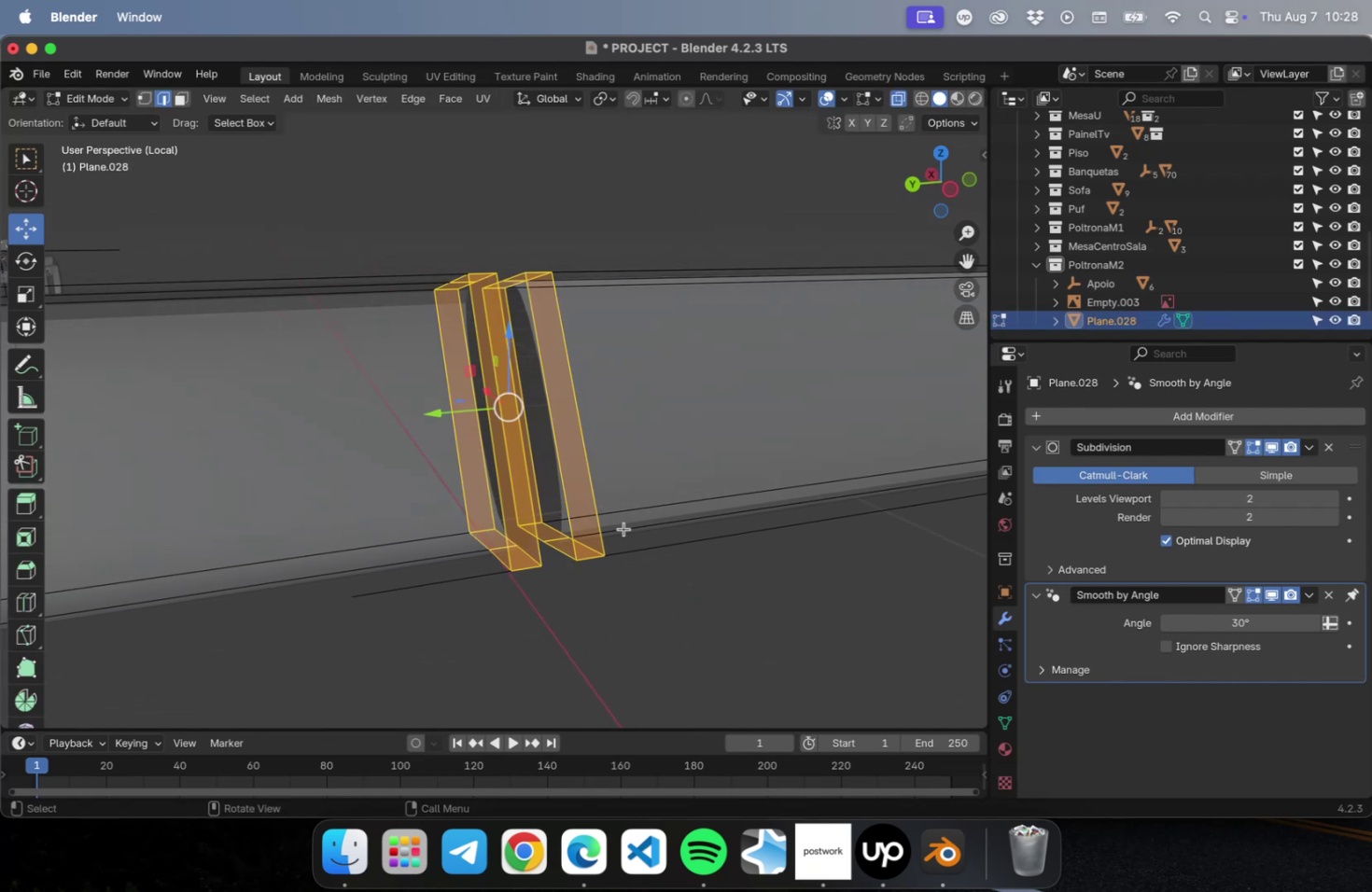 
key(2)
 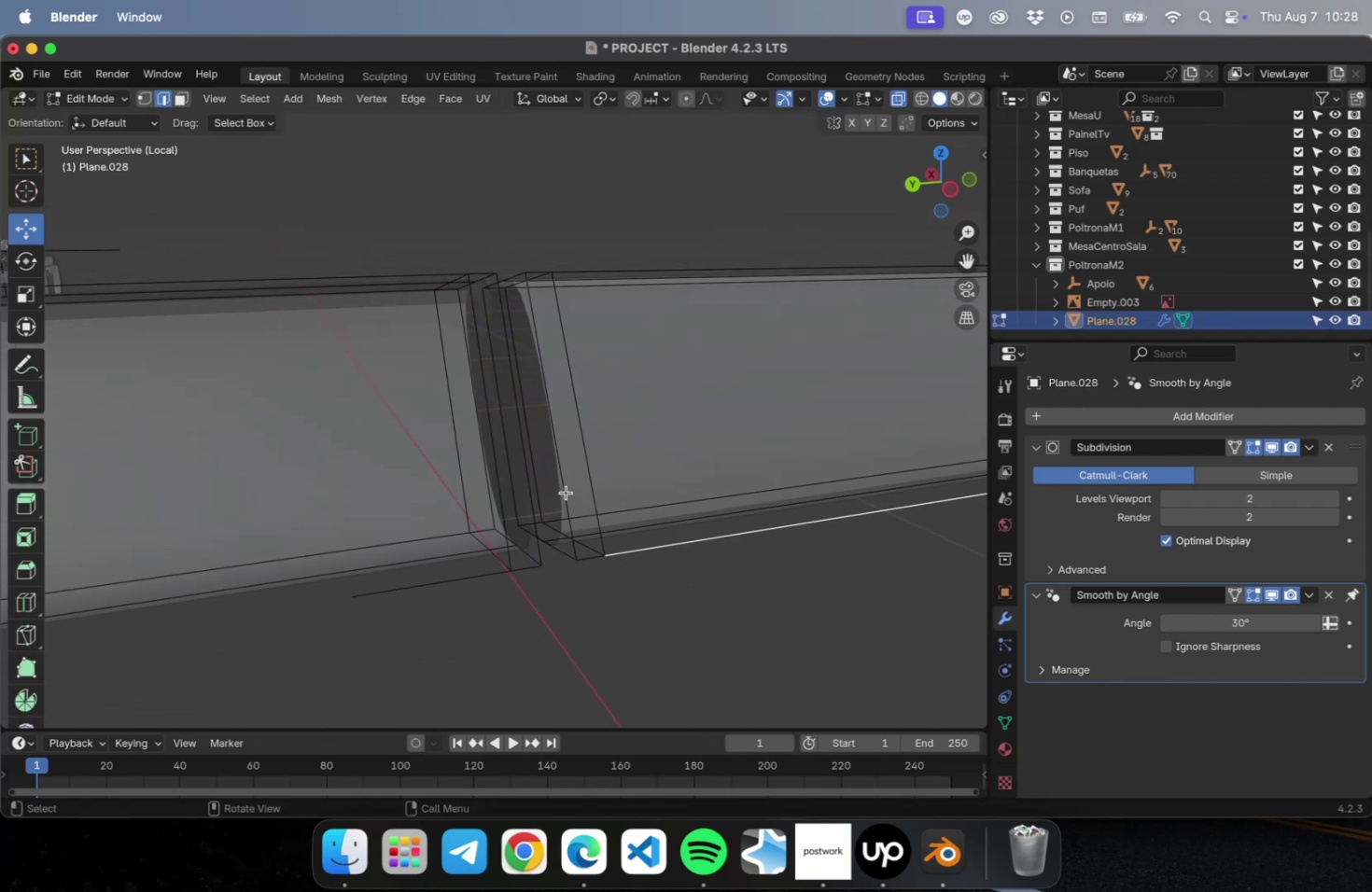 
hold_key(key=OptionLeft, duration=0.8)
left_click([563, 481])
 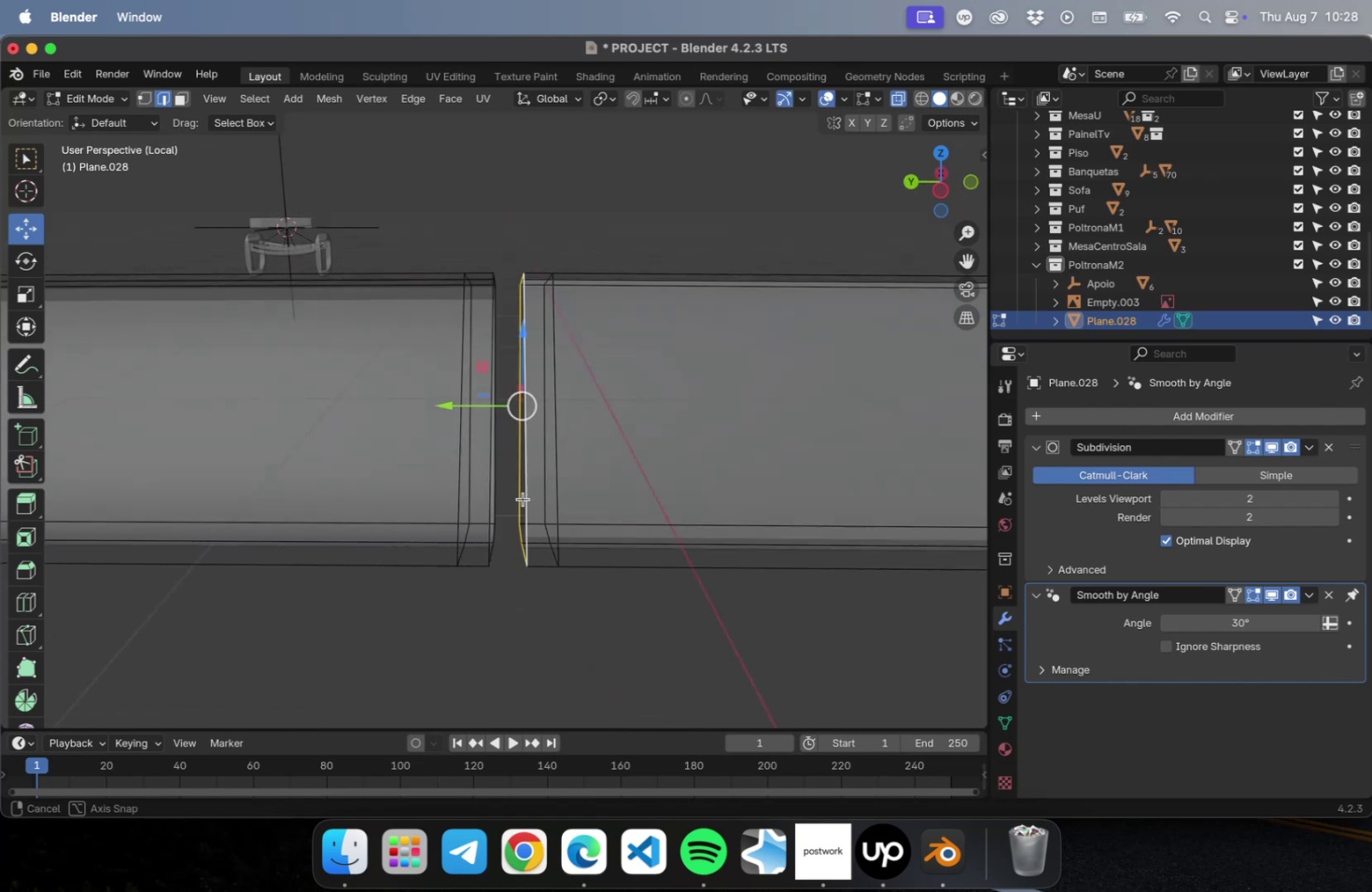 
hold_key(key=OptionLeft, duration=1.14)
hold_key(key=ShiftLeft, duration=0.75)
left_click([466, 484])
 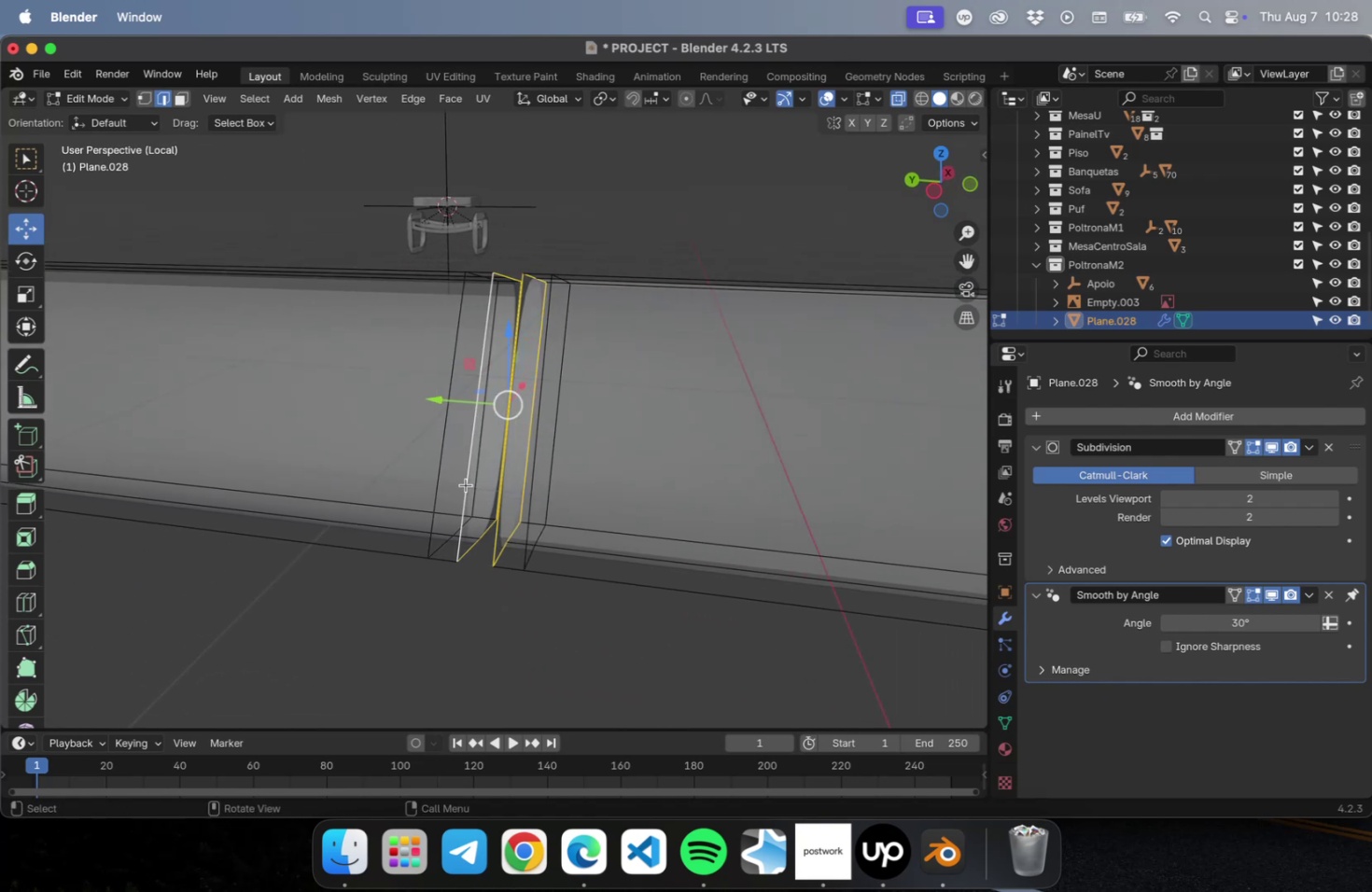 
right_click([466, 484])
 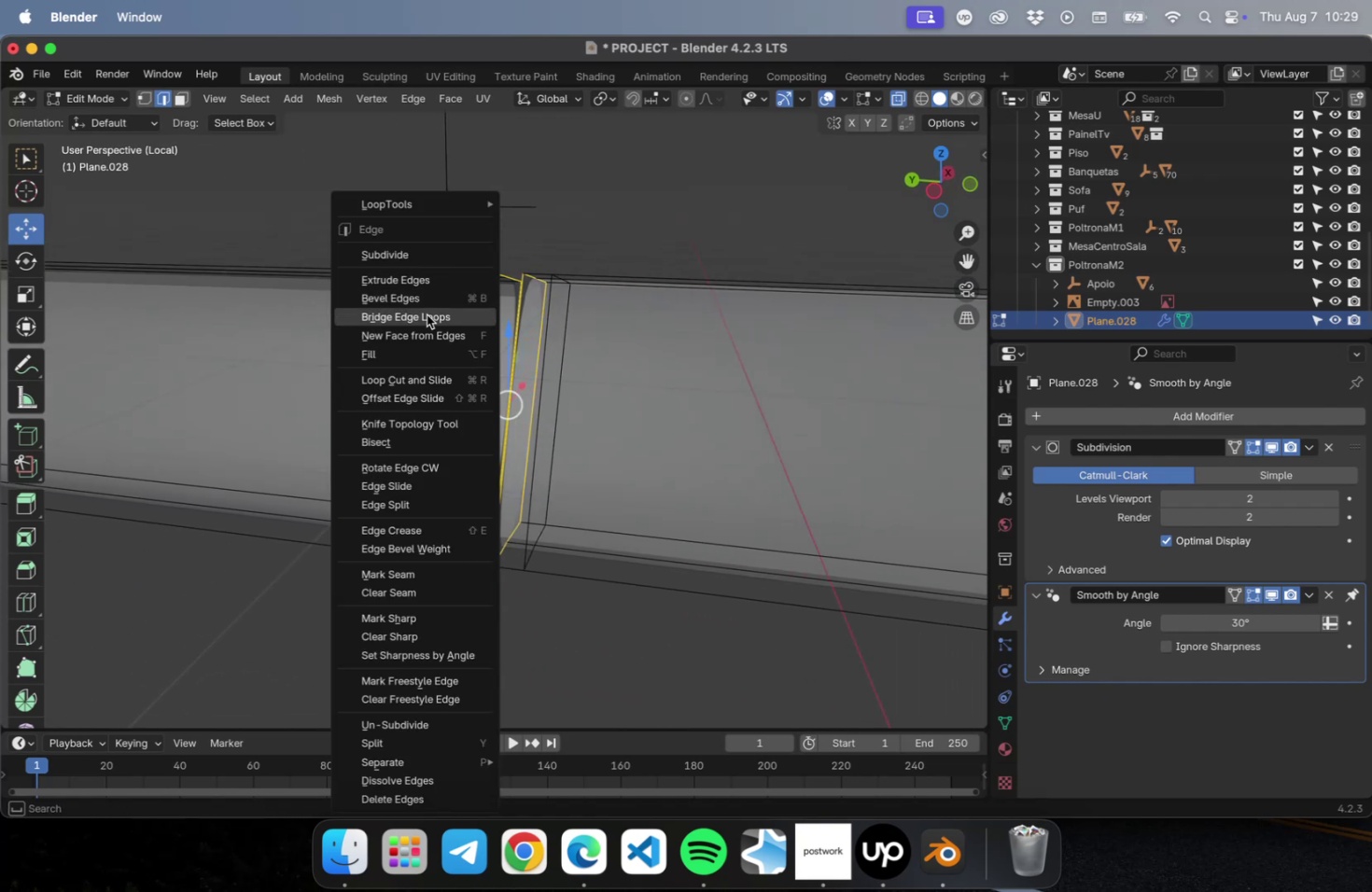 
left_click([427, 314])
 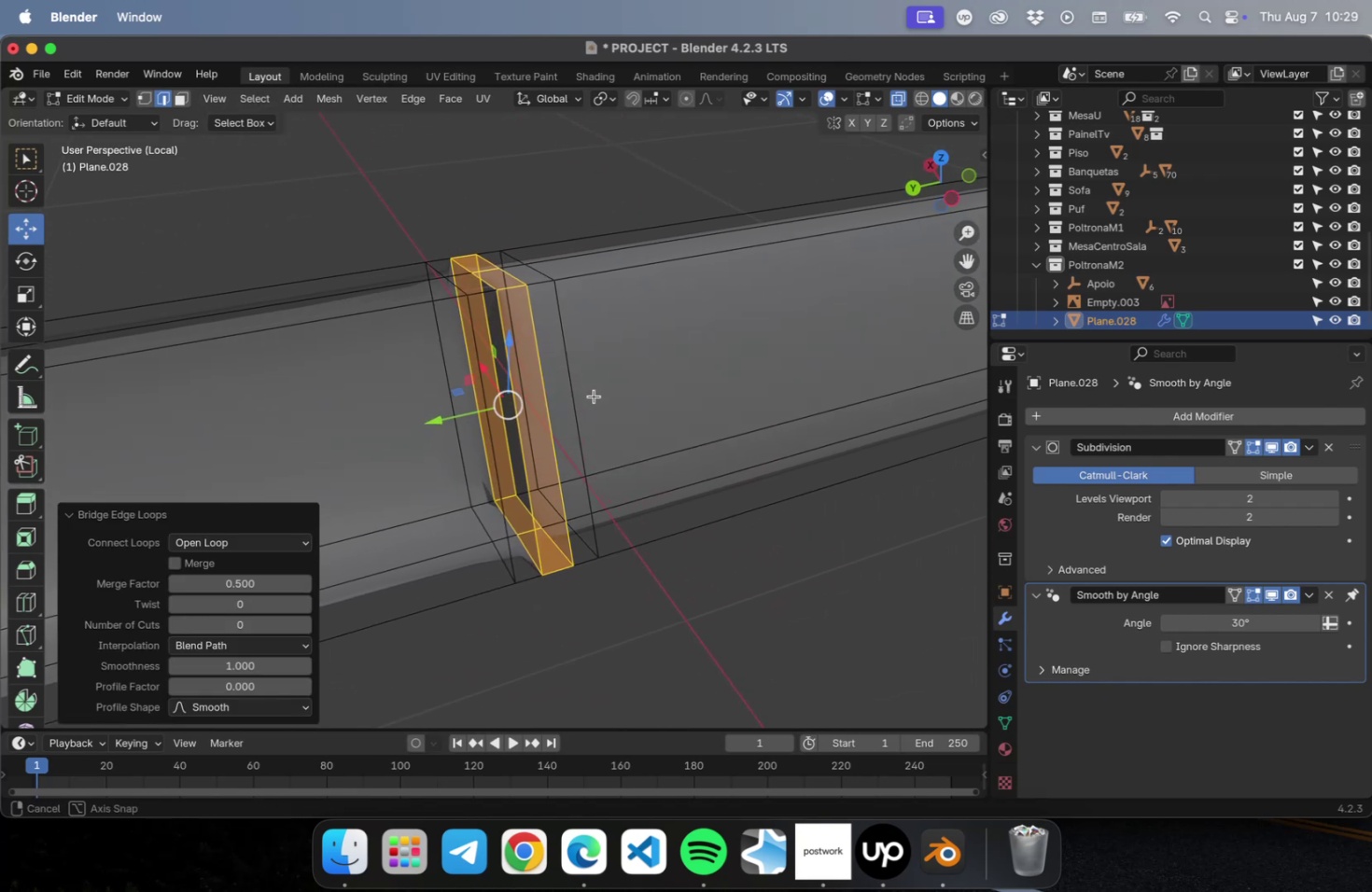 
left_click([729, 590])
 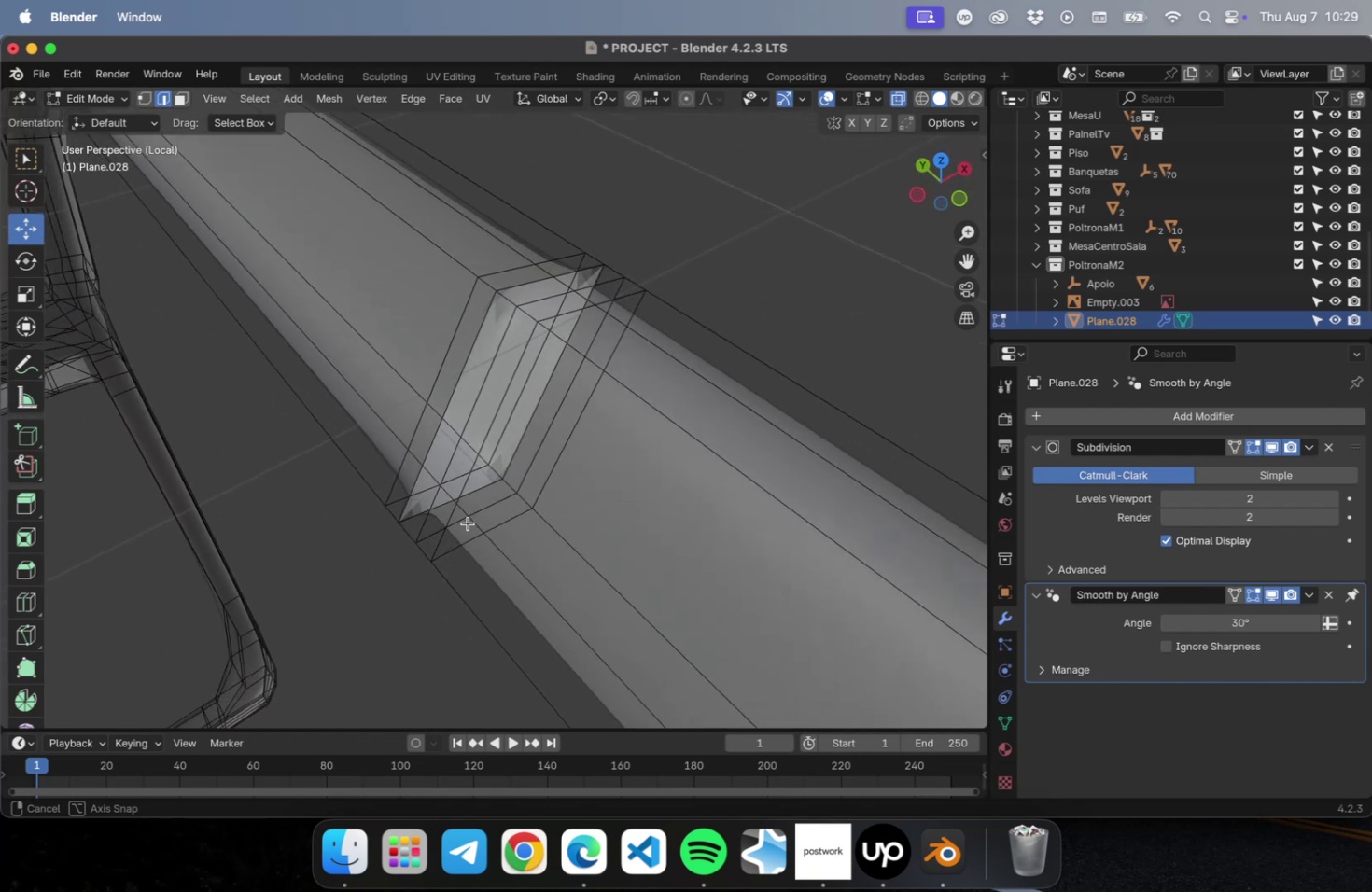 
hold_key(key=OptionLeft, duration=0.6)
left_click([537, 304])
 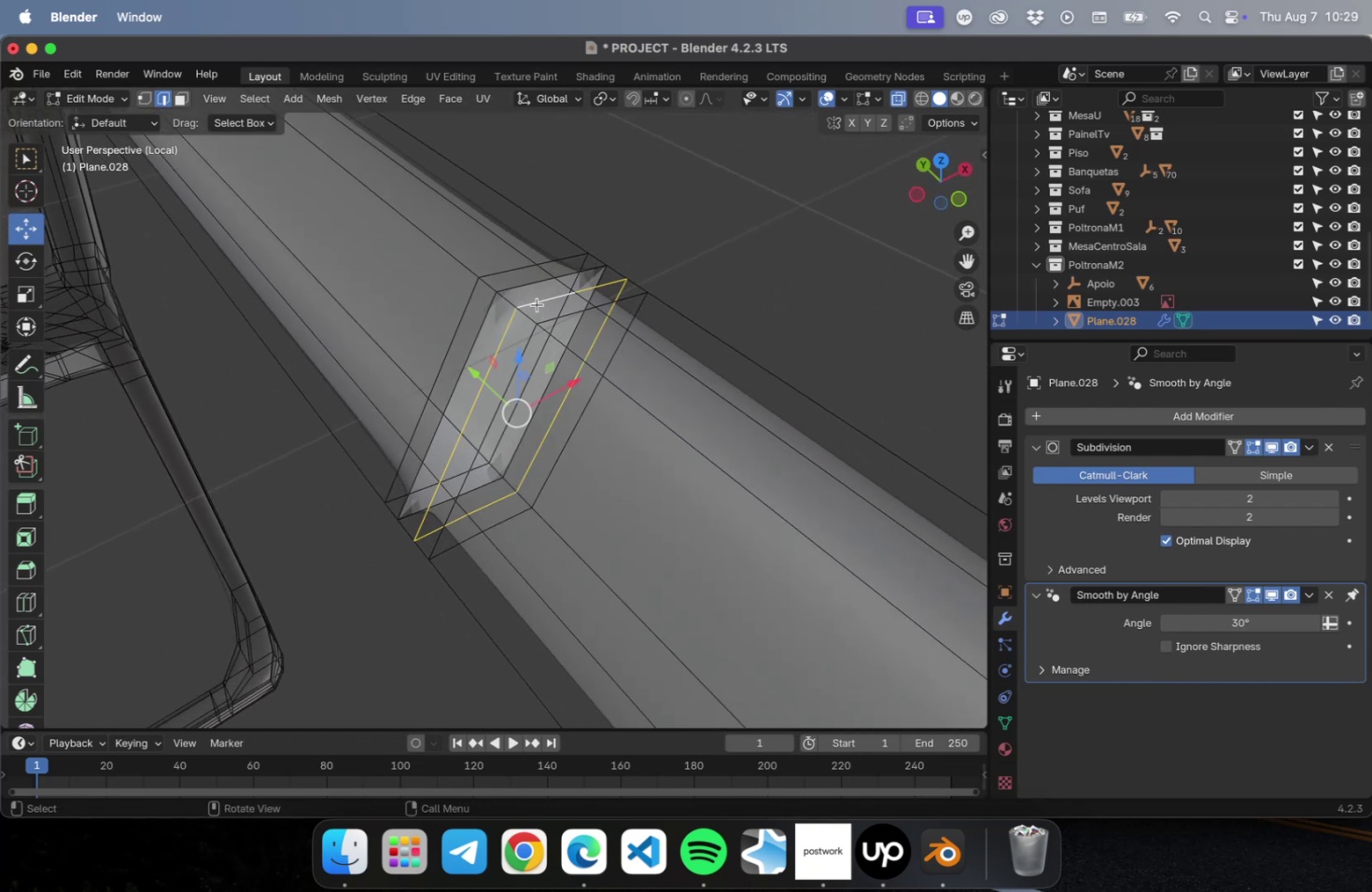 
hold_key(key=ShiftLeft, duration=2.2)
hold_key(key=OptionLeft, duration=2.06)
left_click([528, 286])
 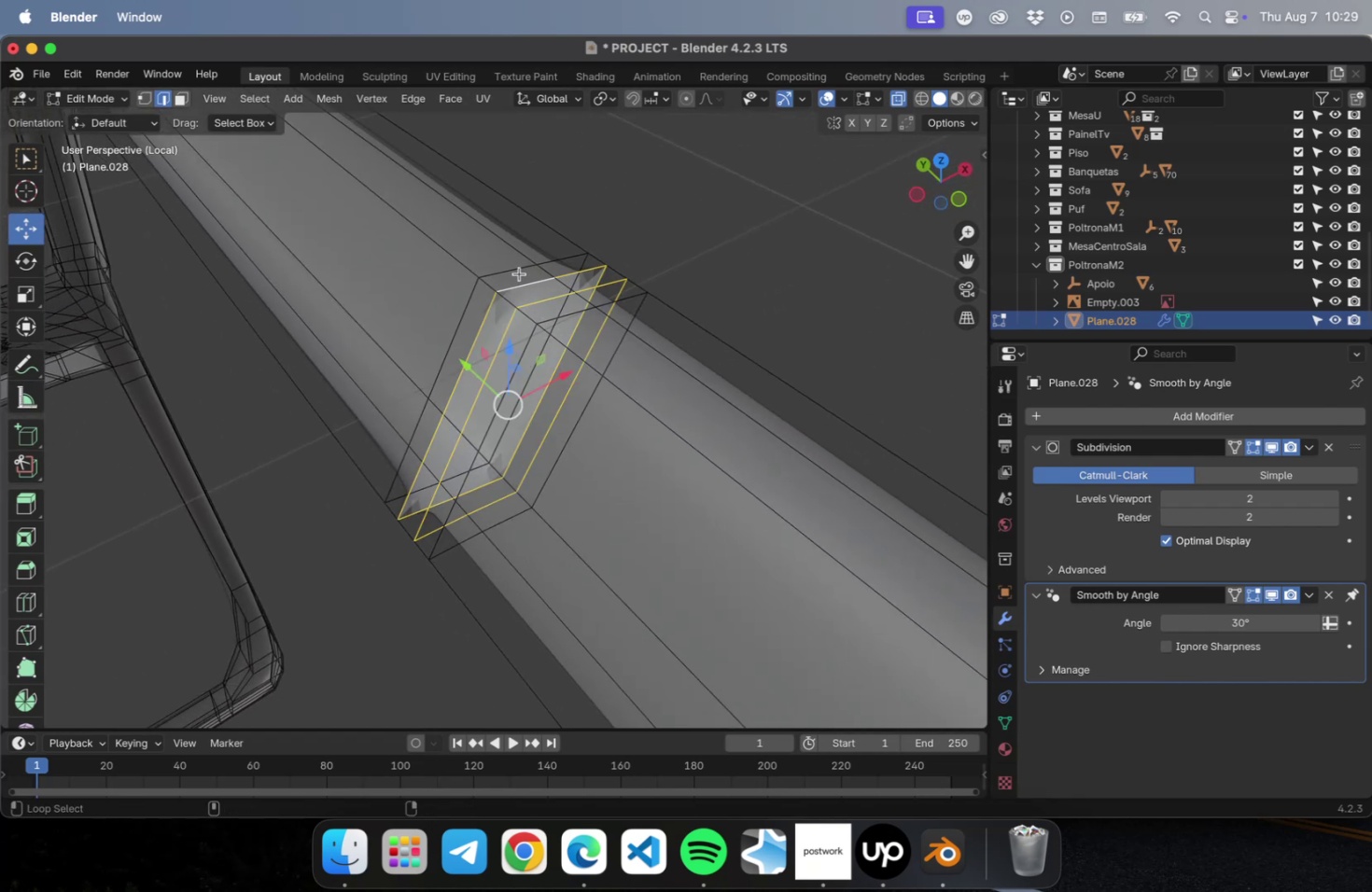 
double_click([519, 273])
 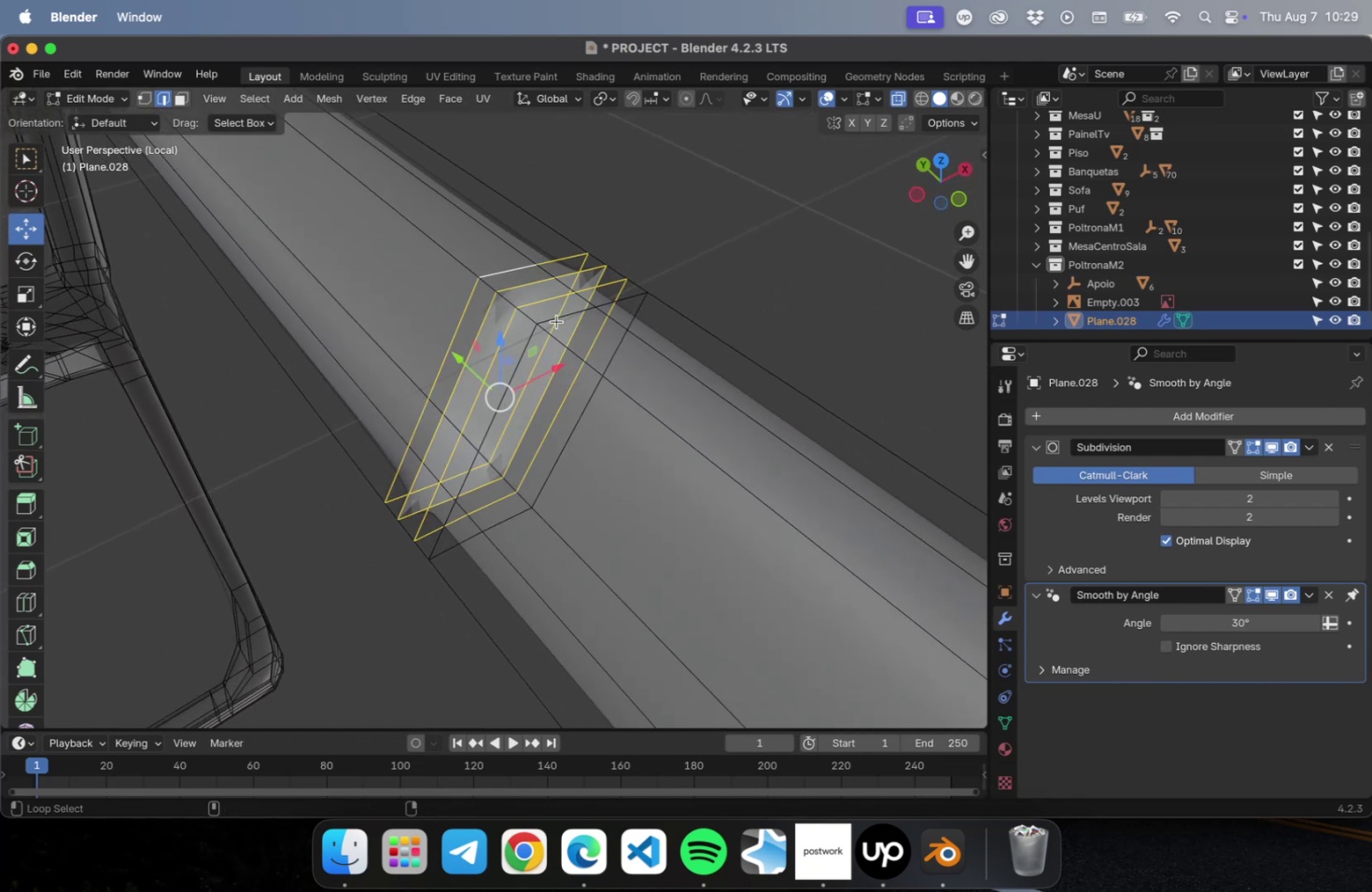 
left_click([555, 319])
 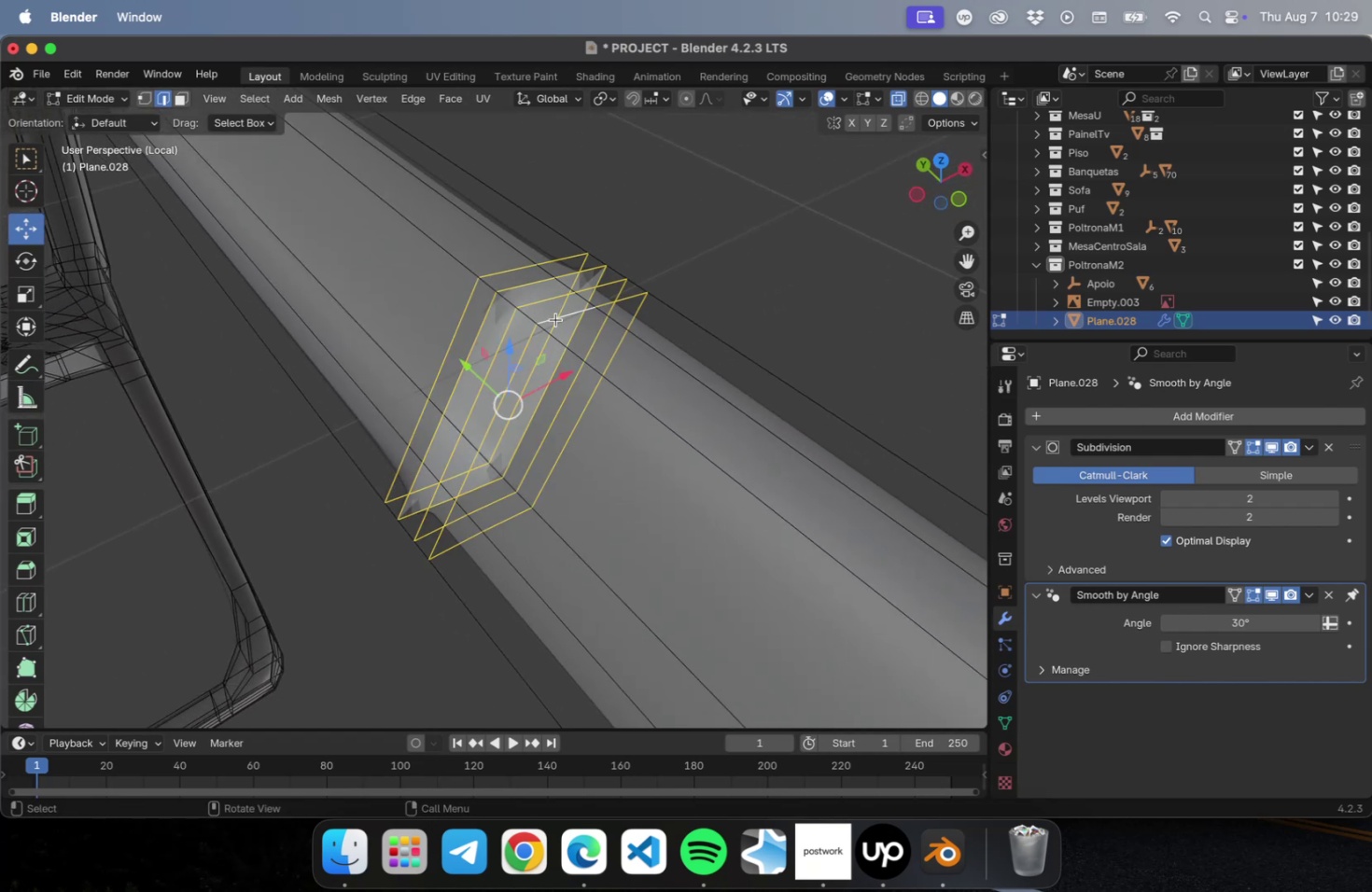 
right_click([555, 319])
 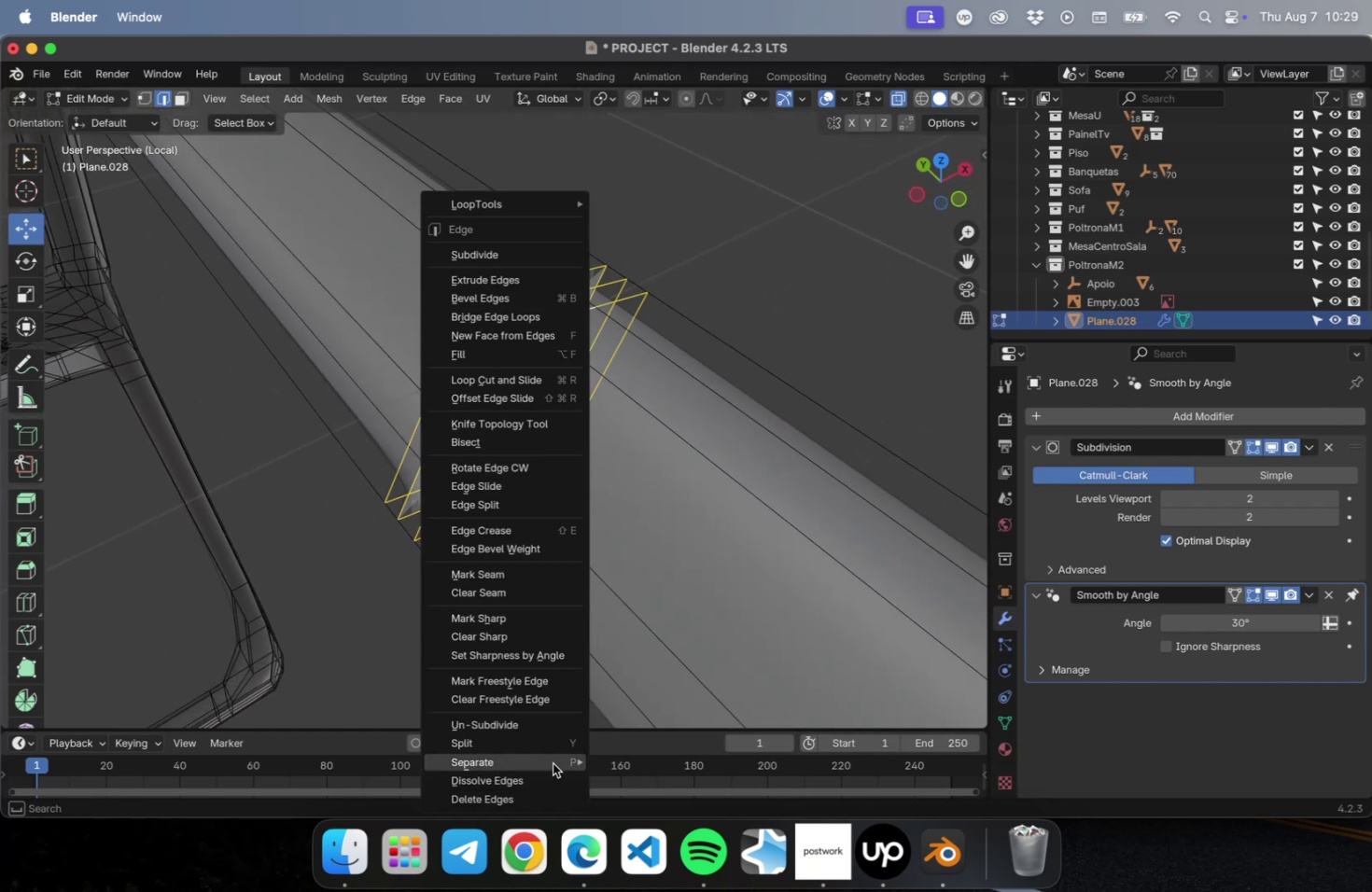 
left_click([550, 775])
 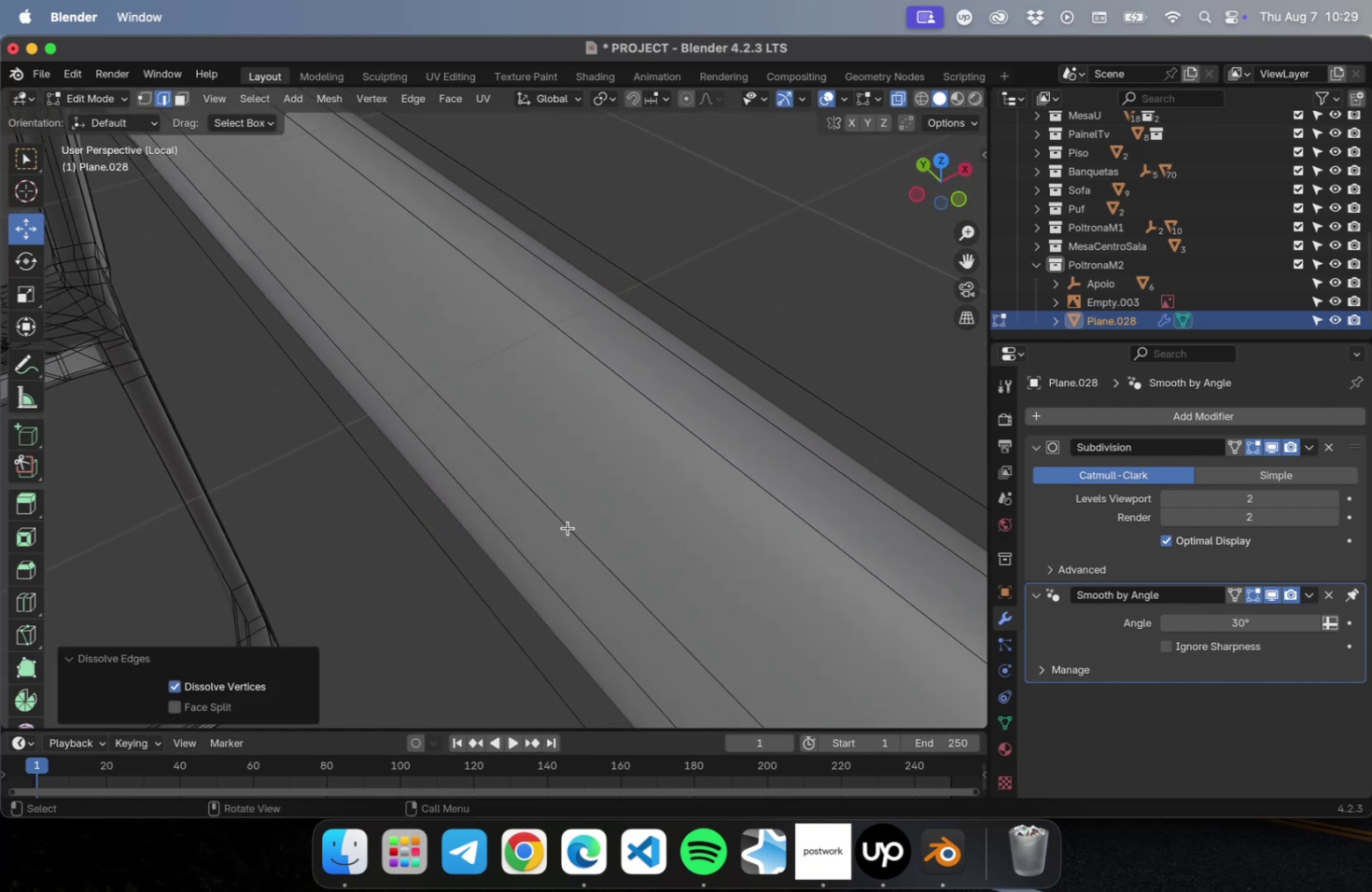 
scroll: coordinate [567, 481], scroll_direction: down, amount: 29.0
 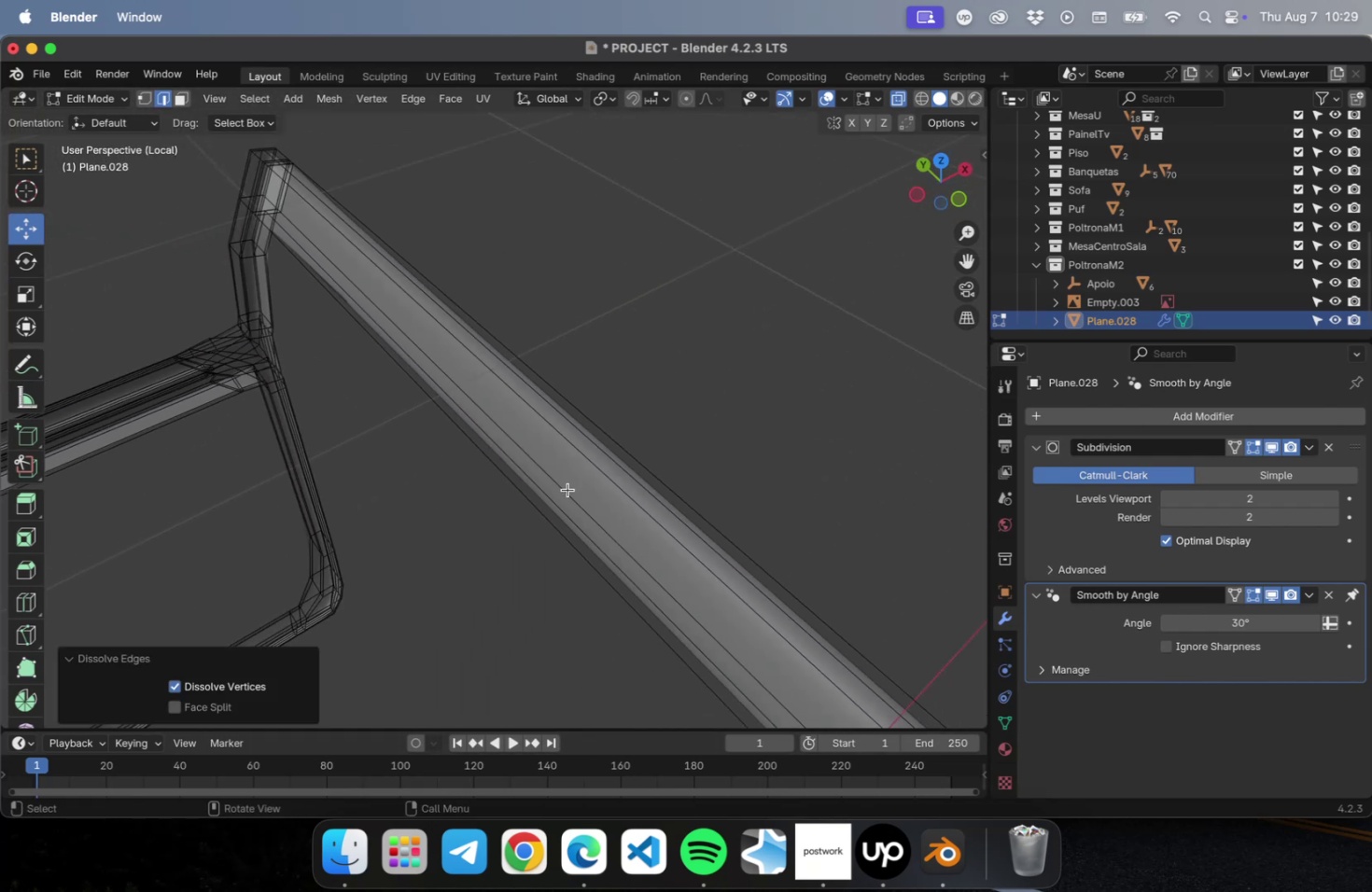 
key(Tab)
 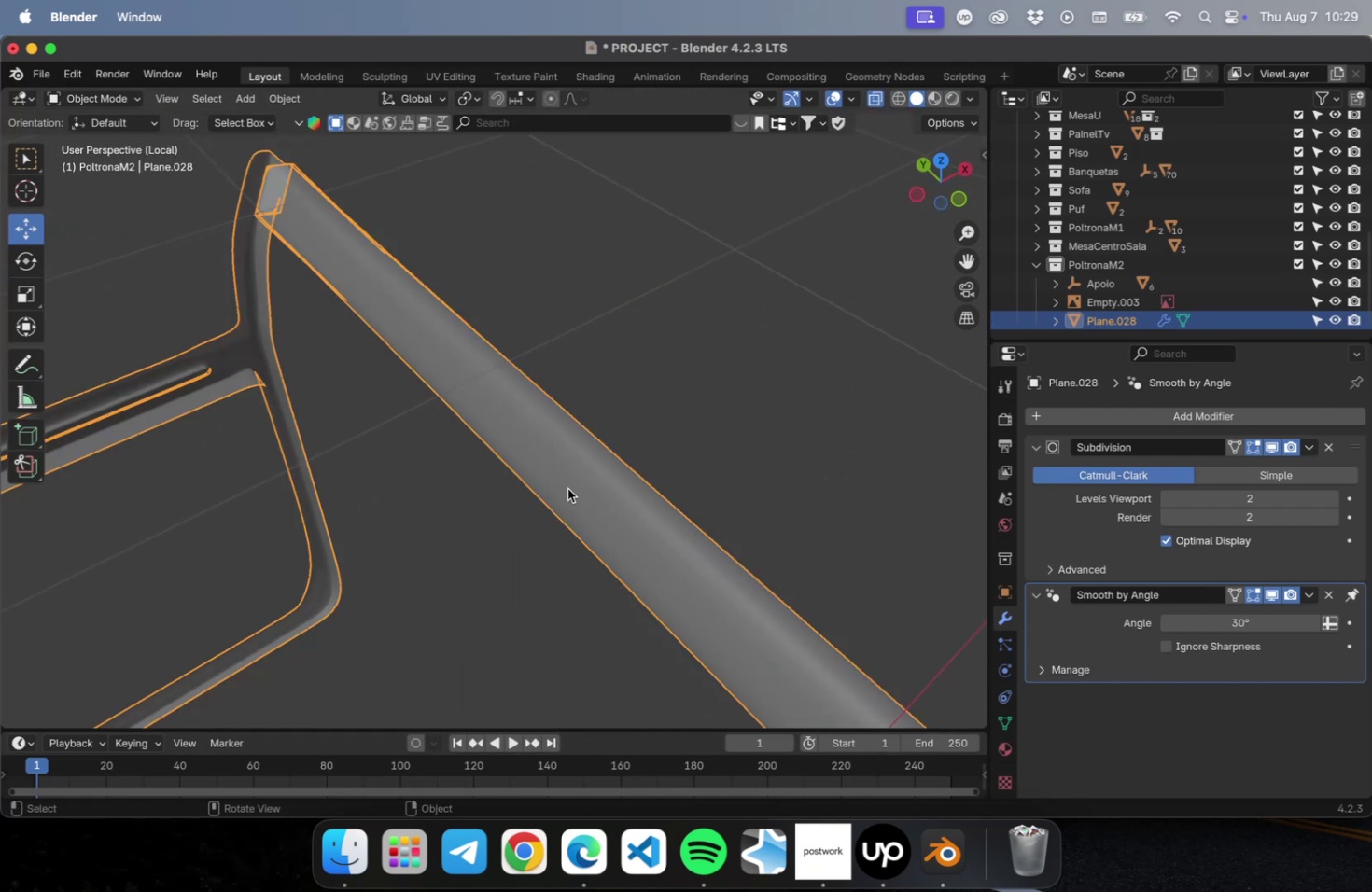 
left_click([492, 516])
 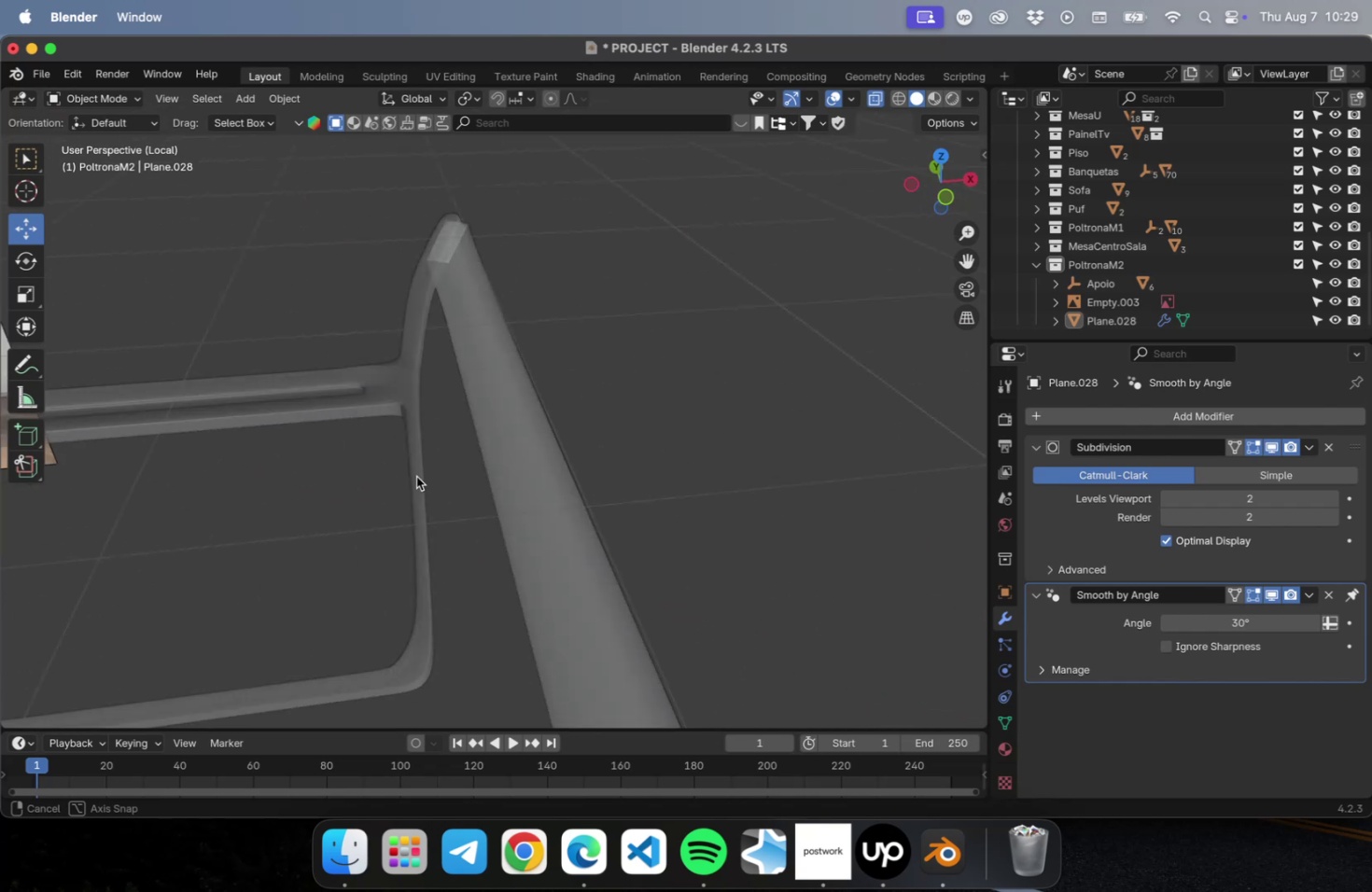 
scroll: coordinate [466, 250], scroll_direction: up, amount: 23.0
 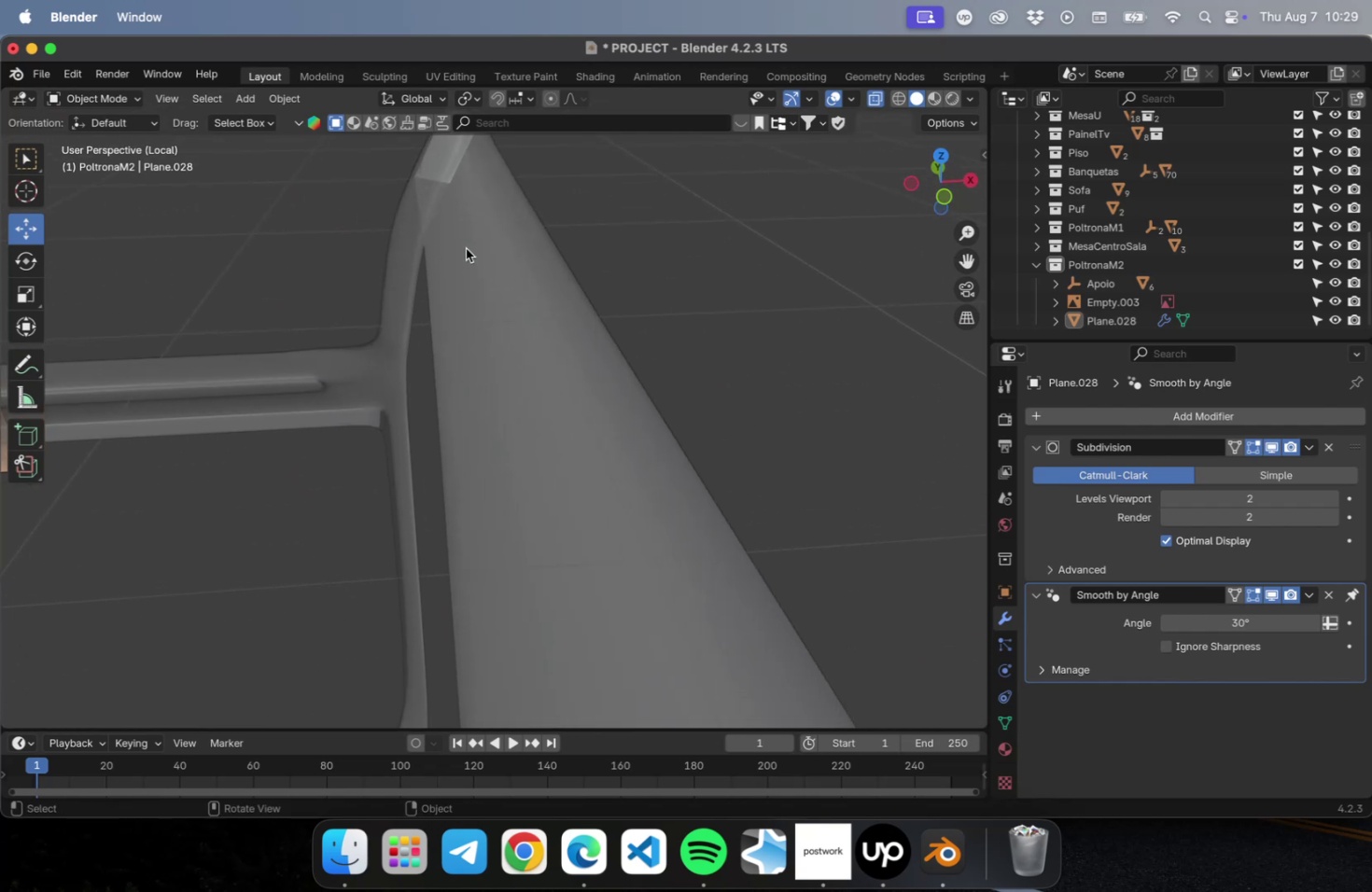 
left_click([466, 248])
 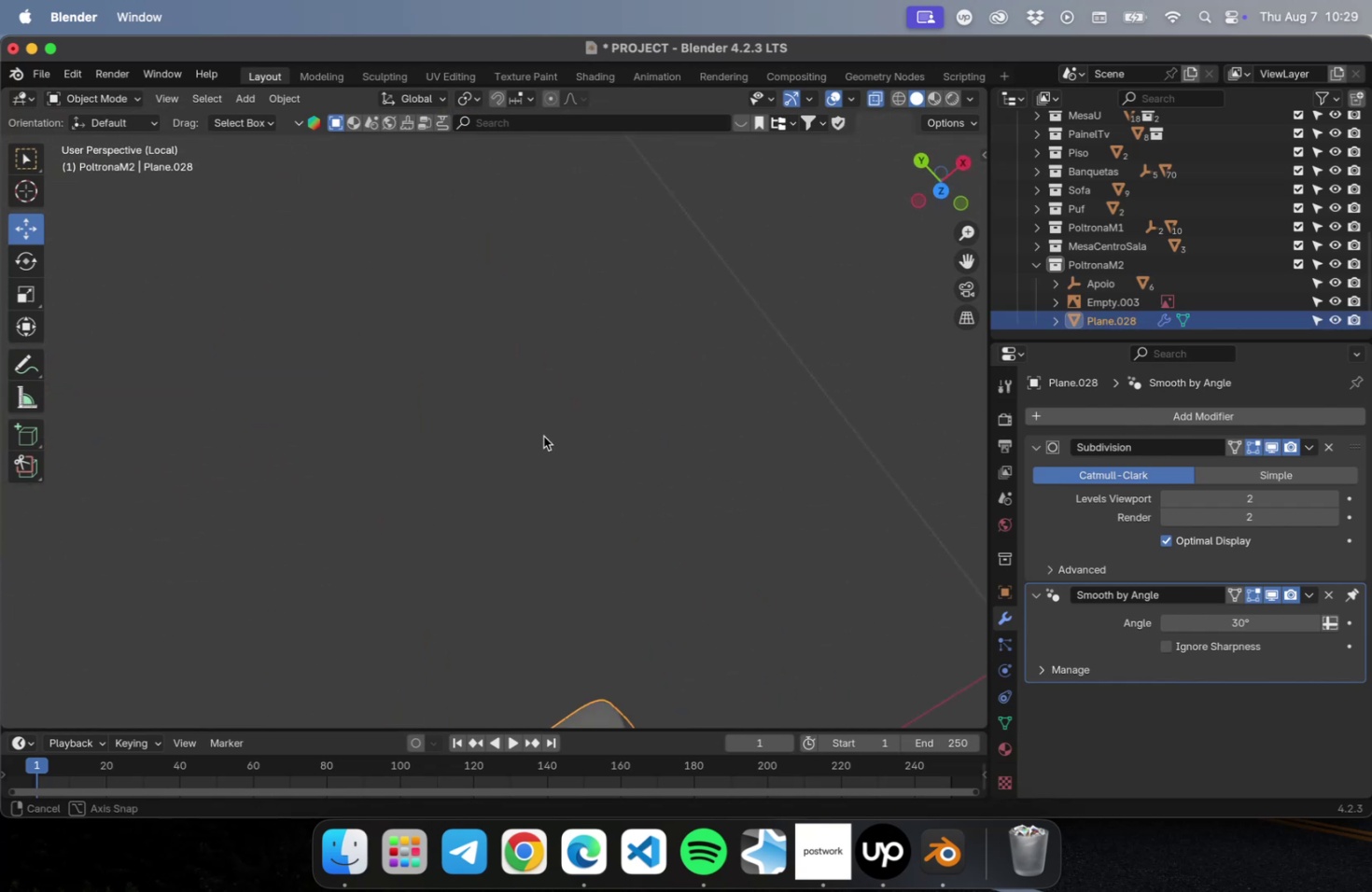 
scroll: coordinate [552, 421], scroll_direction: down, amount: 31.0
 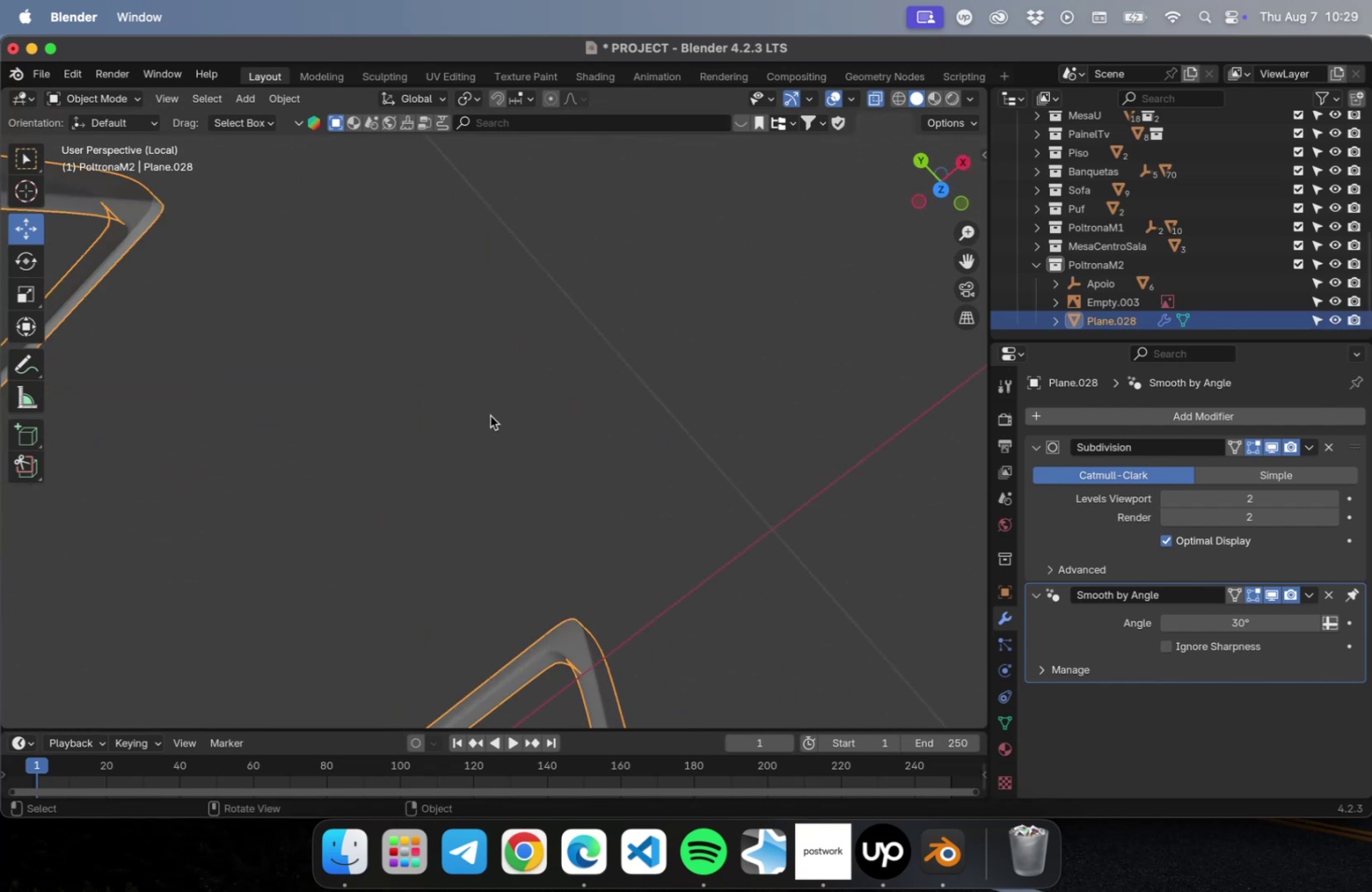 
key(Shift+ShiftLeft)
 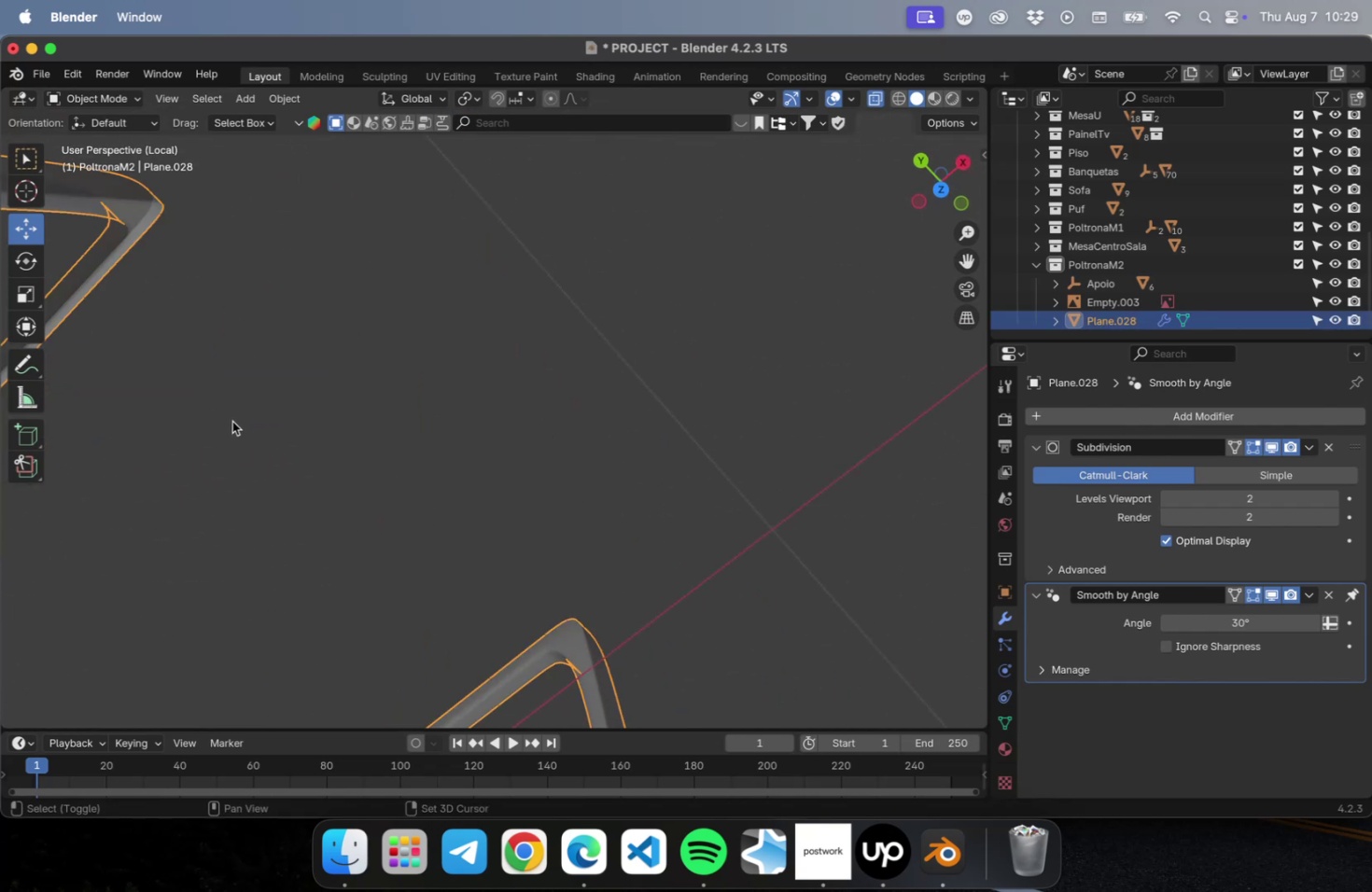 
scroll: coordinate [421, 447], scroll_direction: down, amount: 30.0
 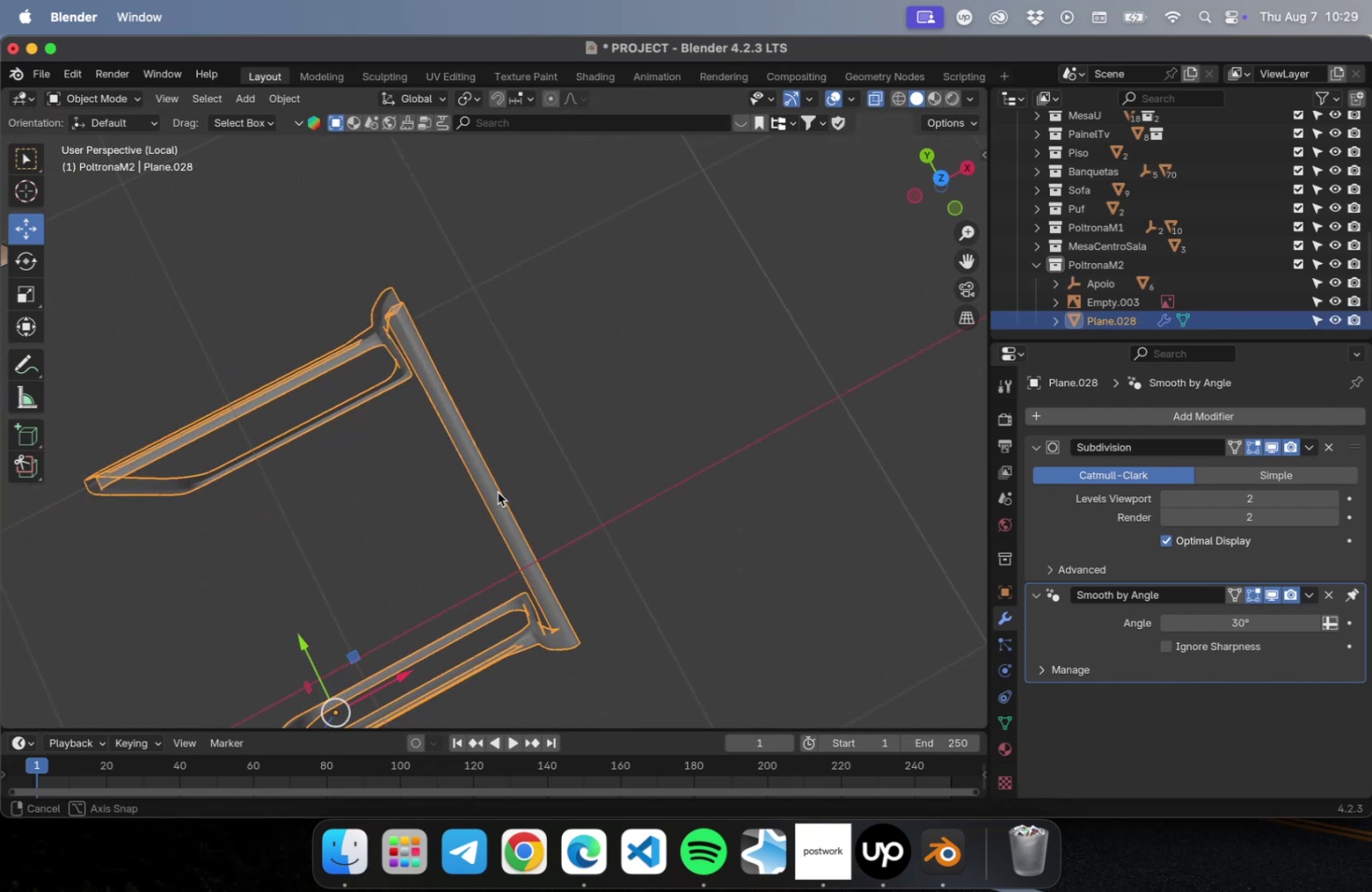 
key(Shift+ShiftLeft)
 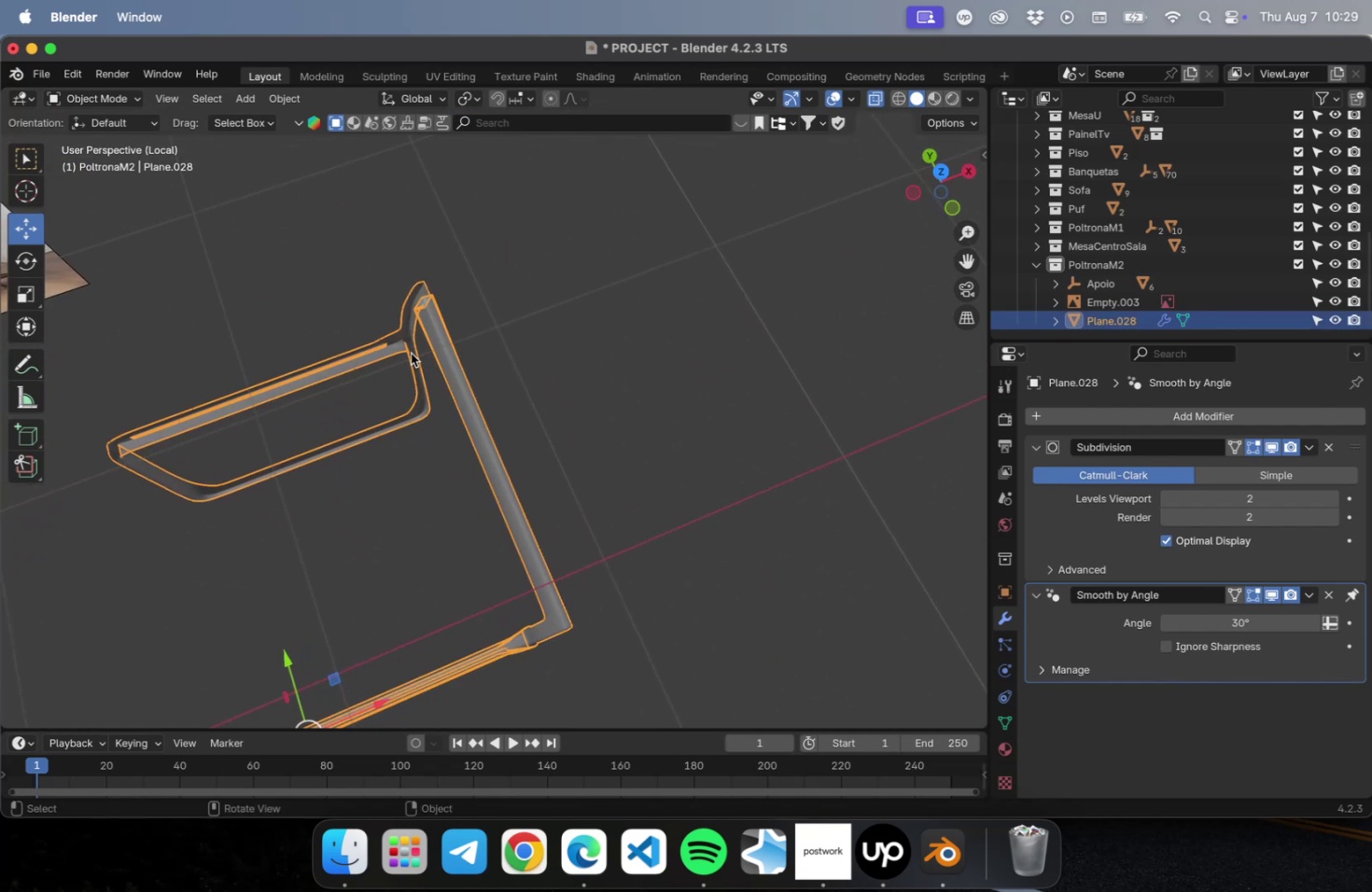 
key(Tab)
 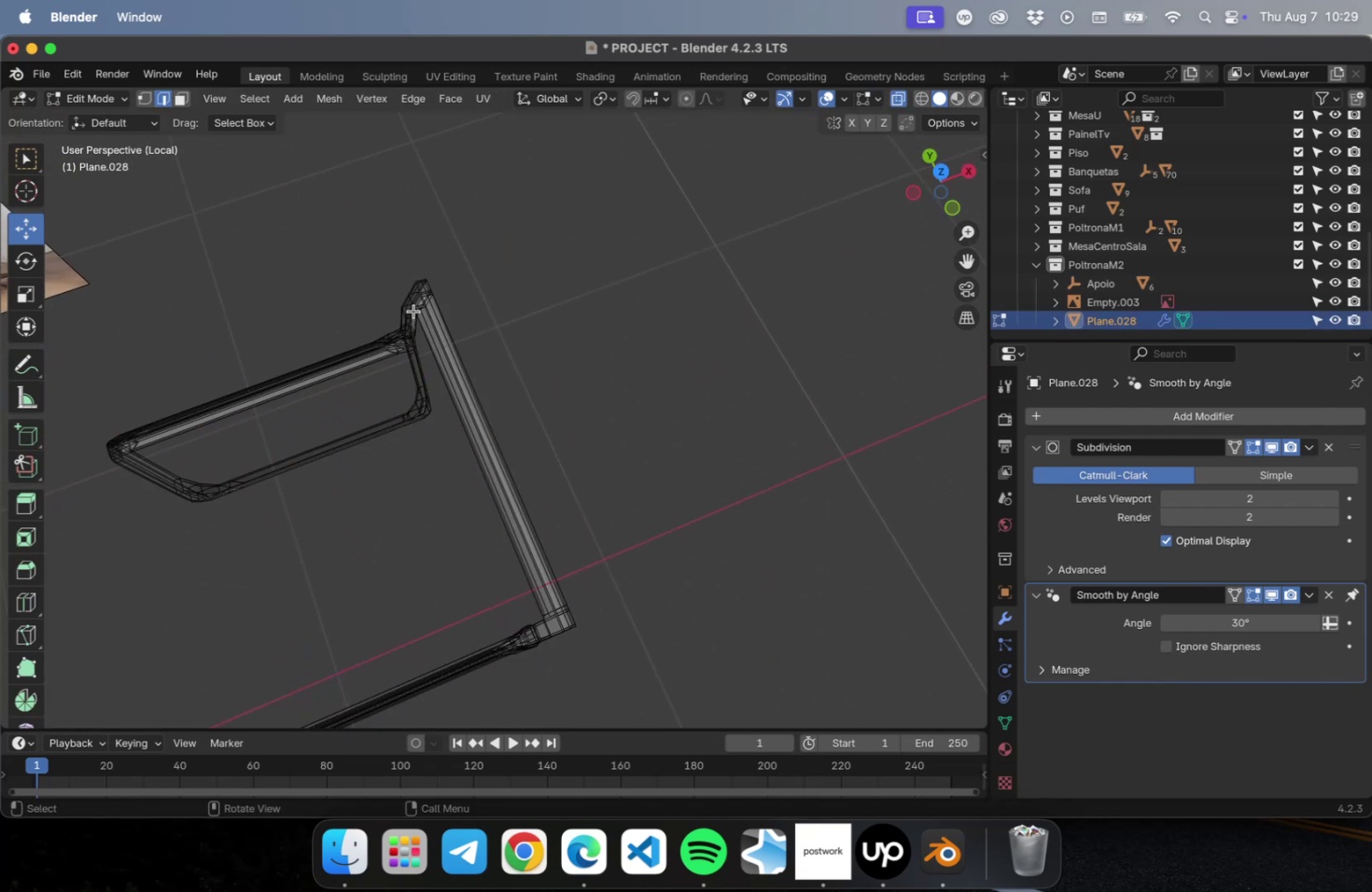 
key(Tab)
 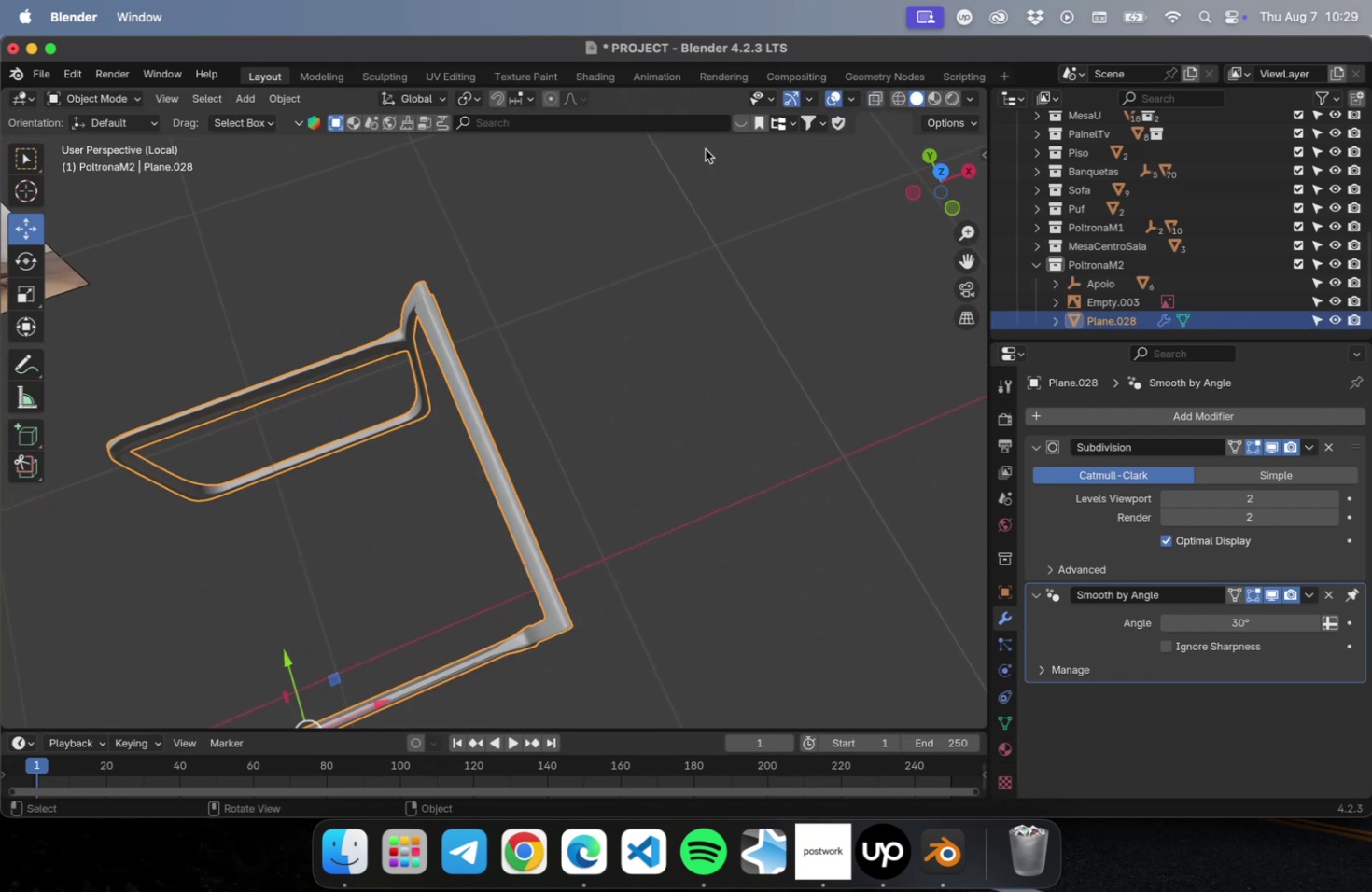 
scroll: coordinate [426, 295], scroll_direction: up, amount: 22.0
 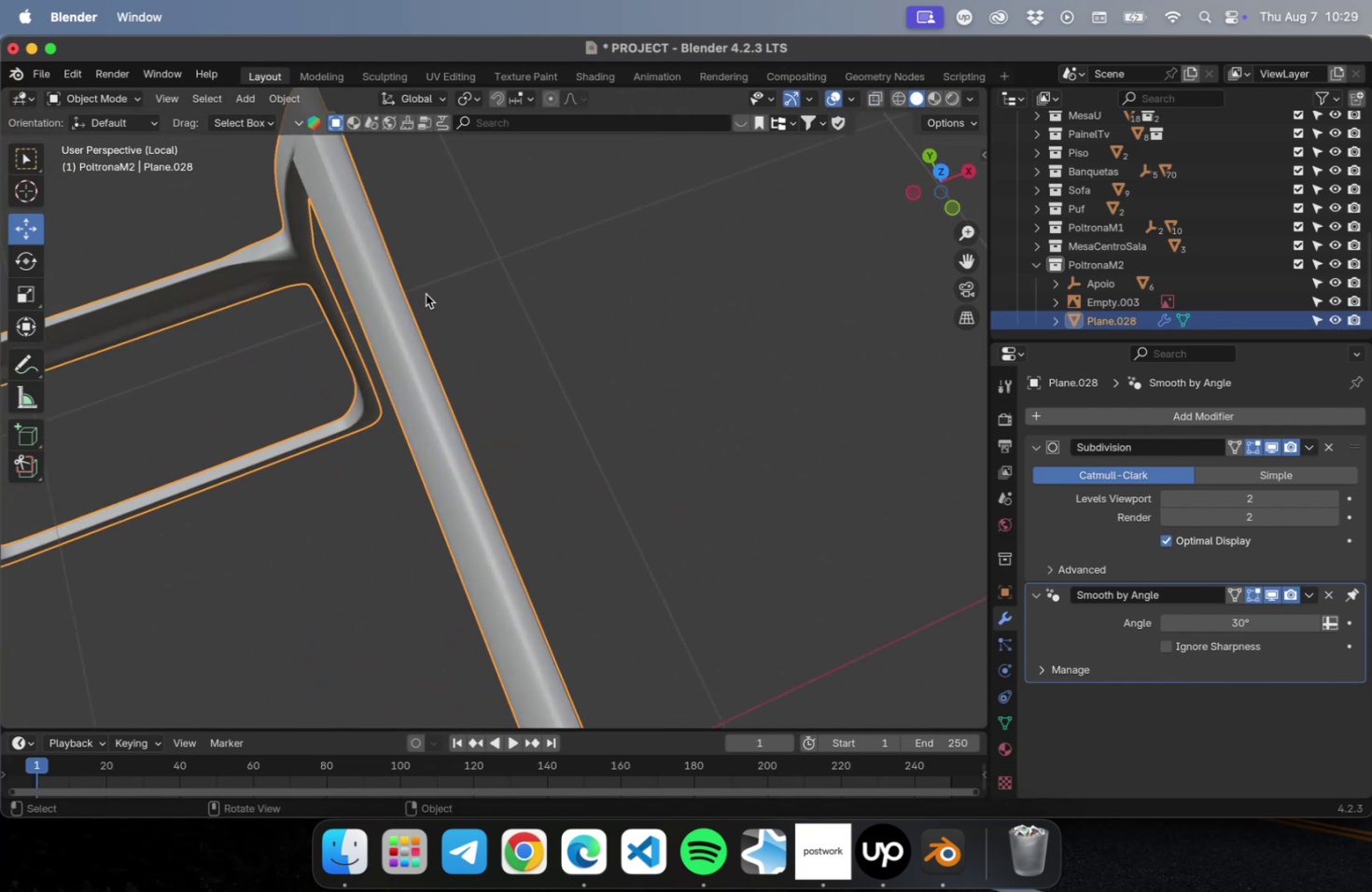 
hold_key(key=ShiftLeft, duration=0.88)
 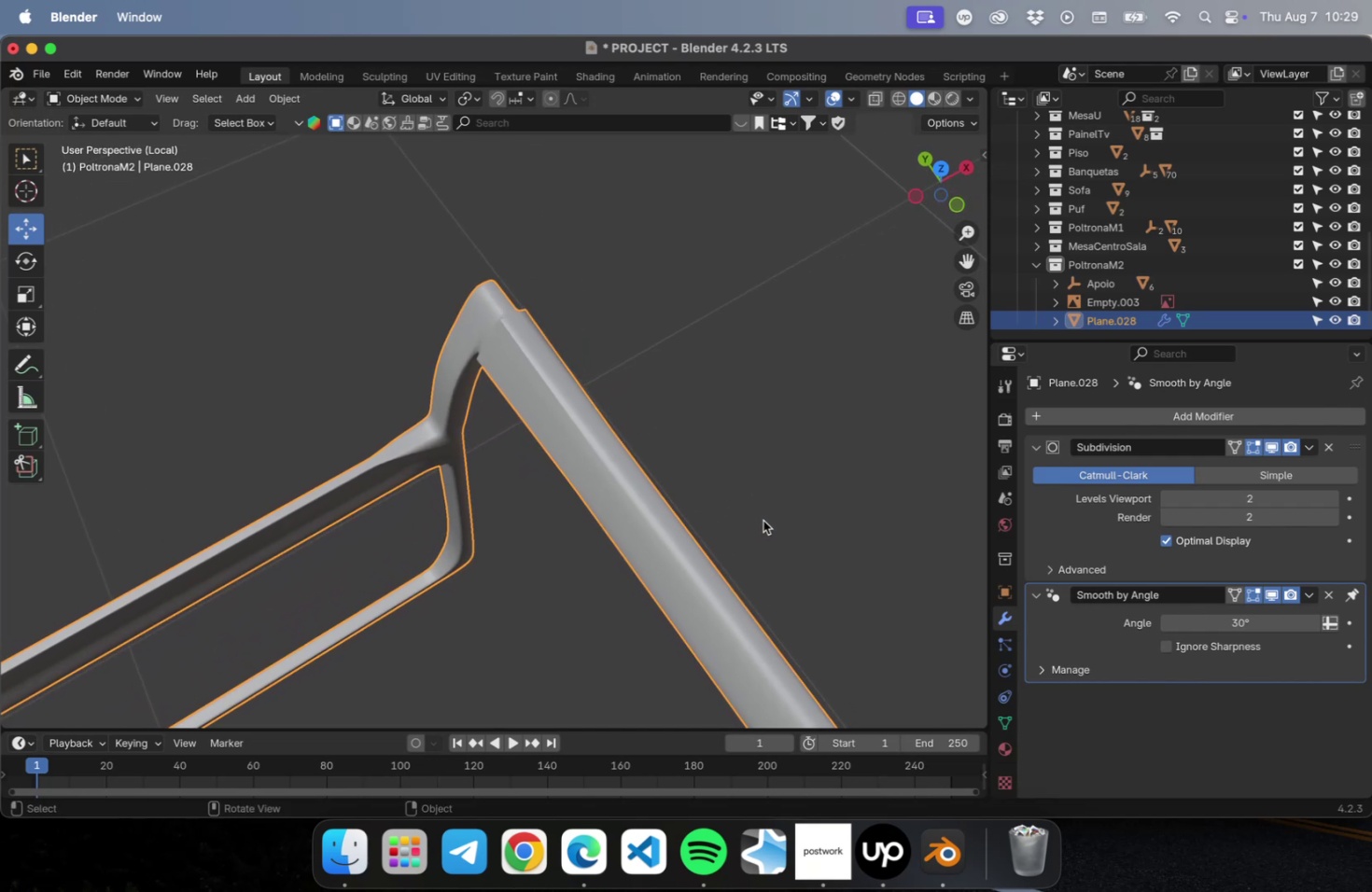 
key(Meta+Z)
 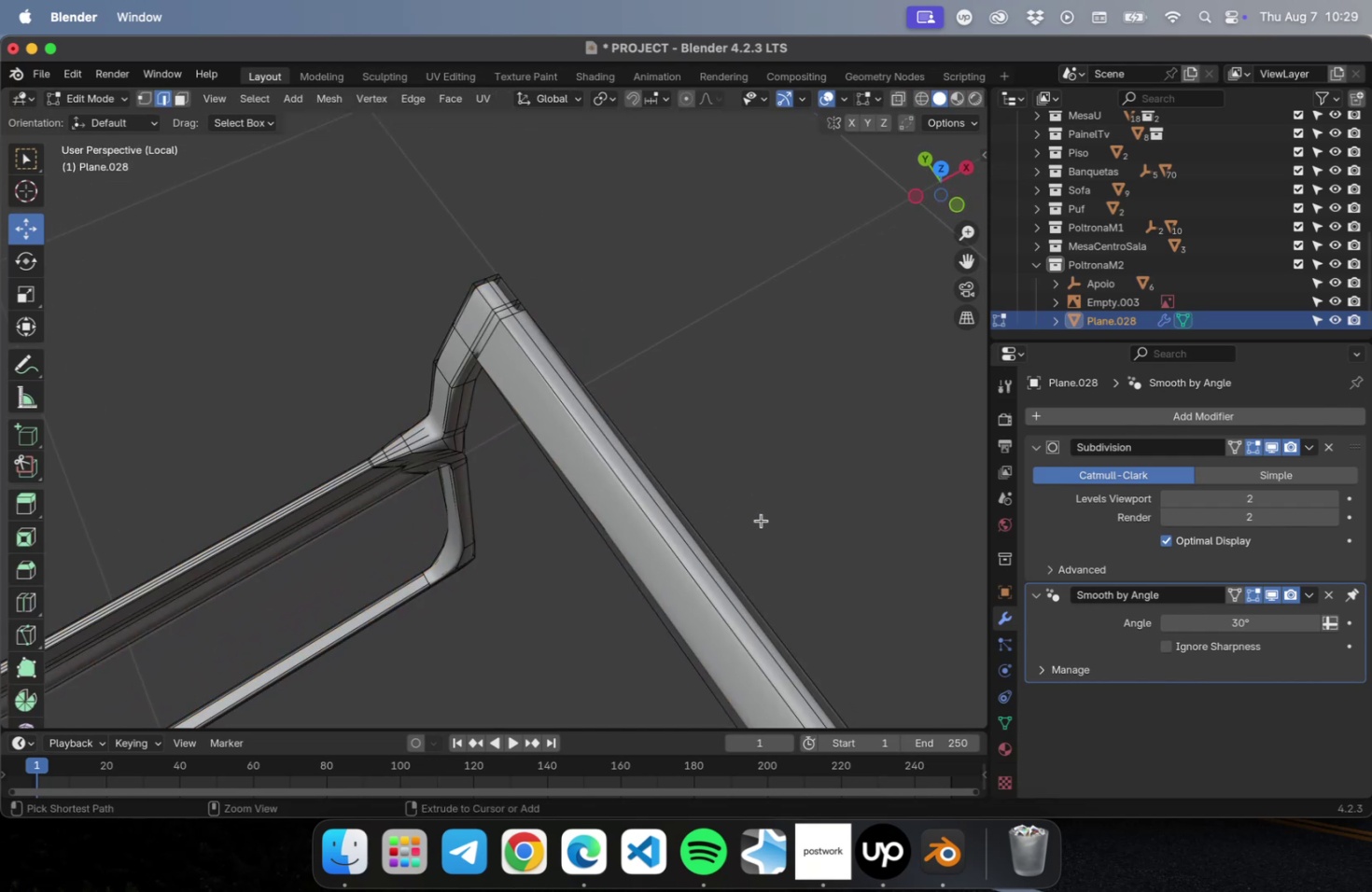 
key(Meta+Z)
 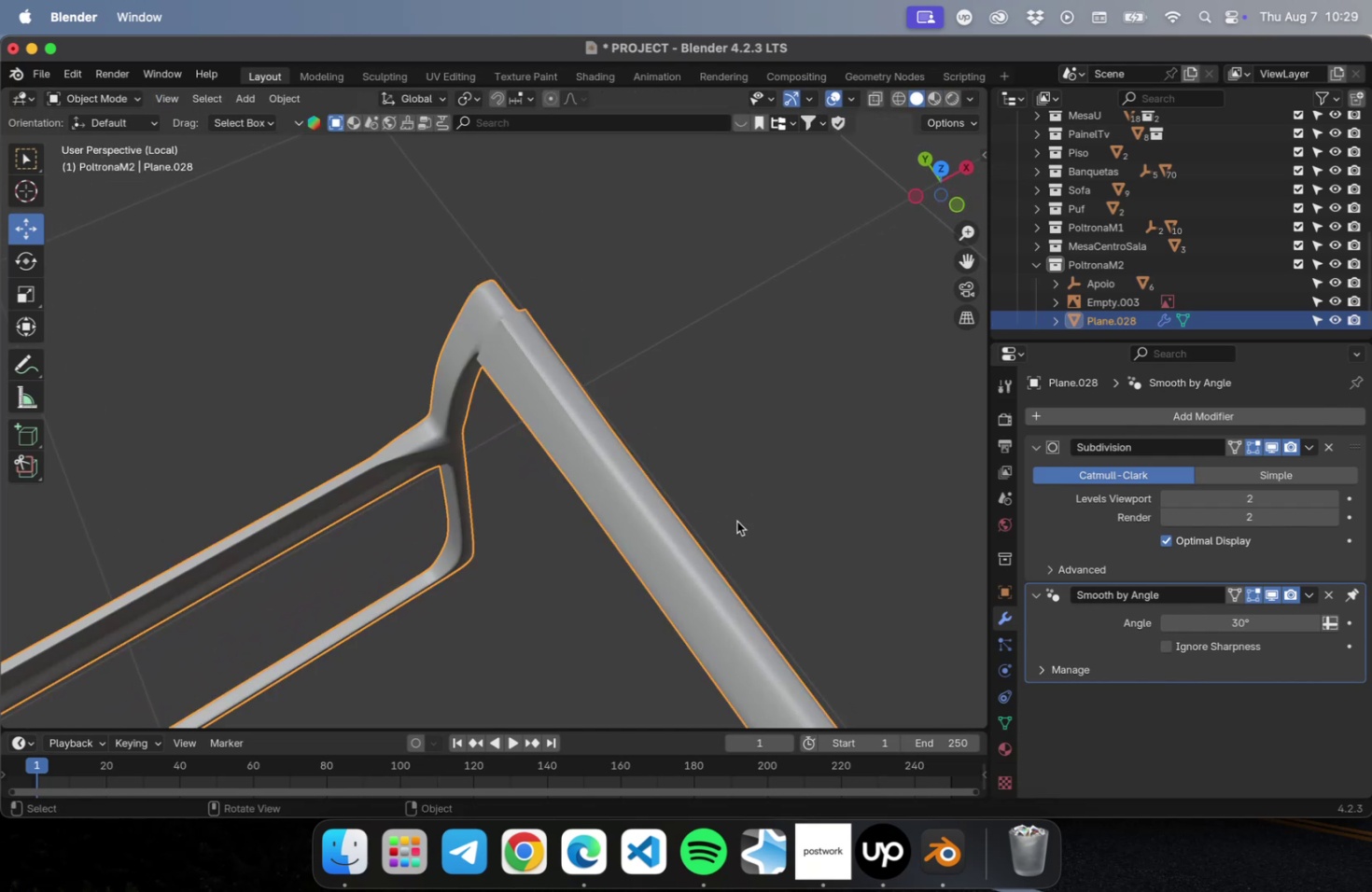 
key(Meta+Z)
 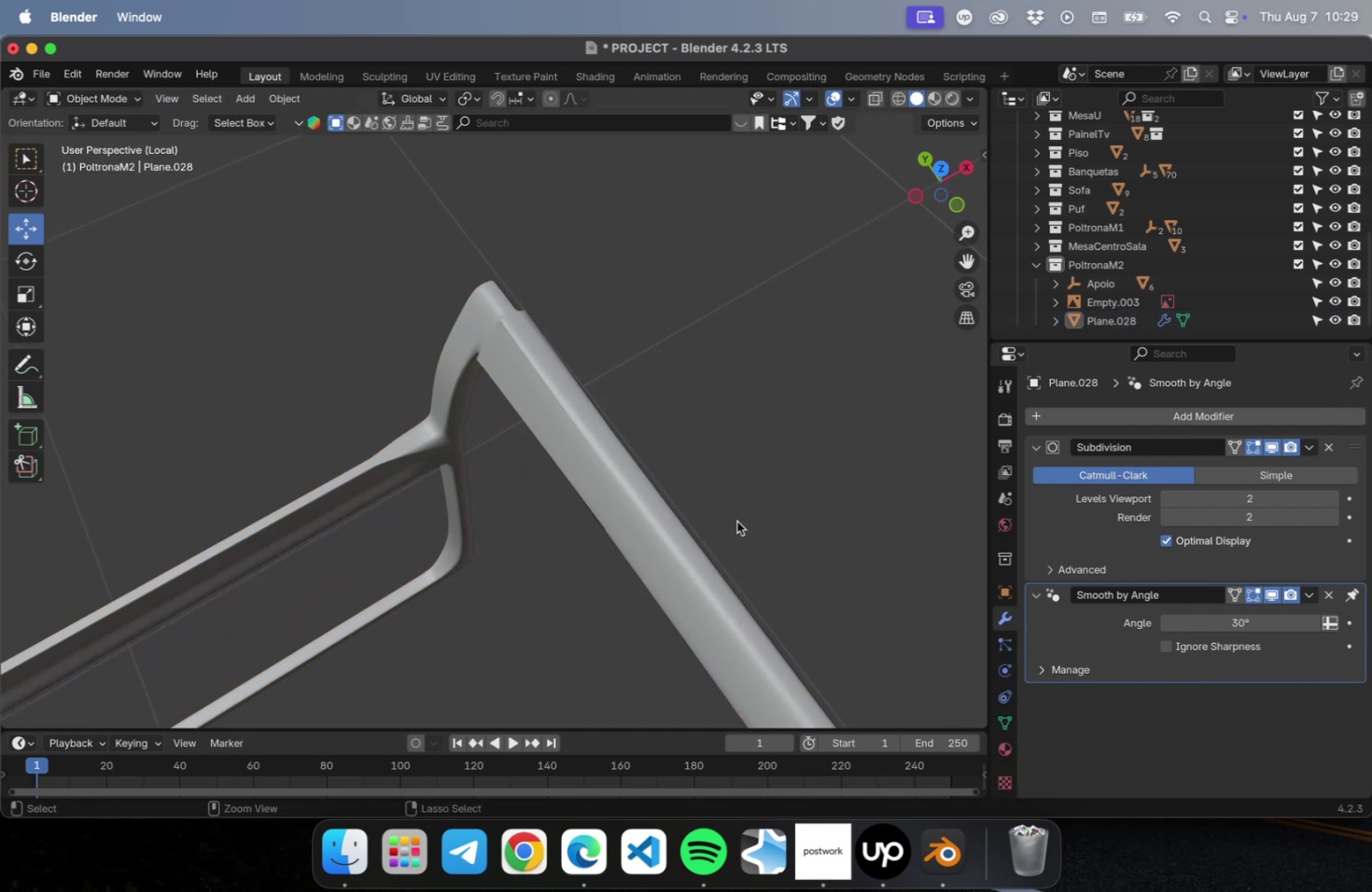 
key(Meta+Z)
 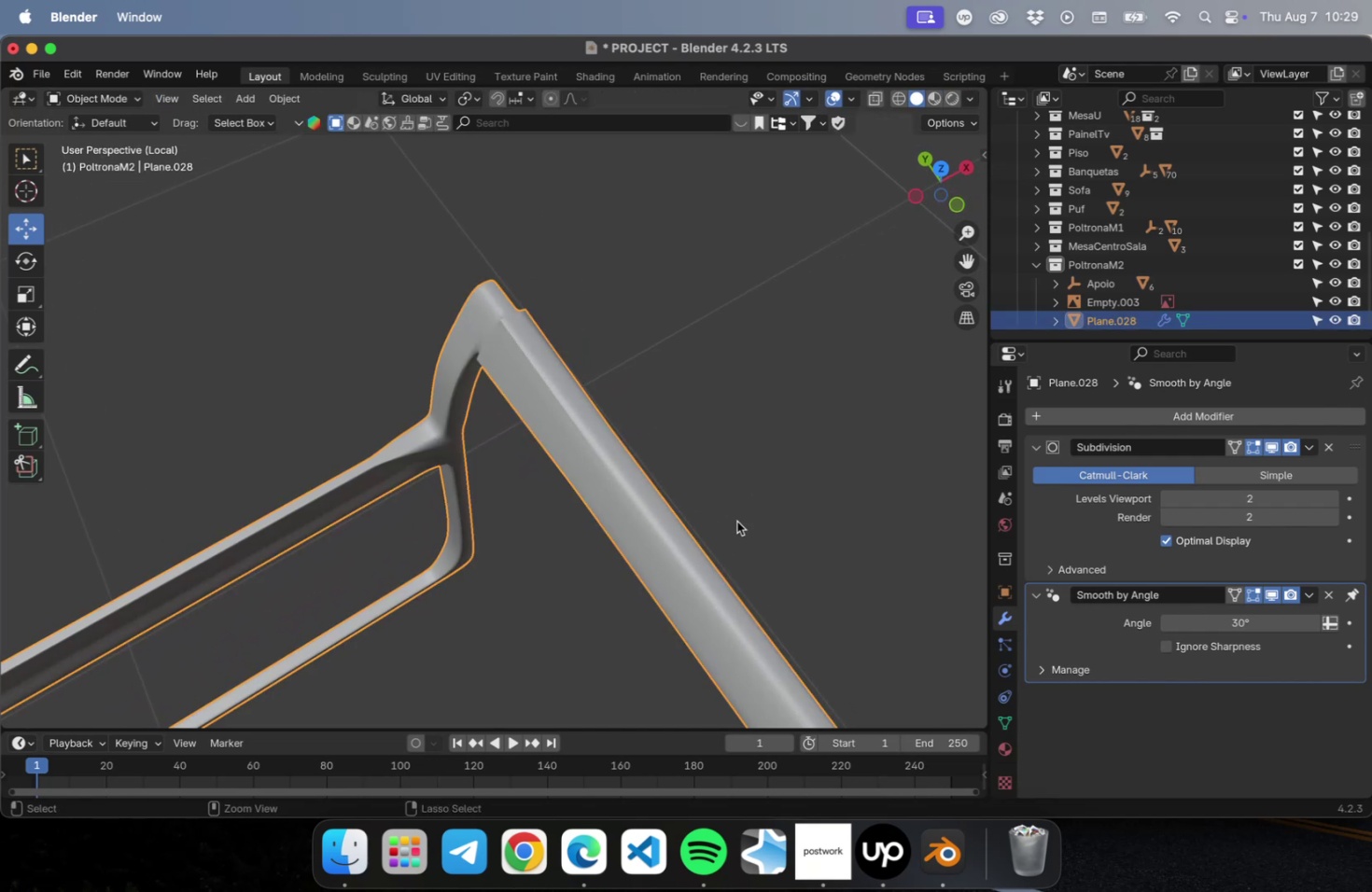 
key(Meta+Z)
 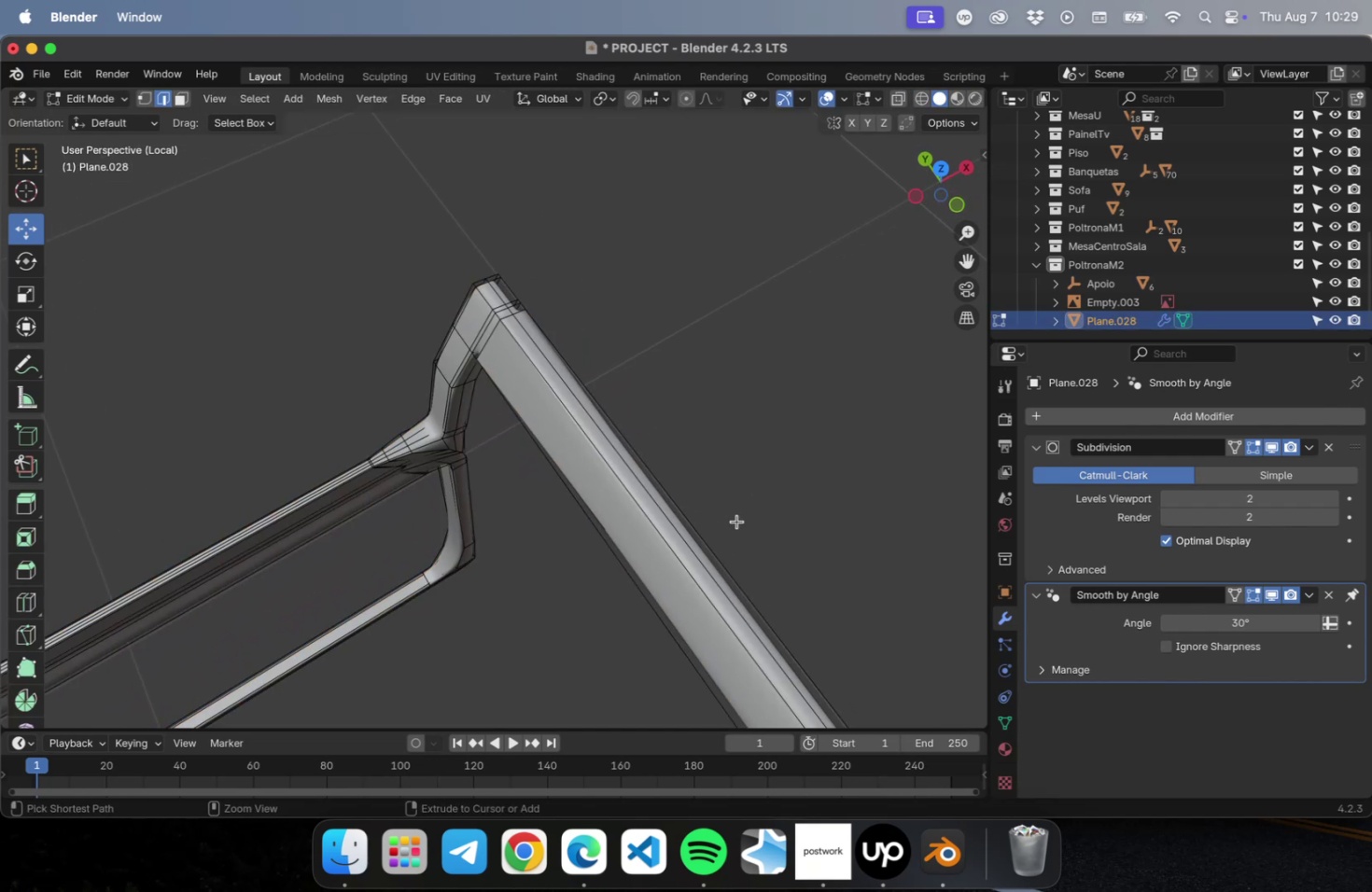 
key(Meta+Z)
 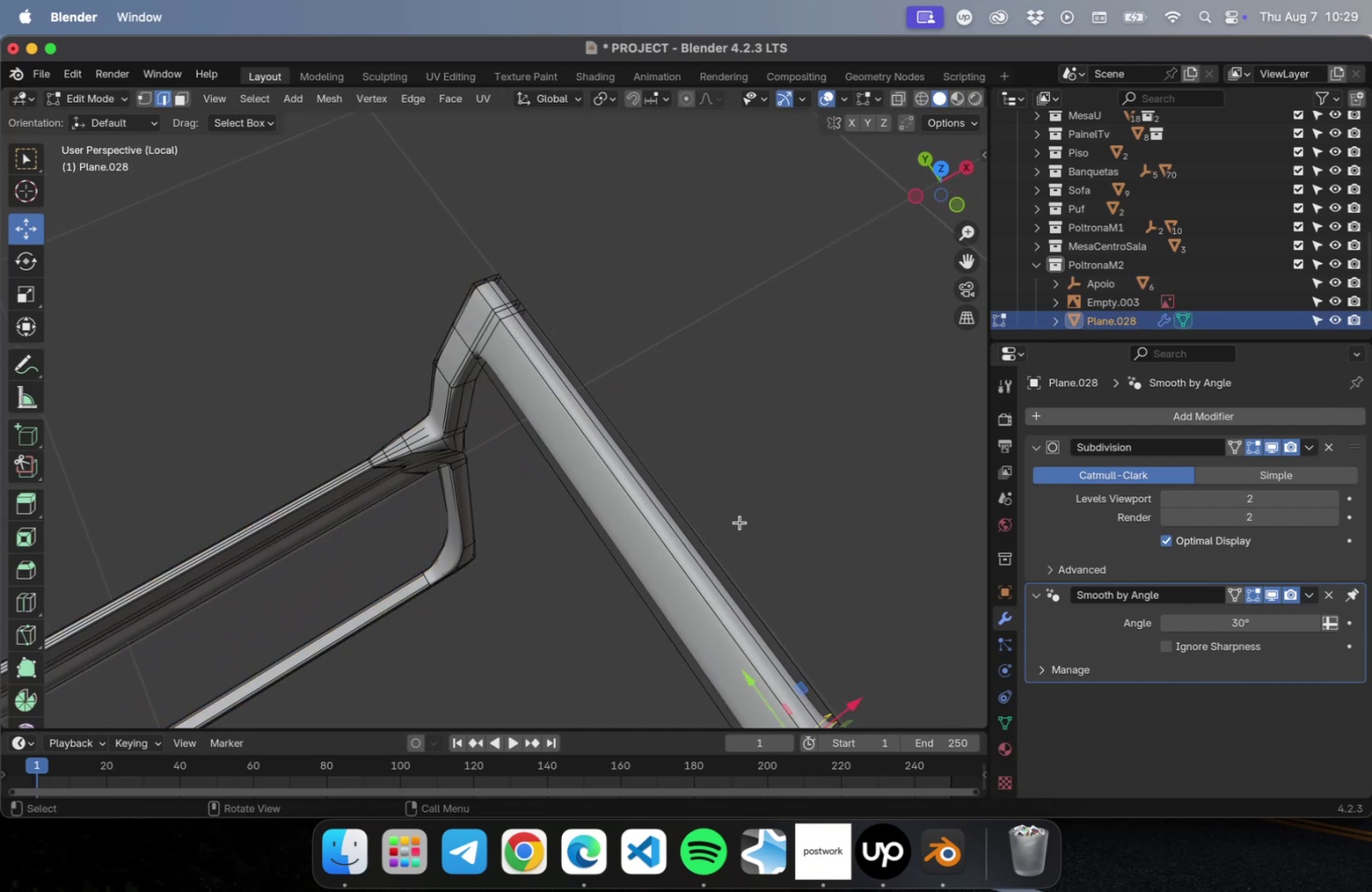 
scroll: coordinate [763, 532], scroll_direction: down, amount: 2.0
 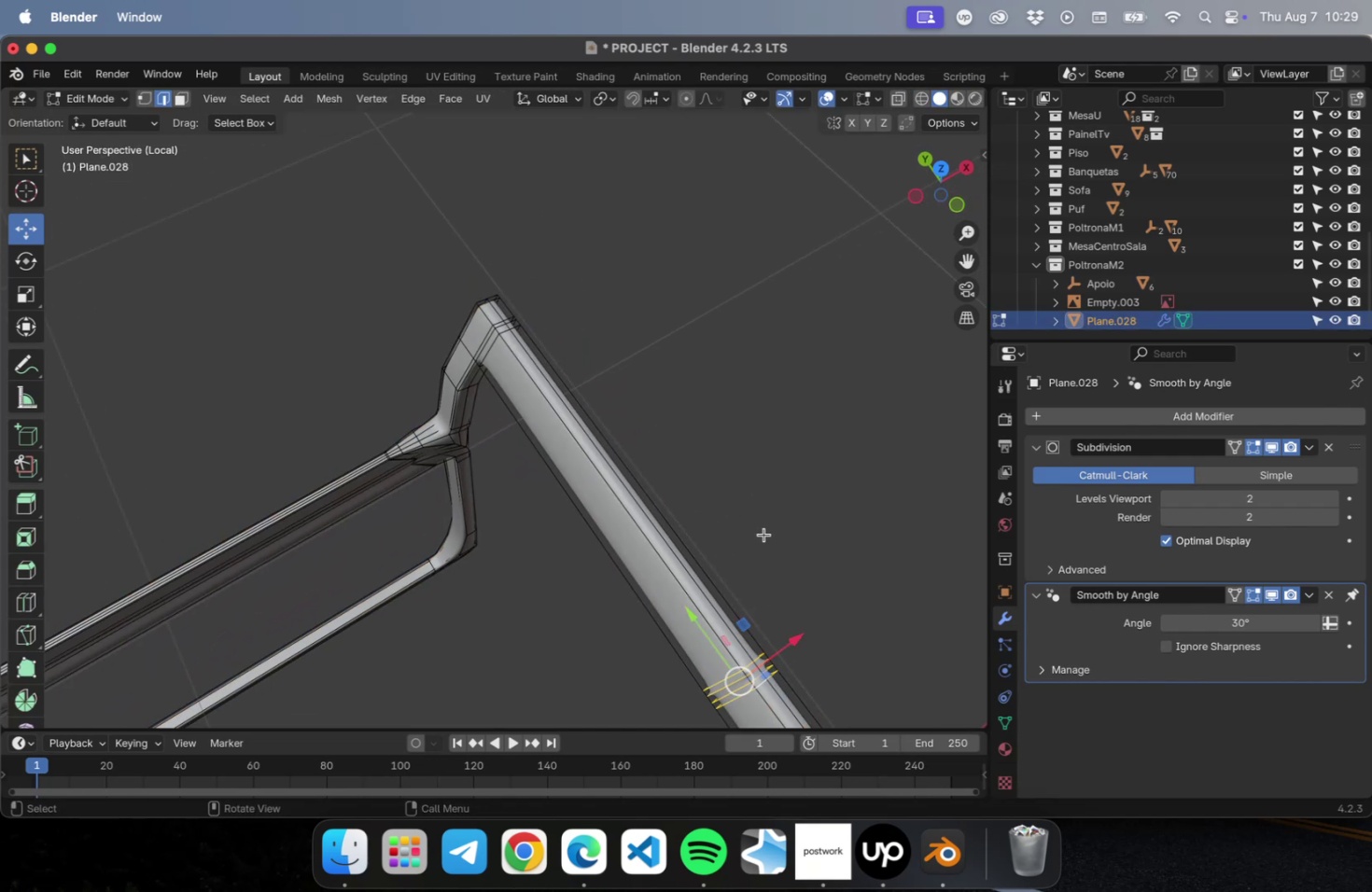 
hold_key(key=ShiftLeft, duration=0.43)
 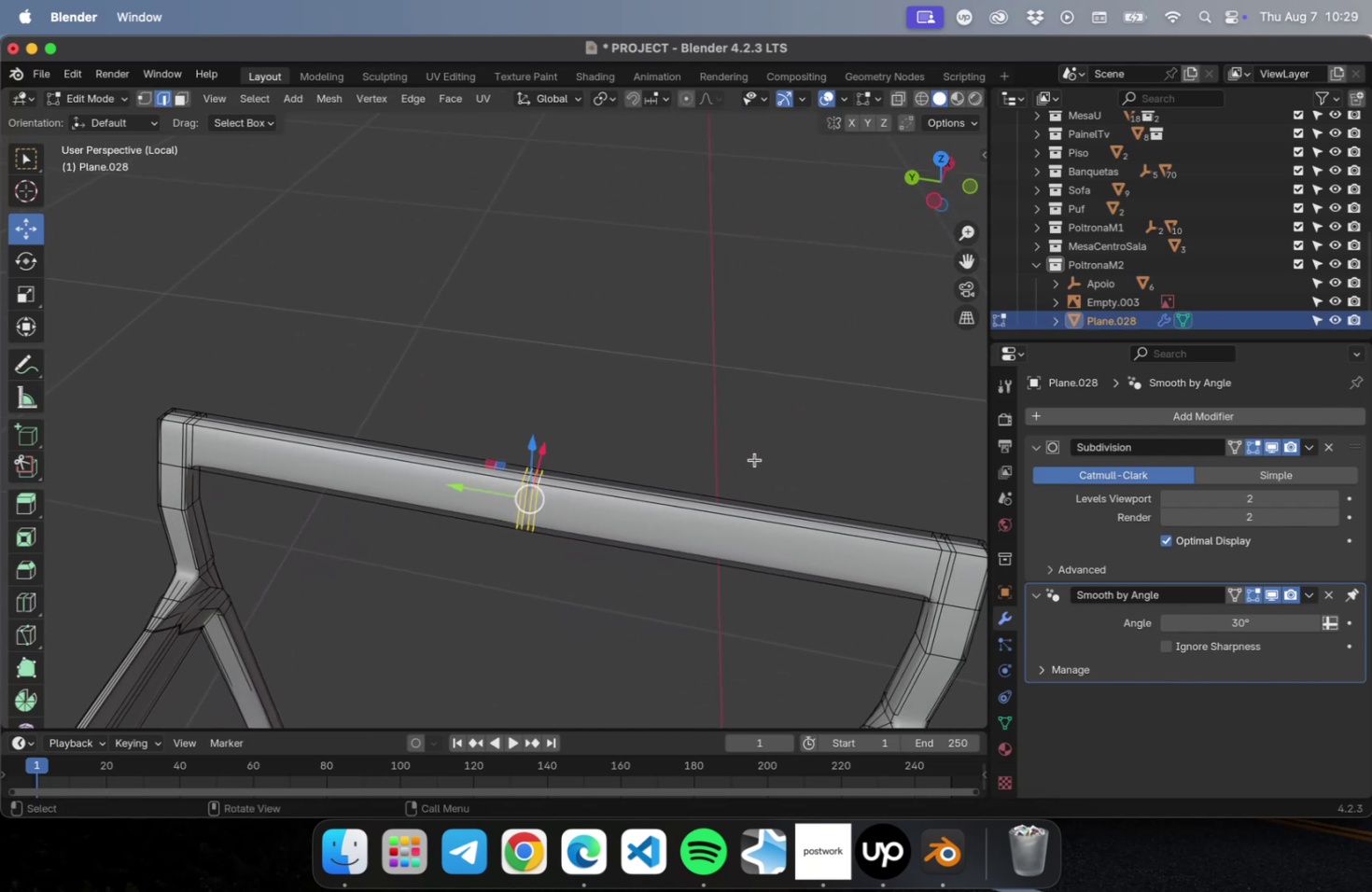 
left_click([721, 427])
 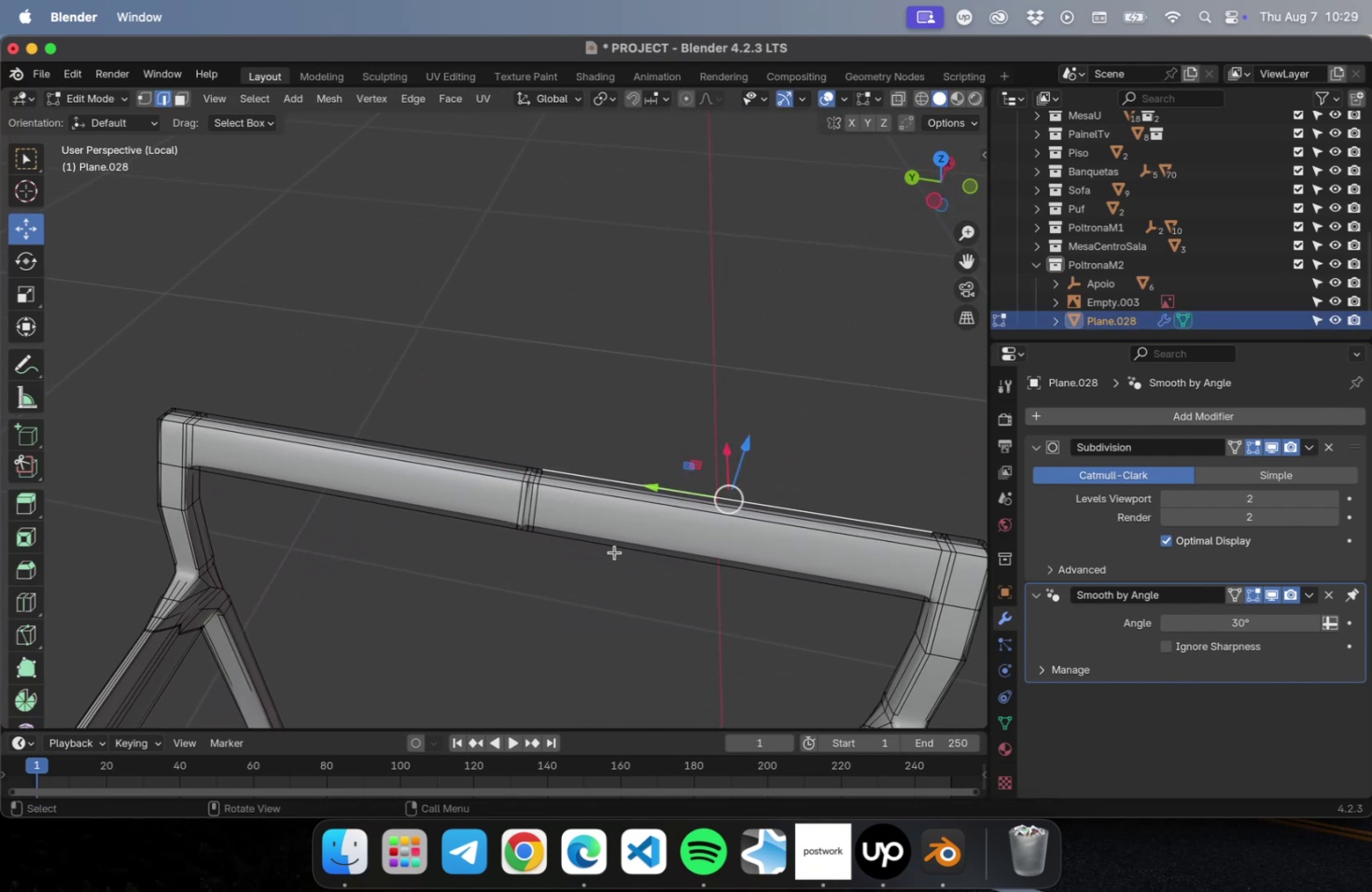 
scroll: coordinate [617, 562], scroll_direction: up, amount: 9.0
 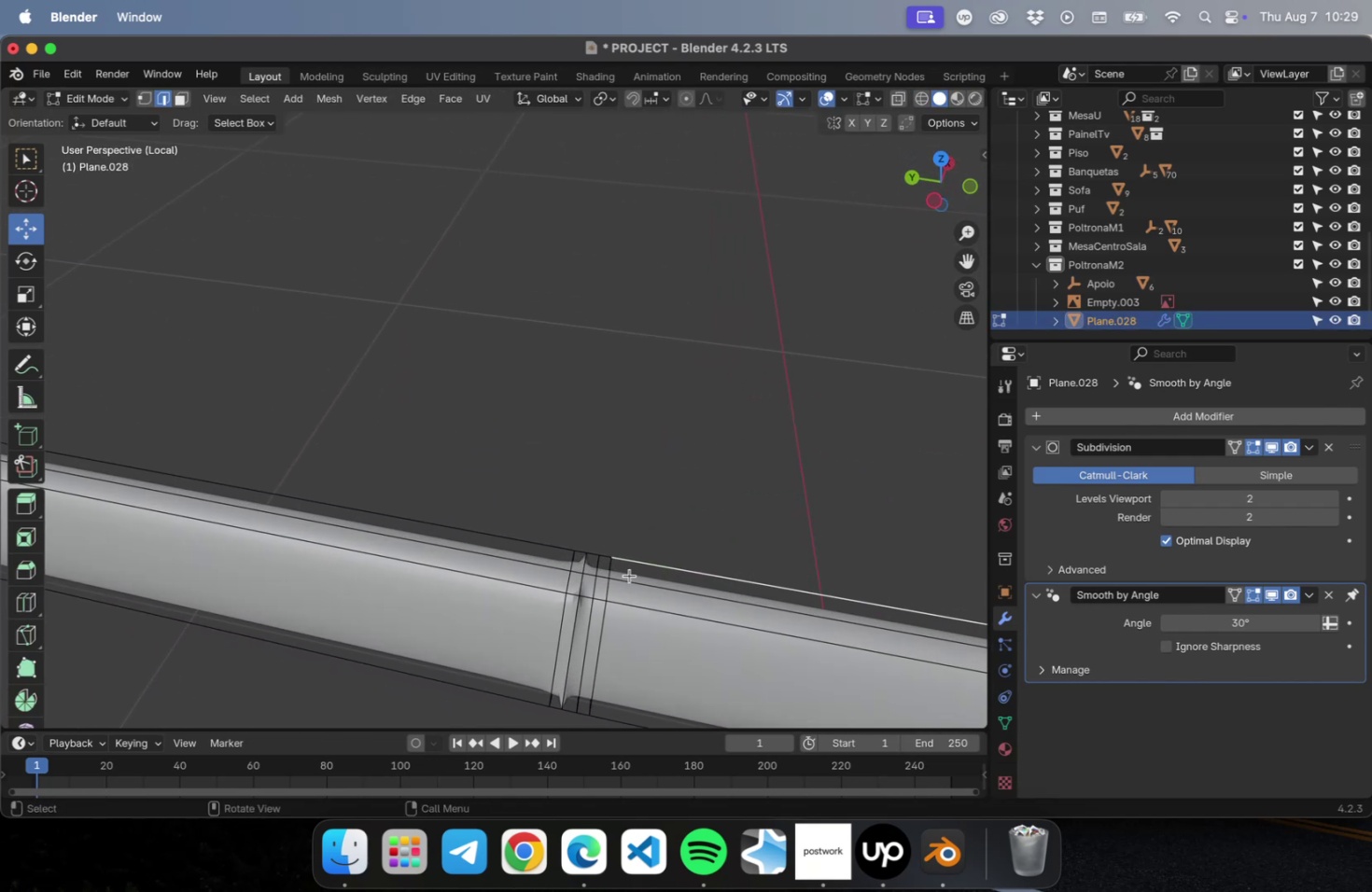 
hold_key(key=ShiftLeft, duration=0.42)
 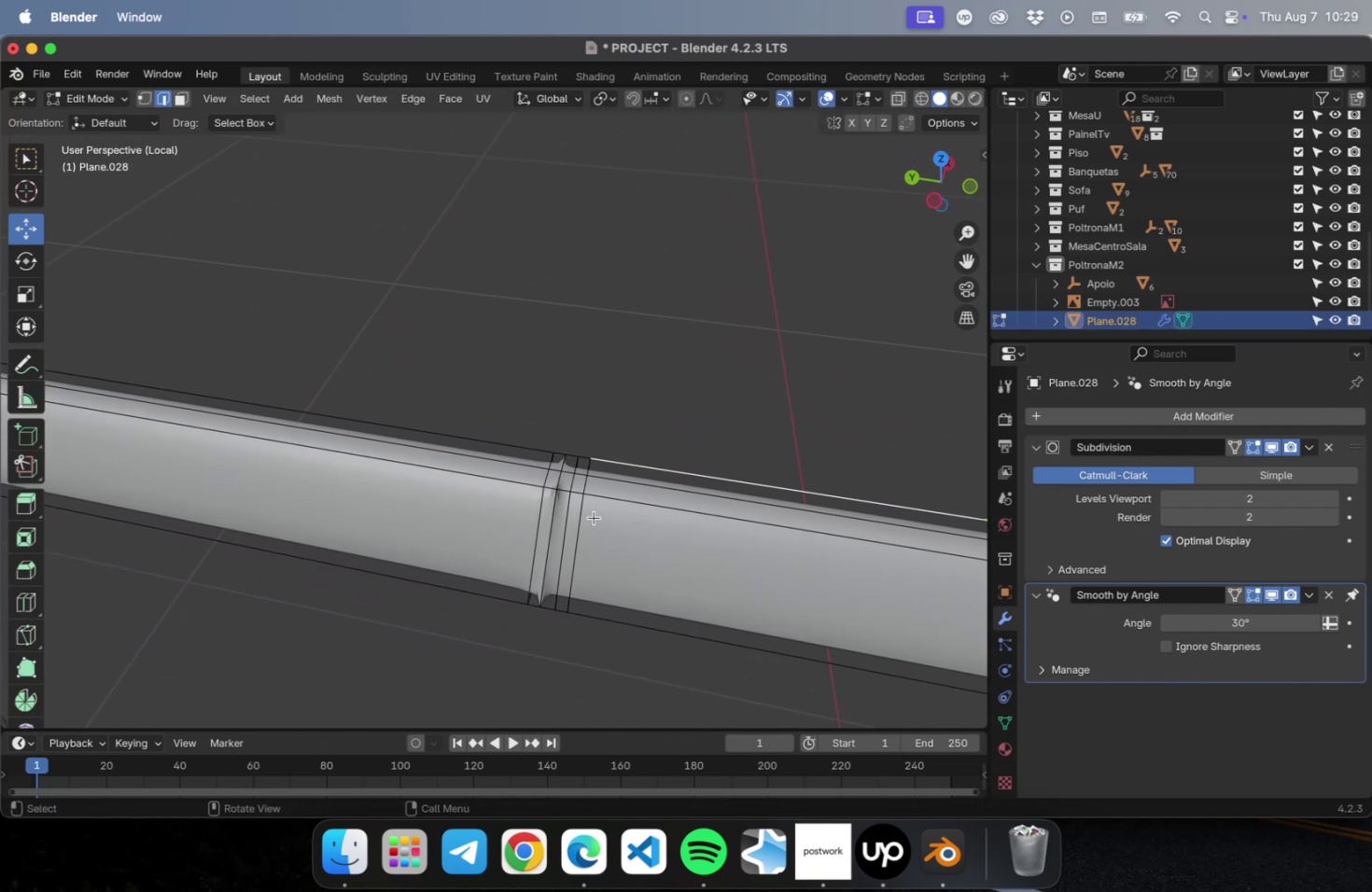 
hold_key(key=OptionLeft, duration=1.18)
left_click([557, 514])
 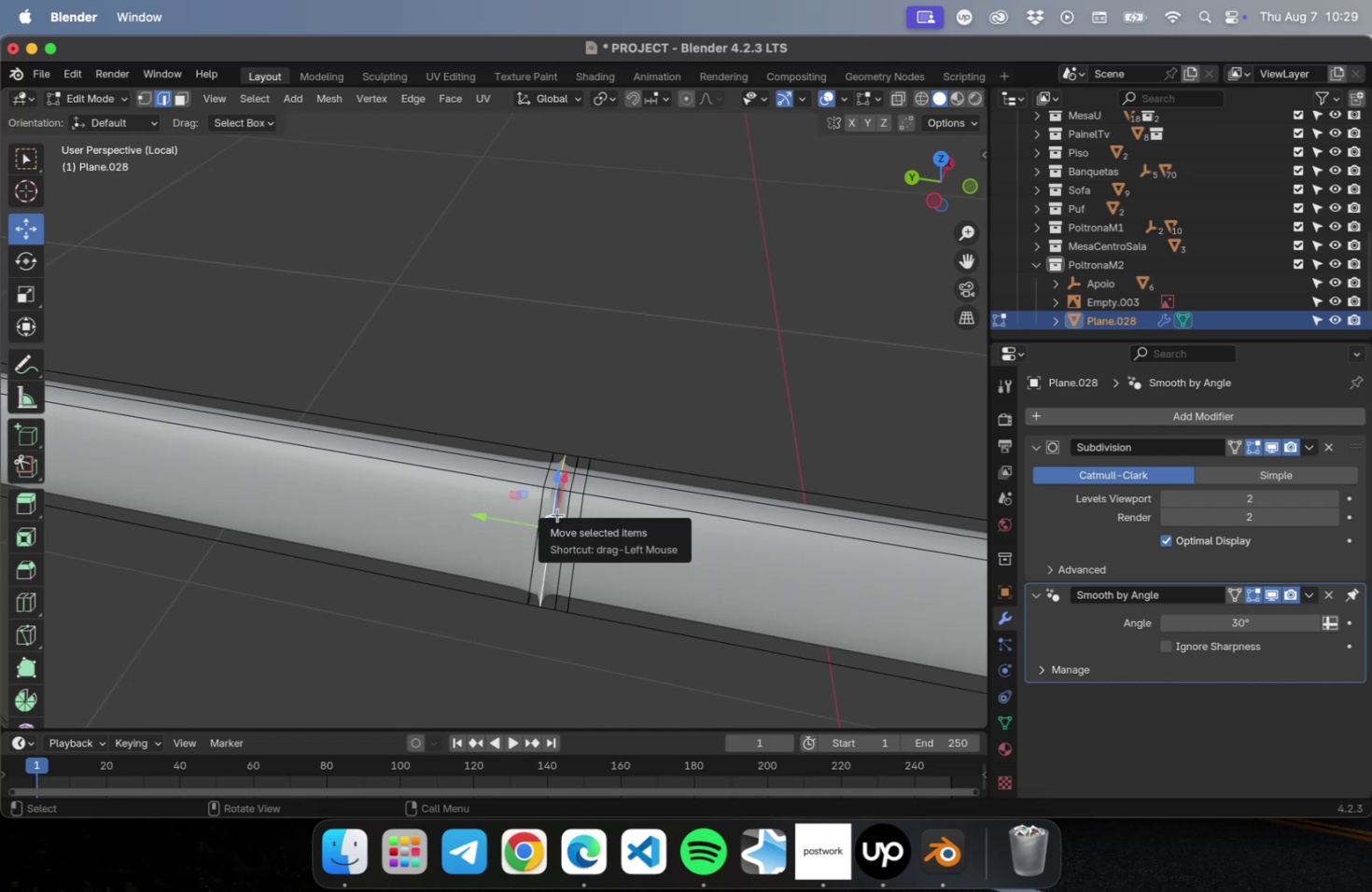 
right_click([557, 514])
 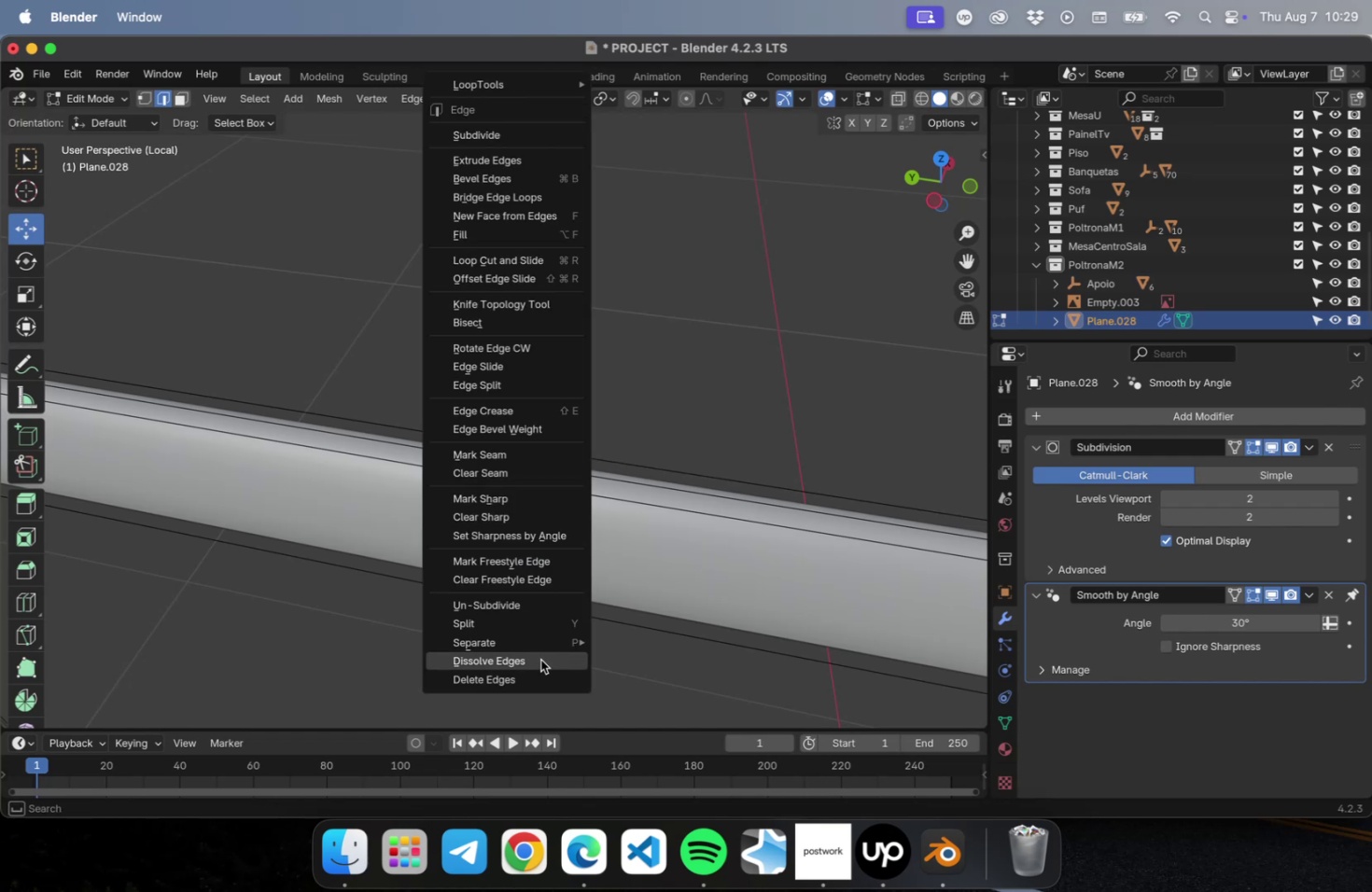 
left_click([540, 659])
 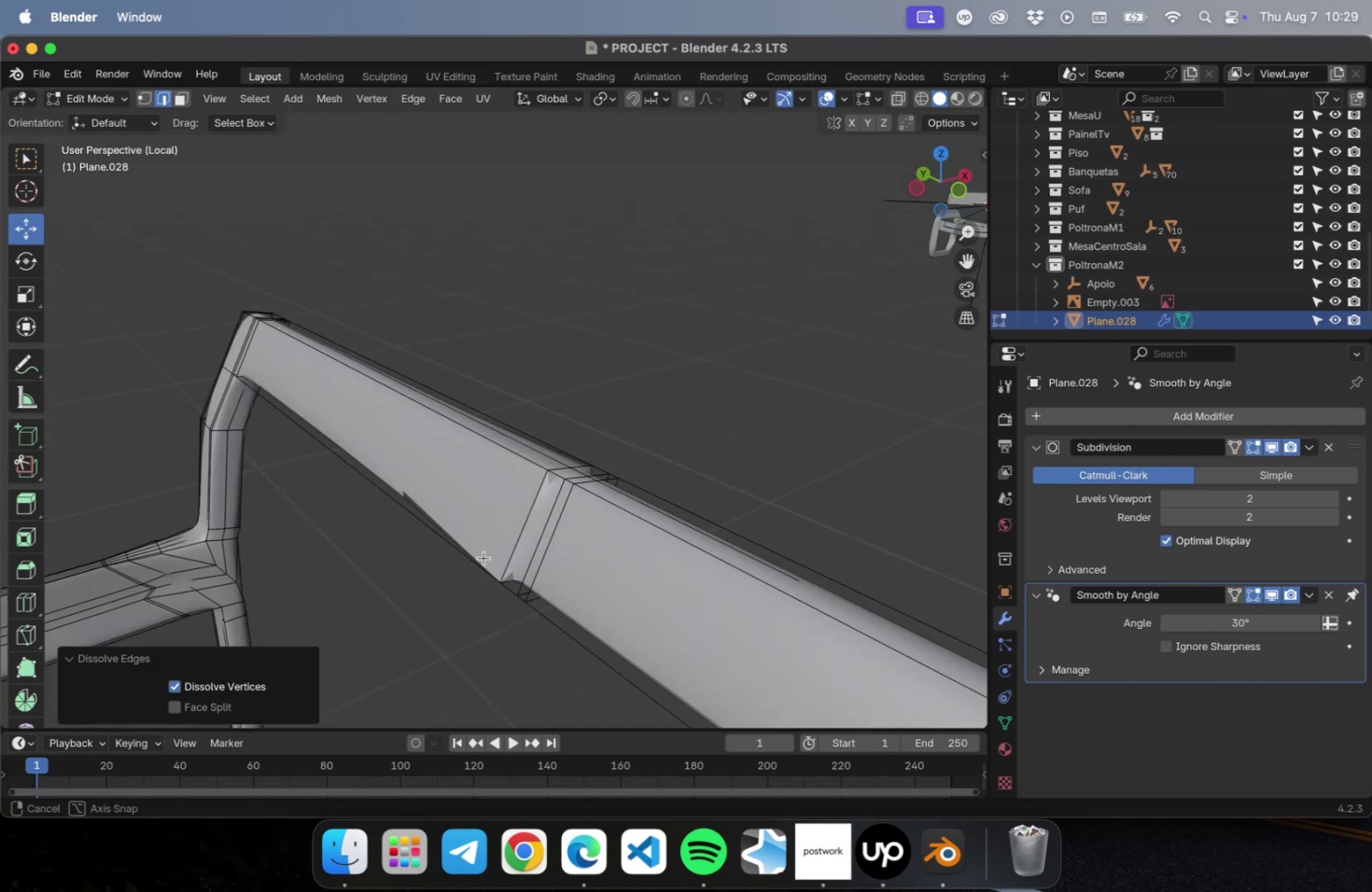 
left_click([526, 554])
 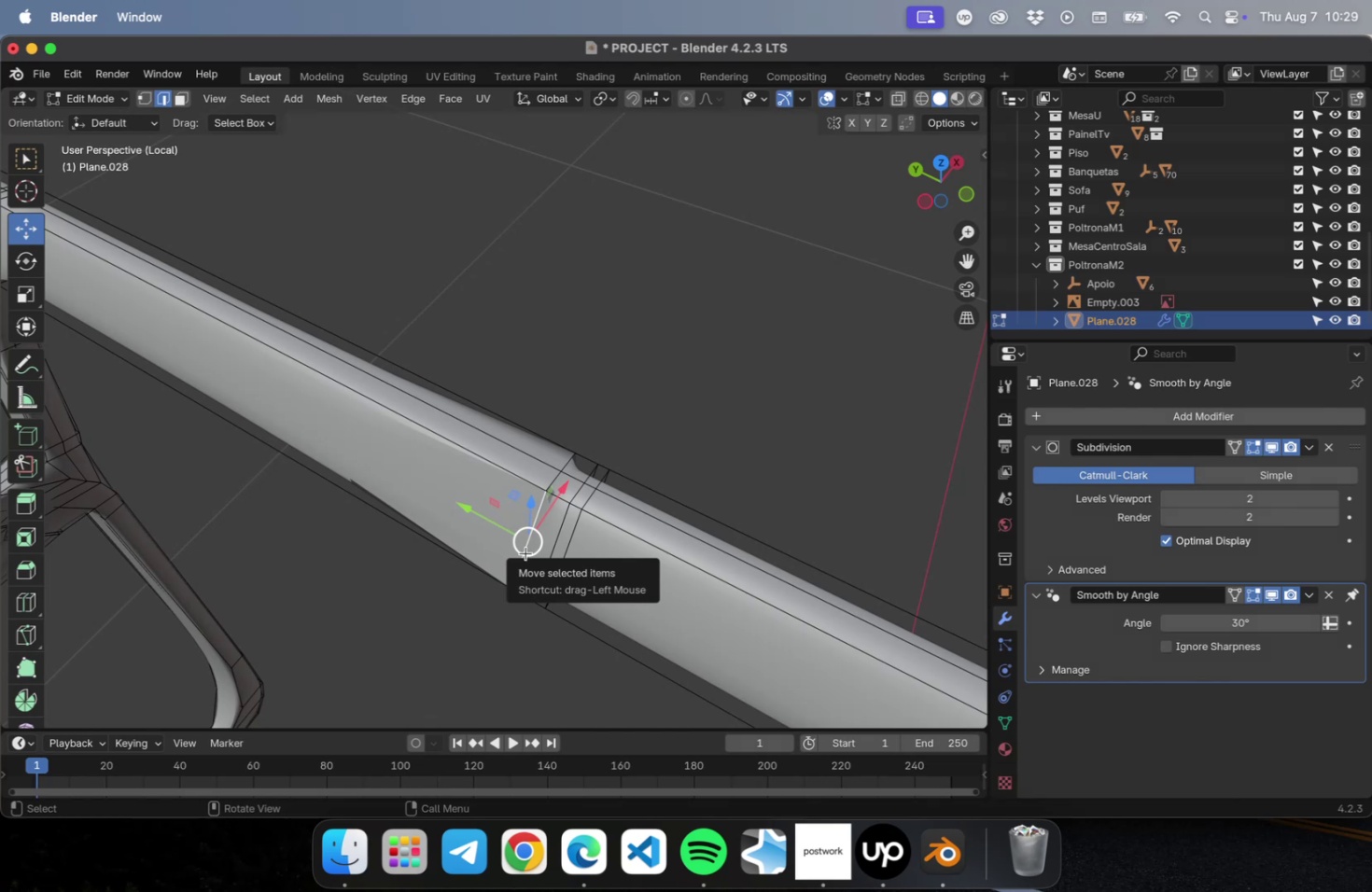 
hold_key(key=ShiftLeft, duration=0.82)
 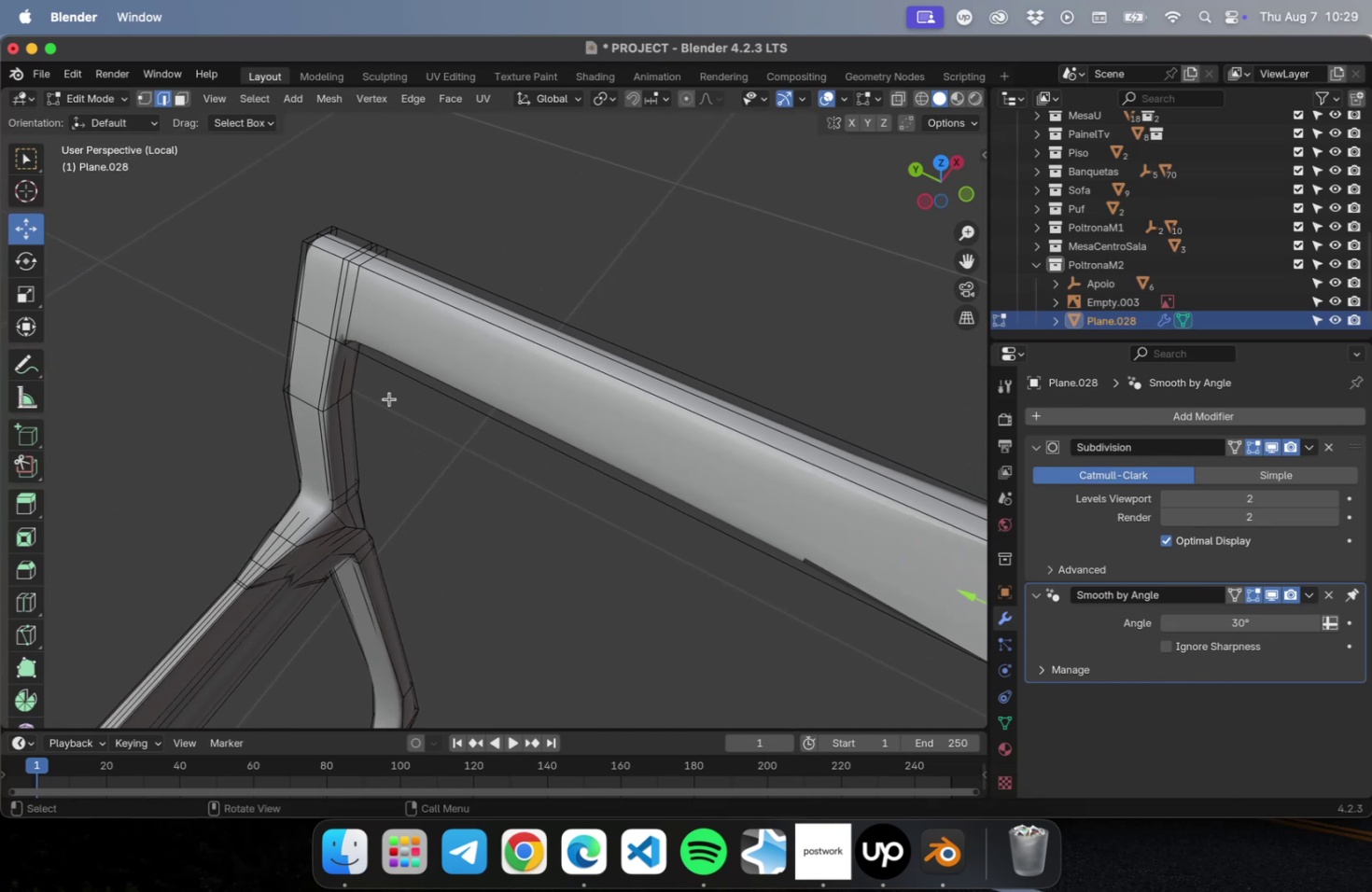 
key(Meta+Shift+R)
 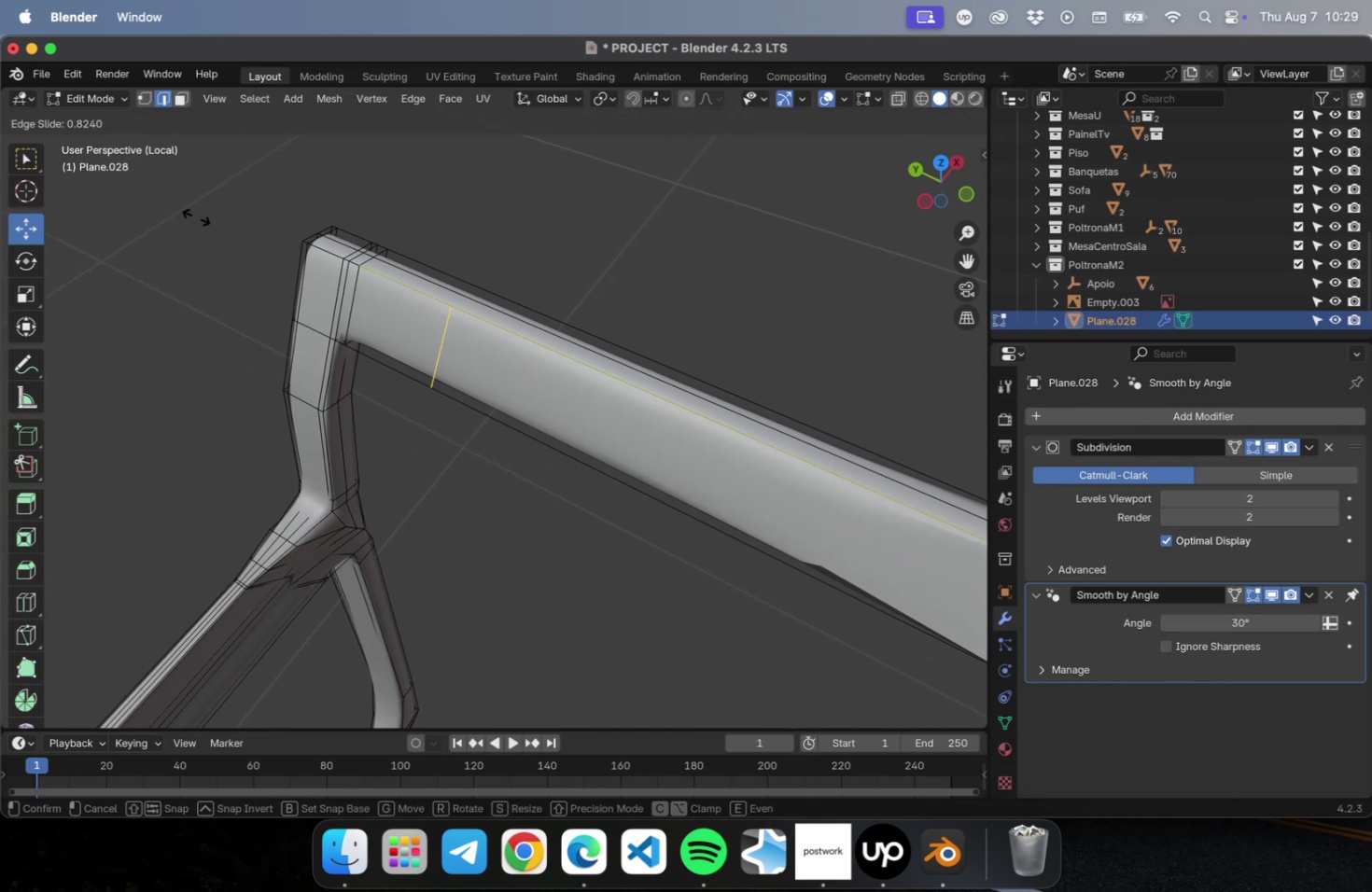 
left_click([169, 190])
 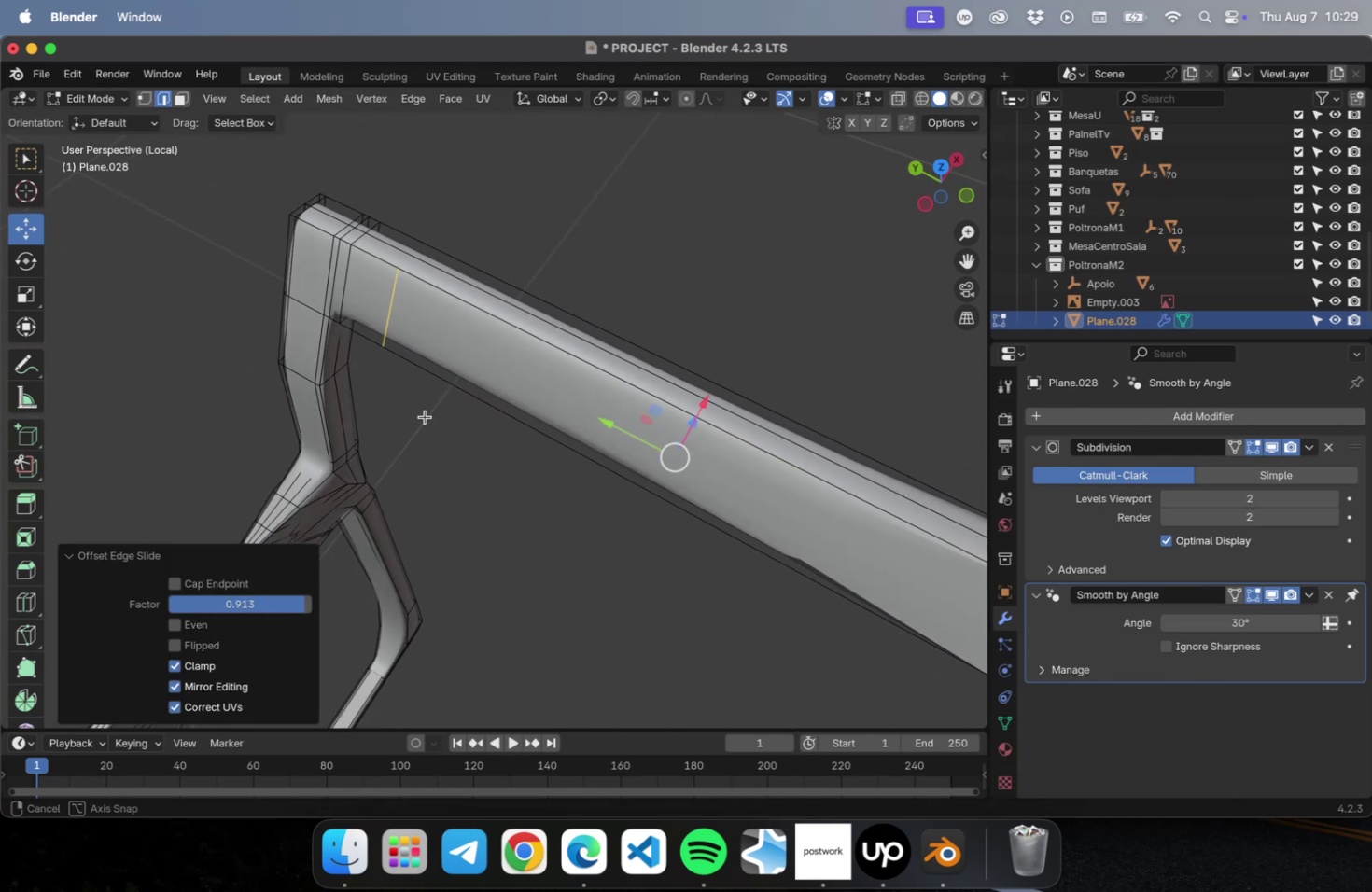 
key(Meta+Z)
 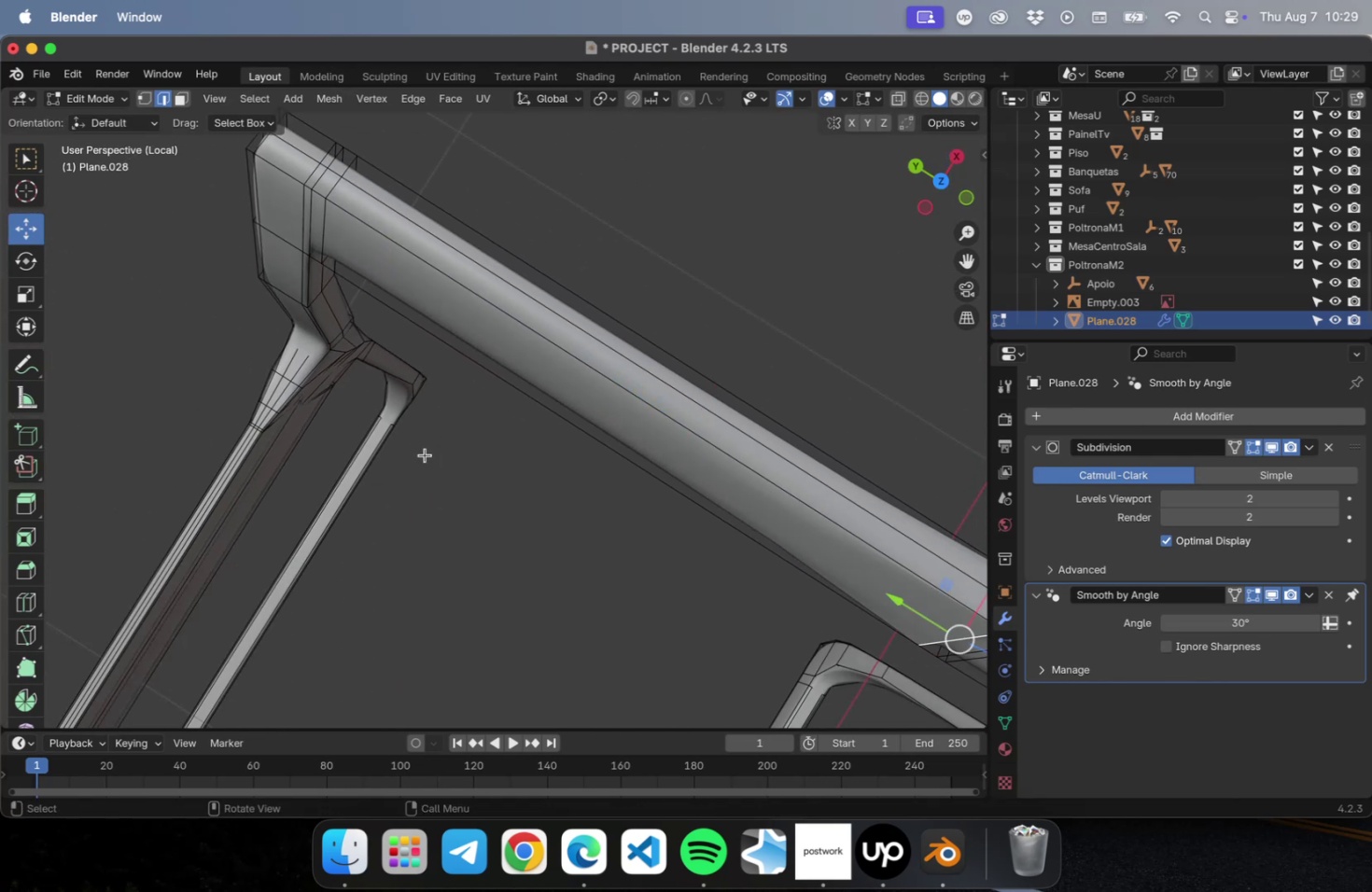 
key(Meta+CommandLeft)
 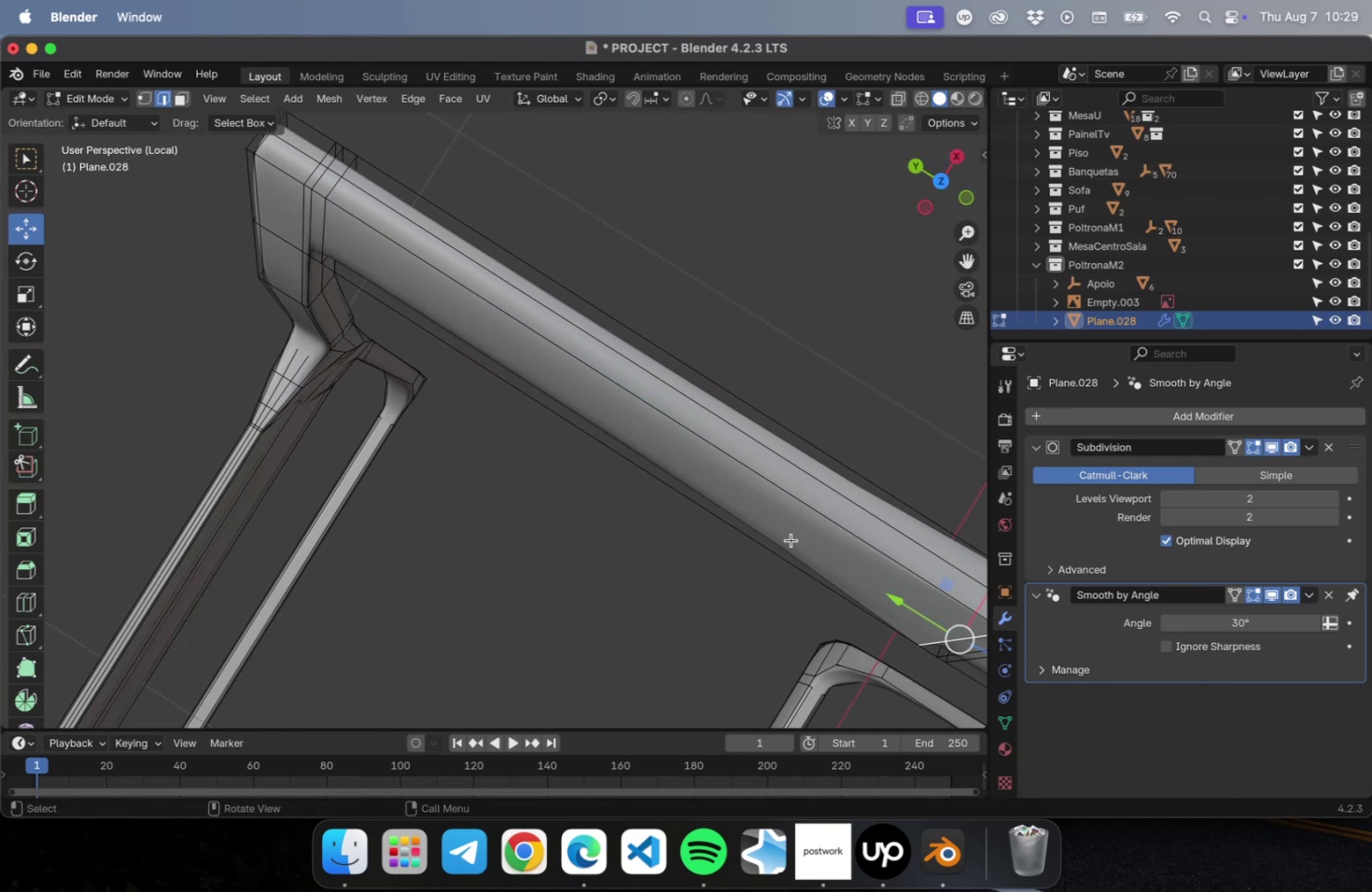 
hold_key(key=ShiftLeft, duration=0.38)
 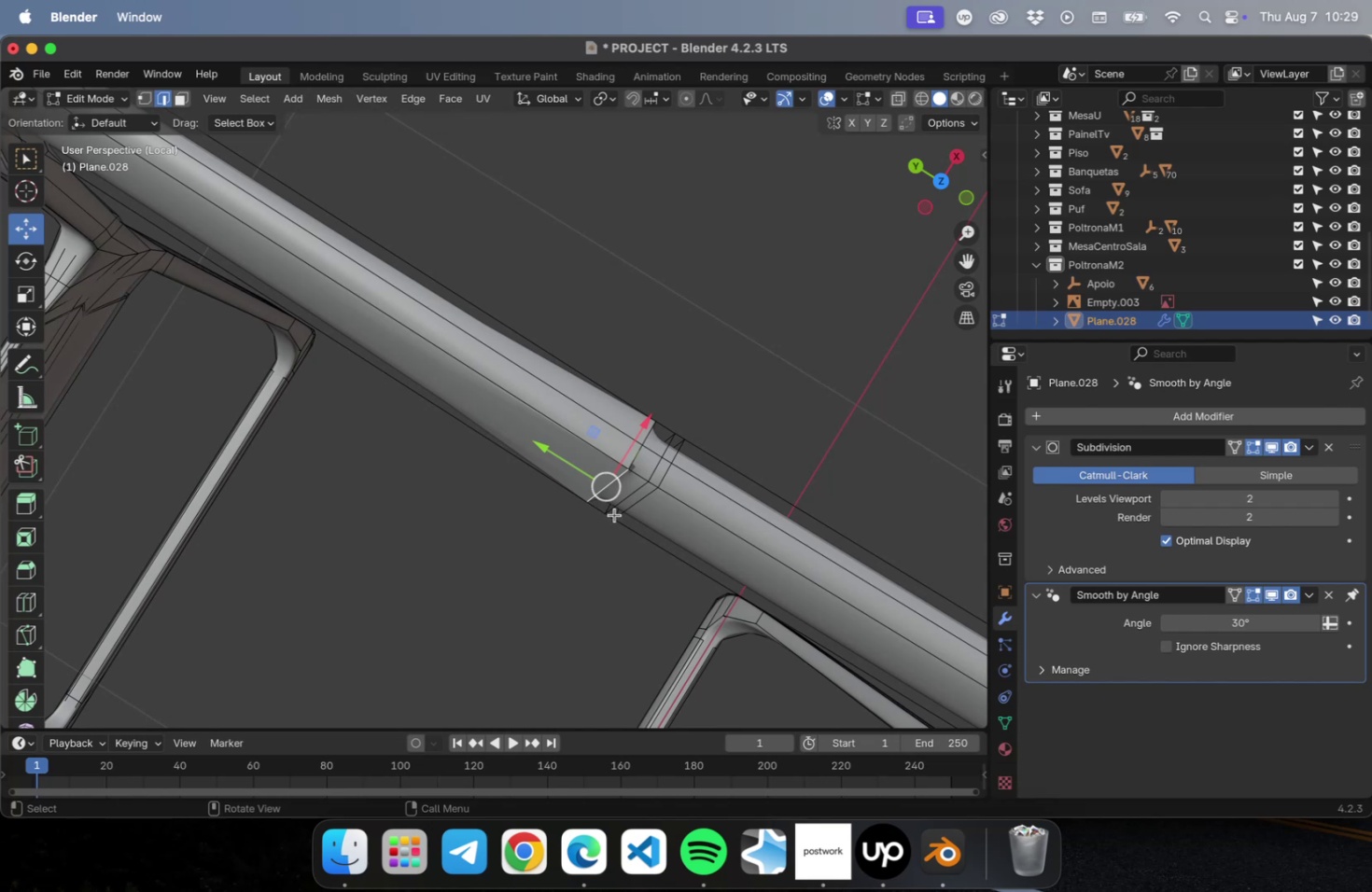 
hold_key(key=CommandLeft, duration=0.49)
 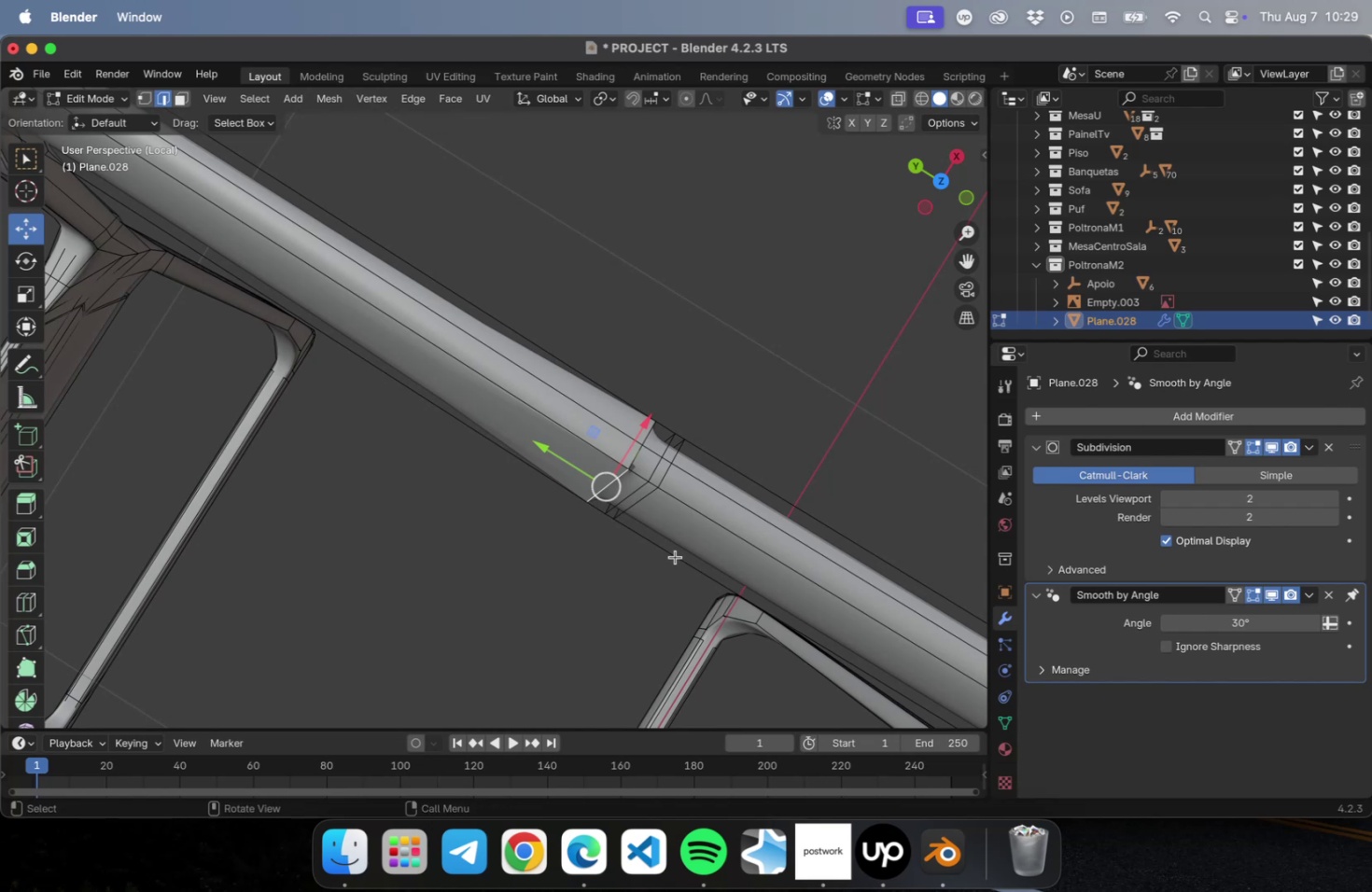 
key(Meta+Z)
 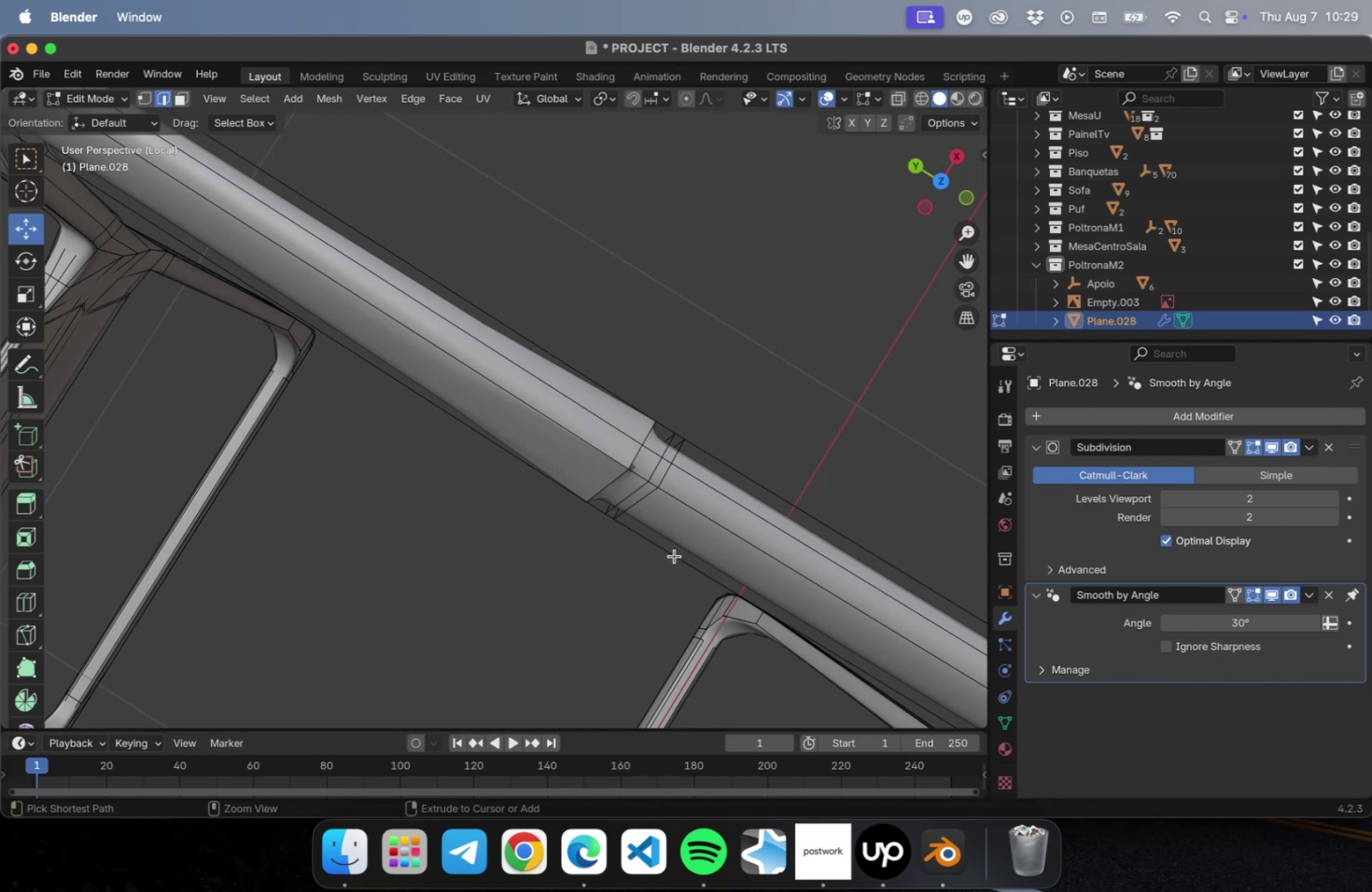 
key(Meta+Z)
 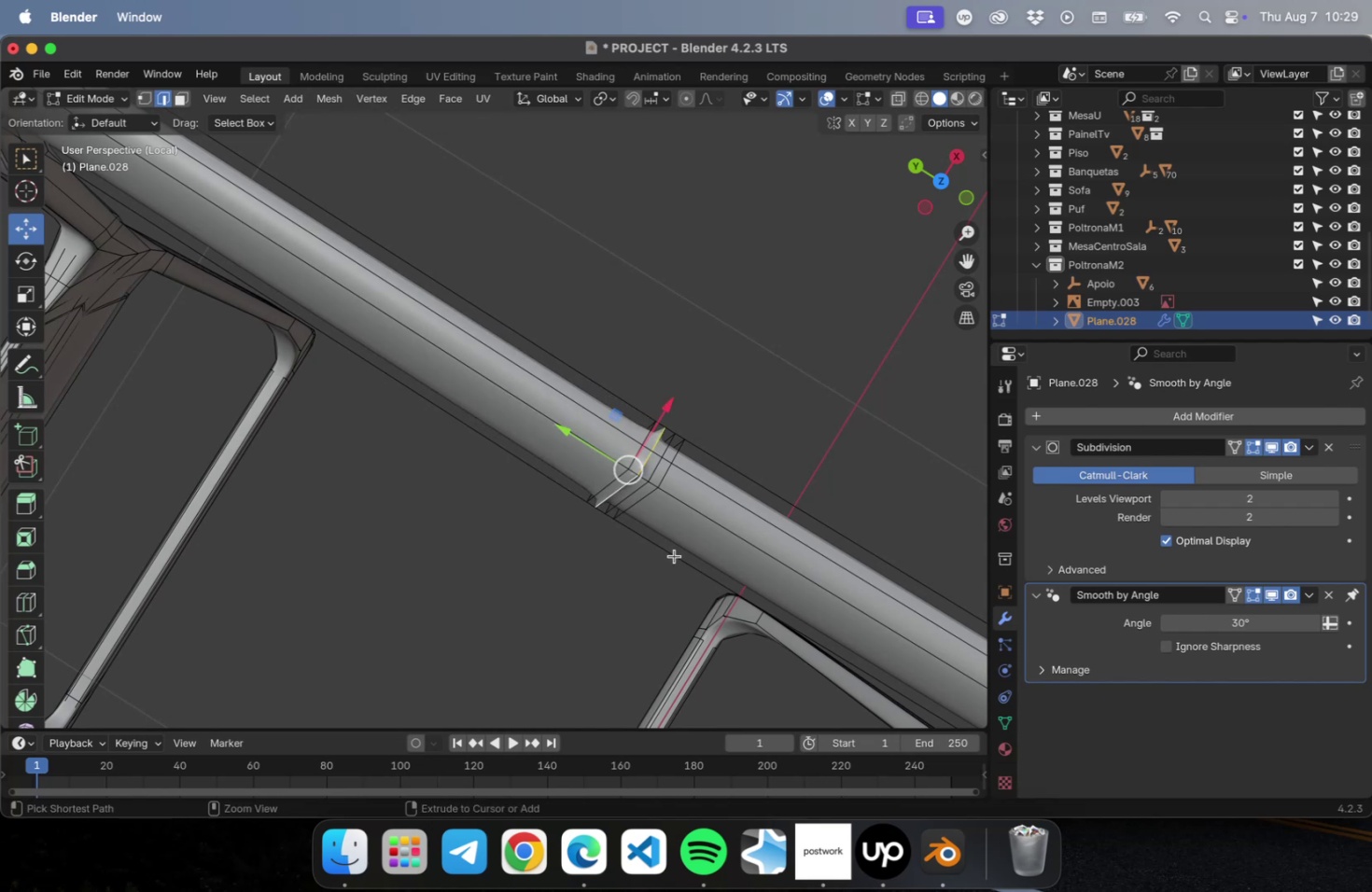 
key(Meta+Z)
 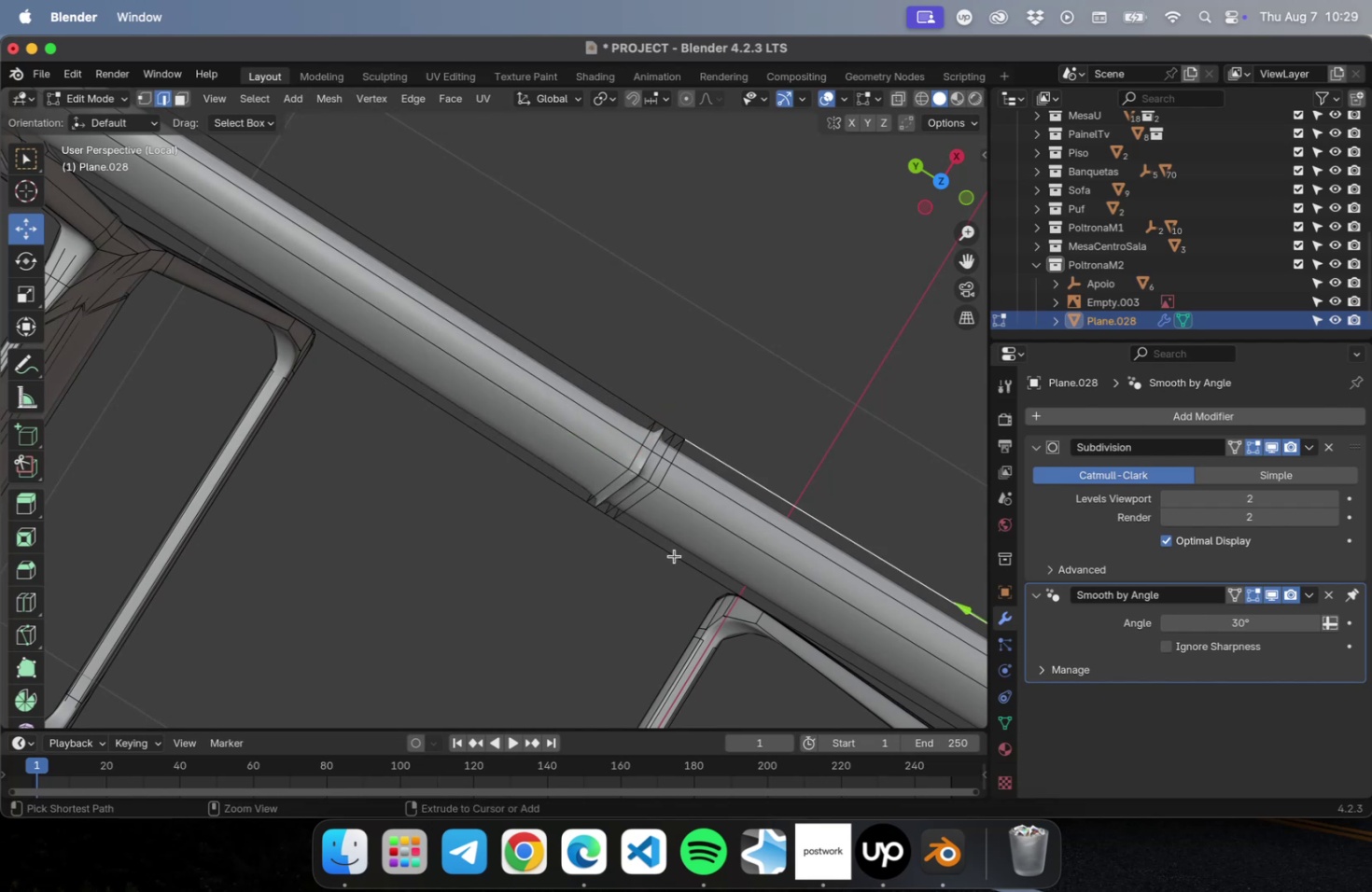 
key(Meta+Z)
 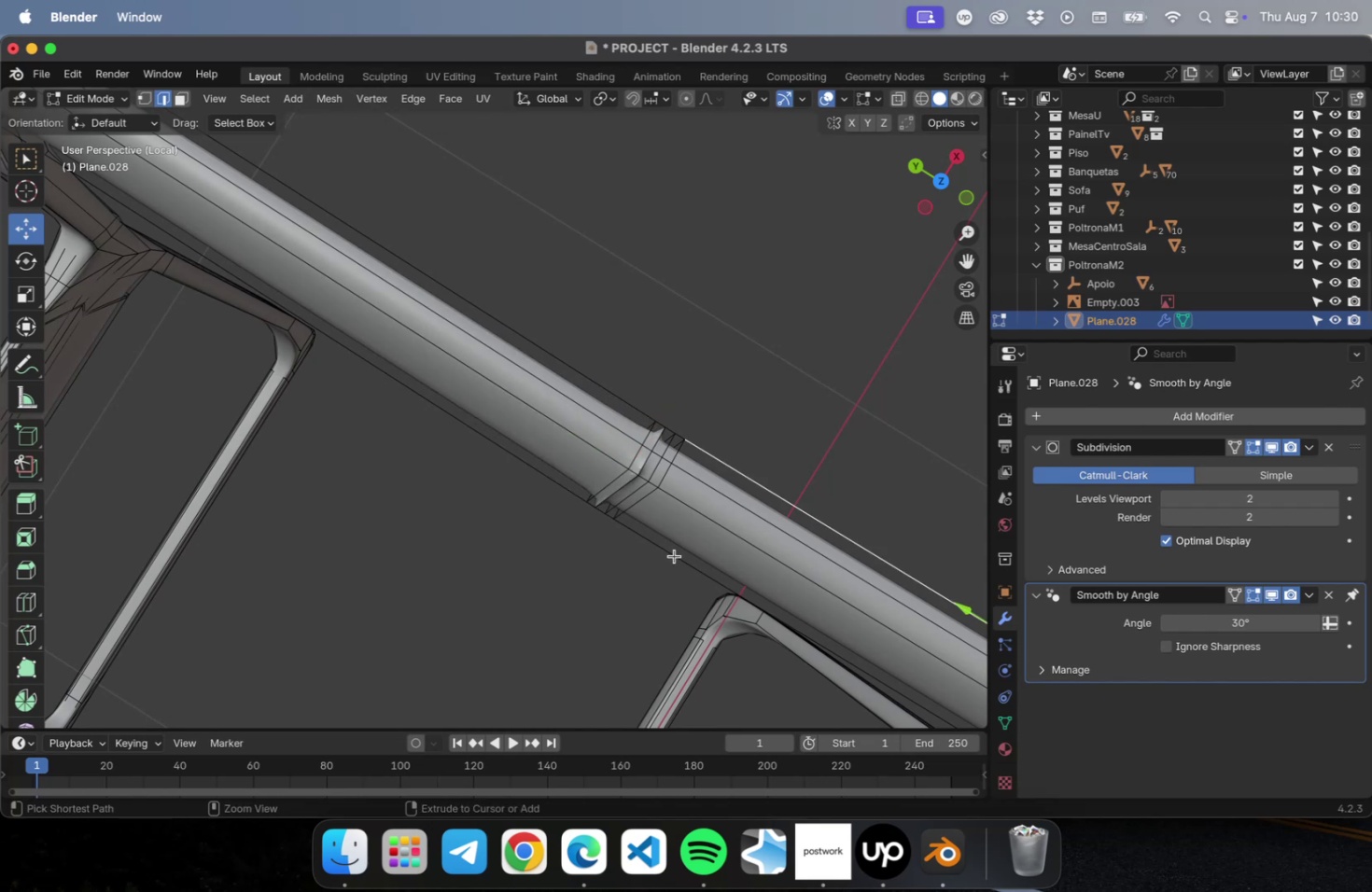 
key(Meta+Z)
 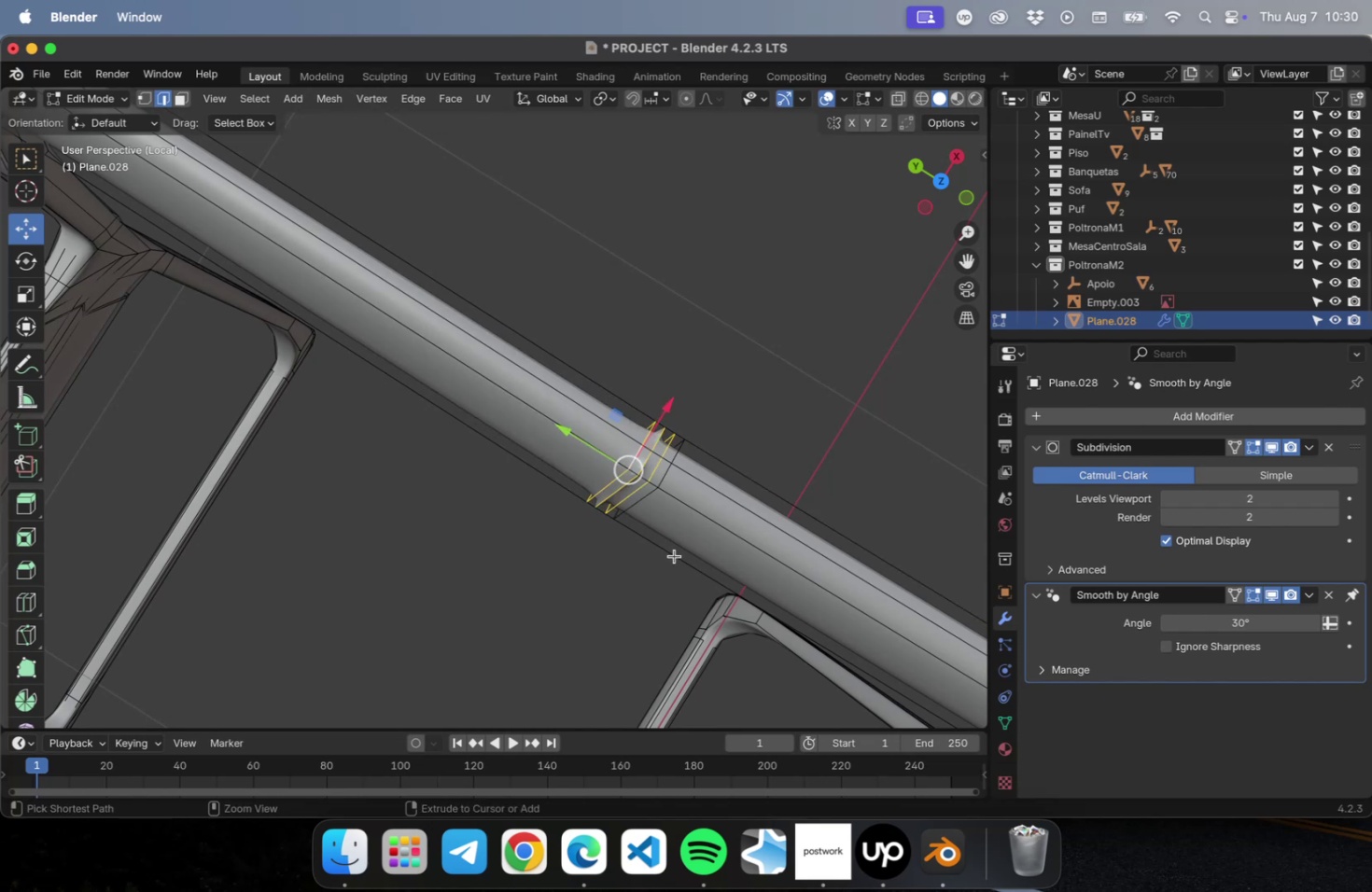 
key(Meta+Z)
 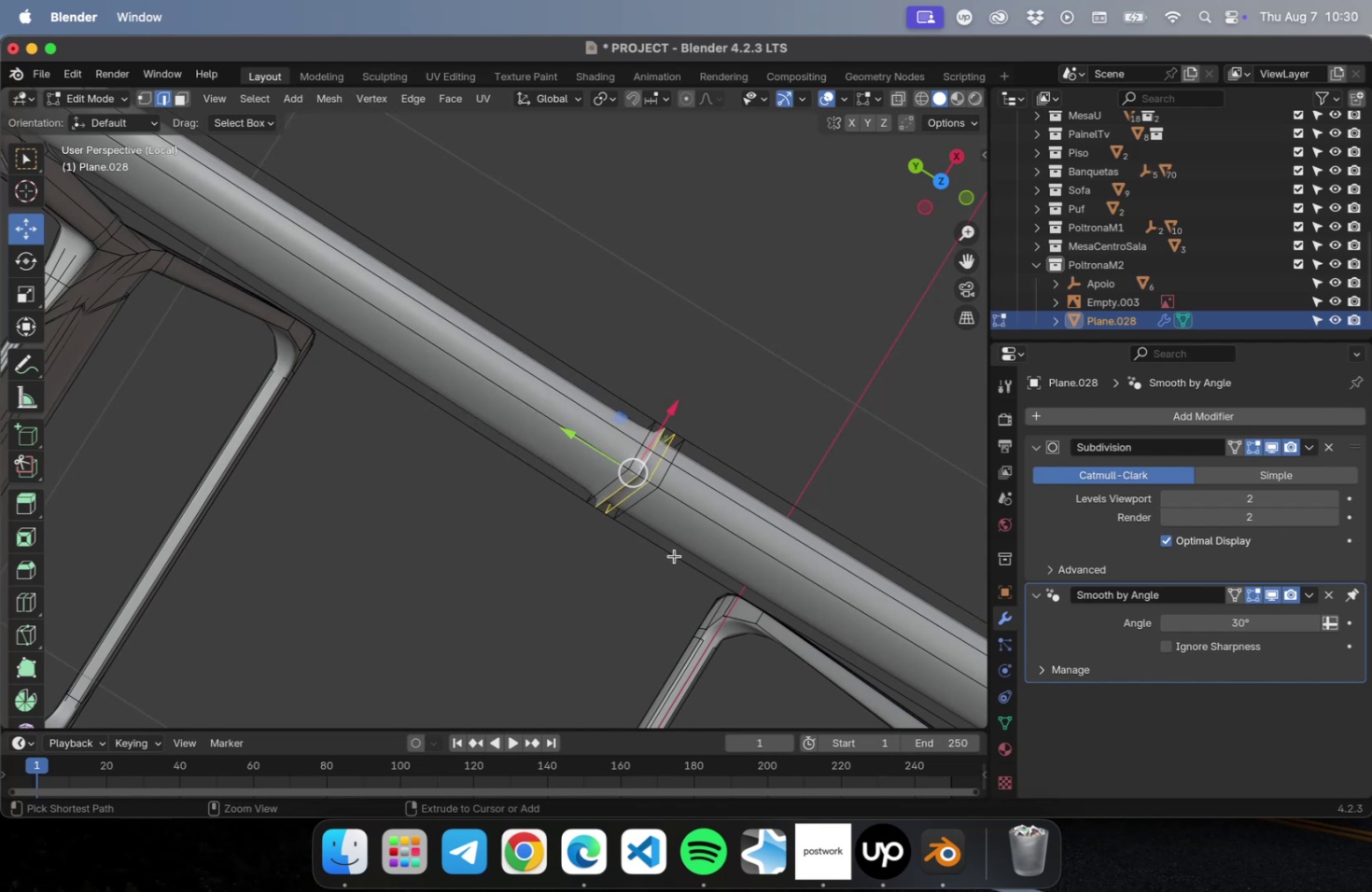 
key(Meta+Z)
 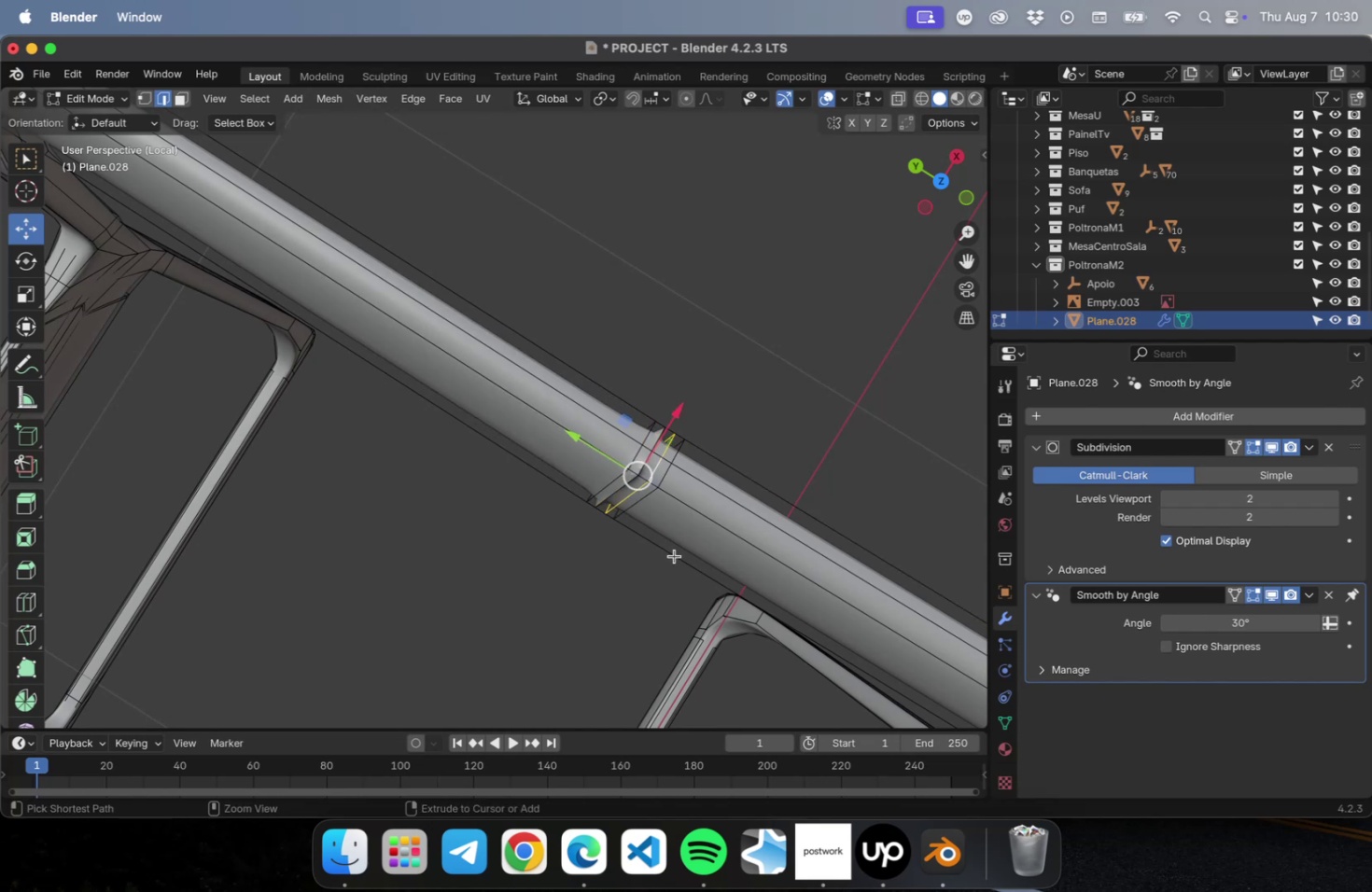 
key(Meta+Z)
 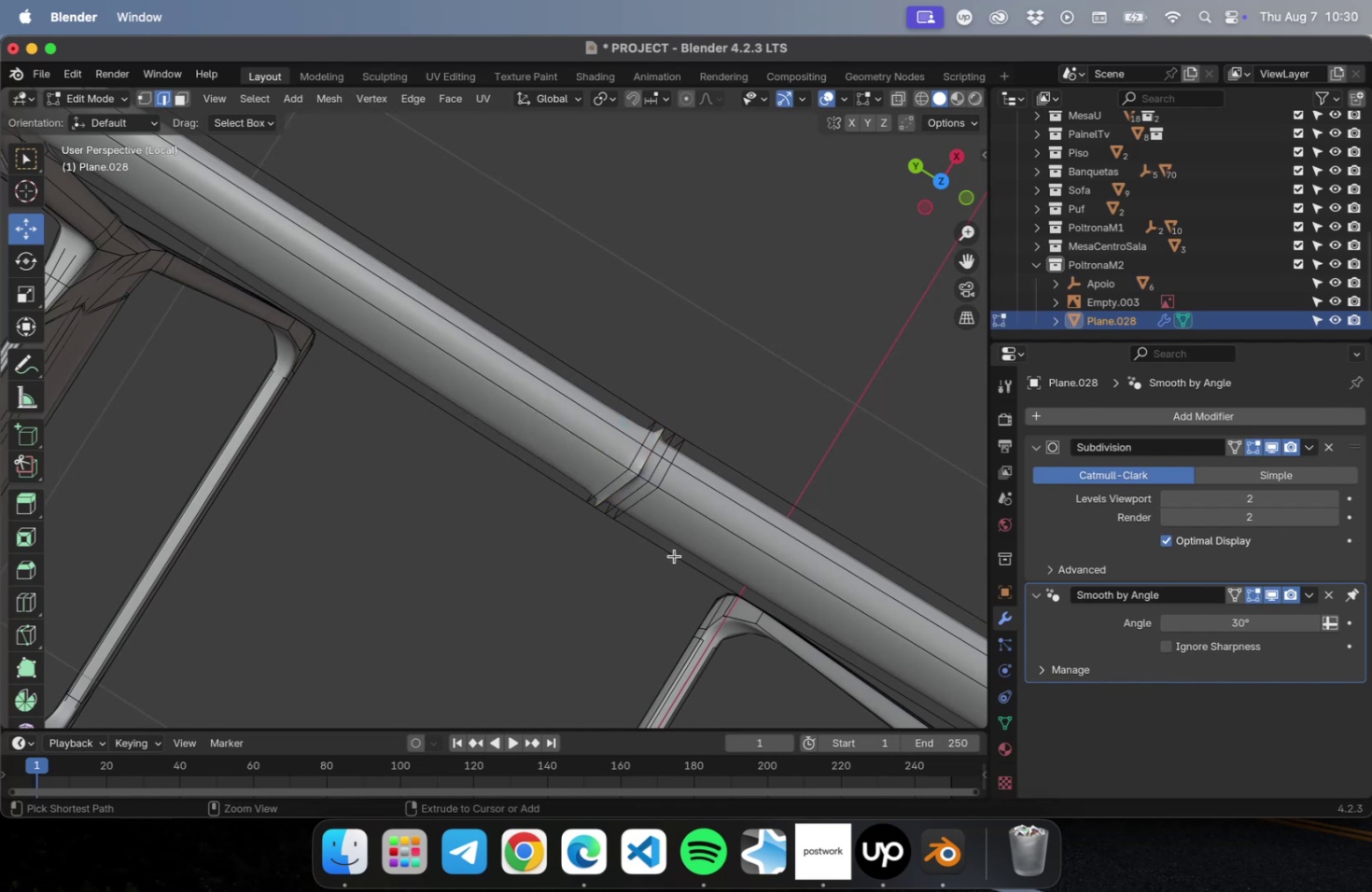 
key(Meta+Z)
 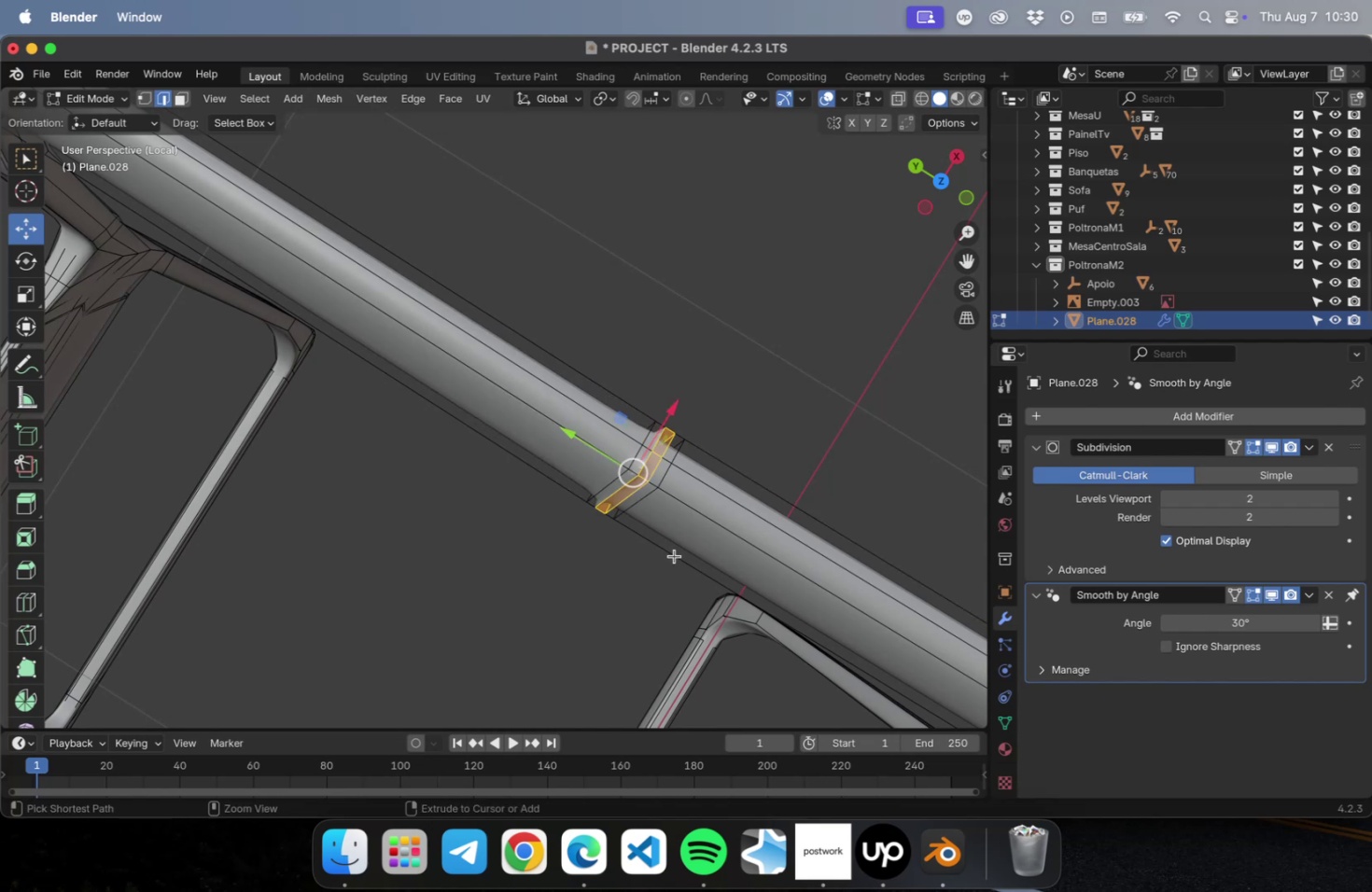 
key(Meta+Z)
 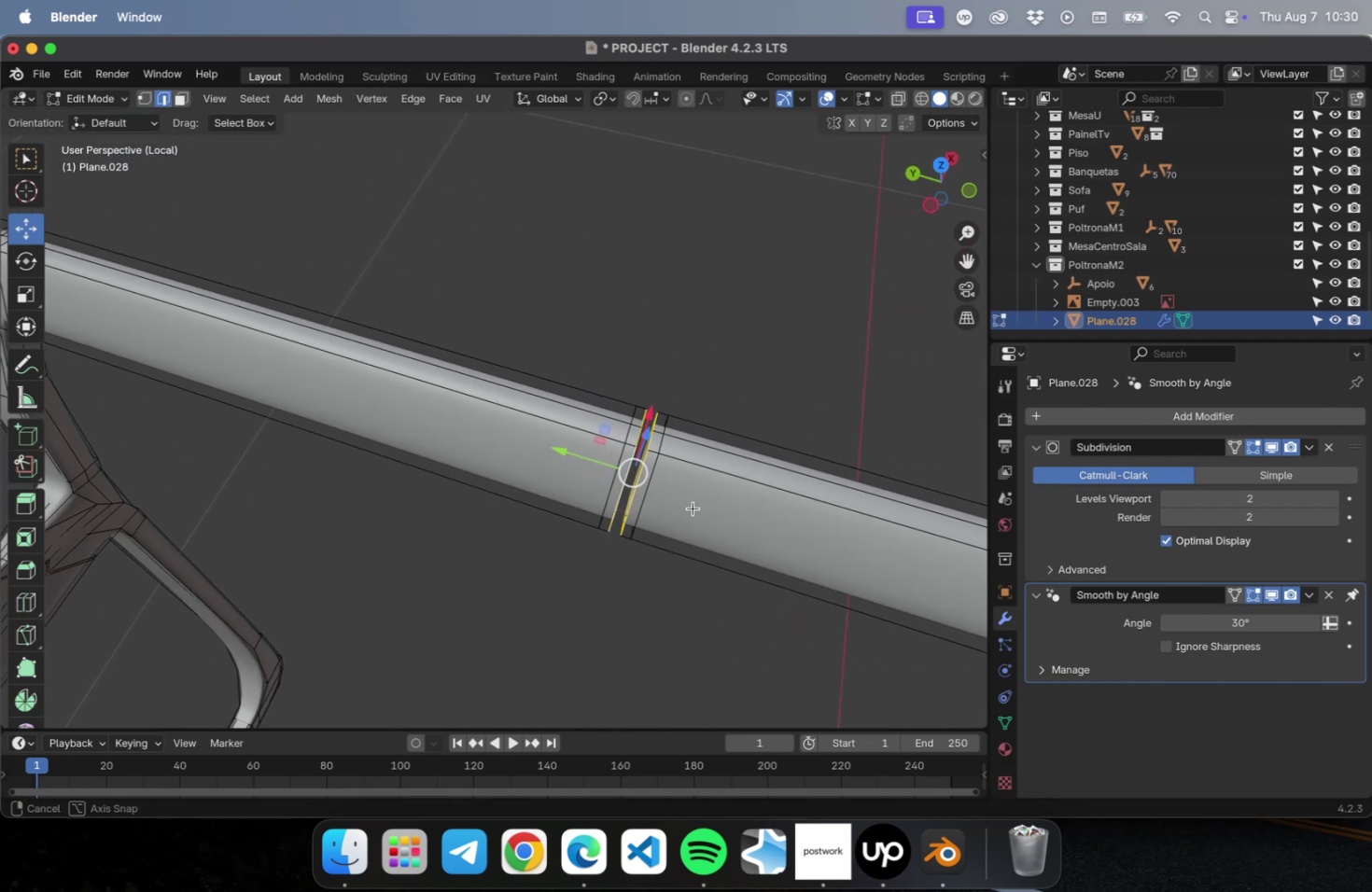 
left_click([758, 603])
 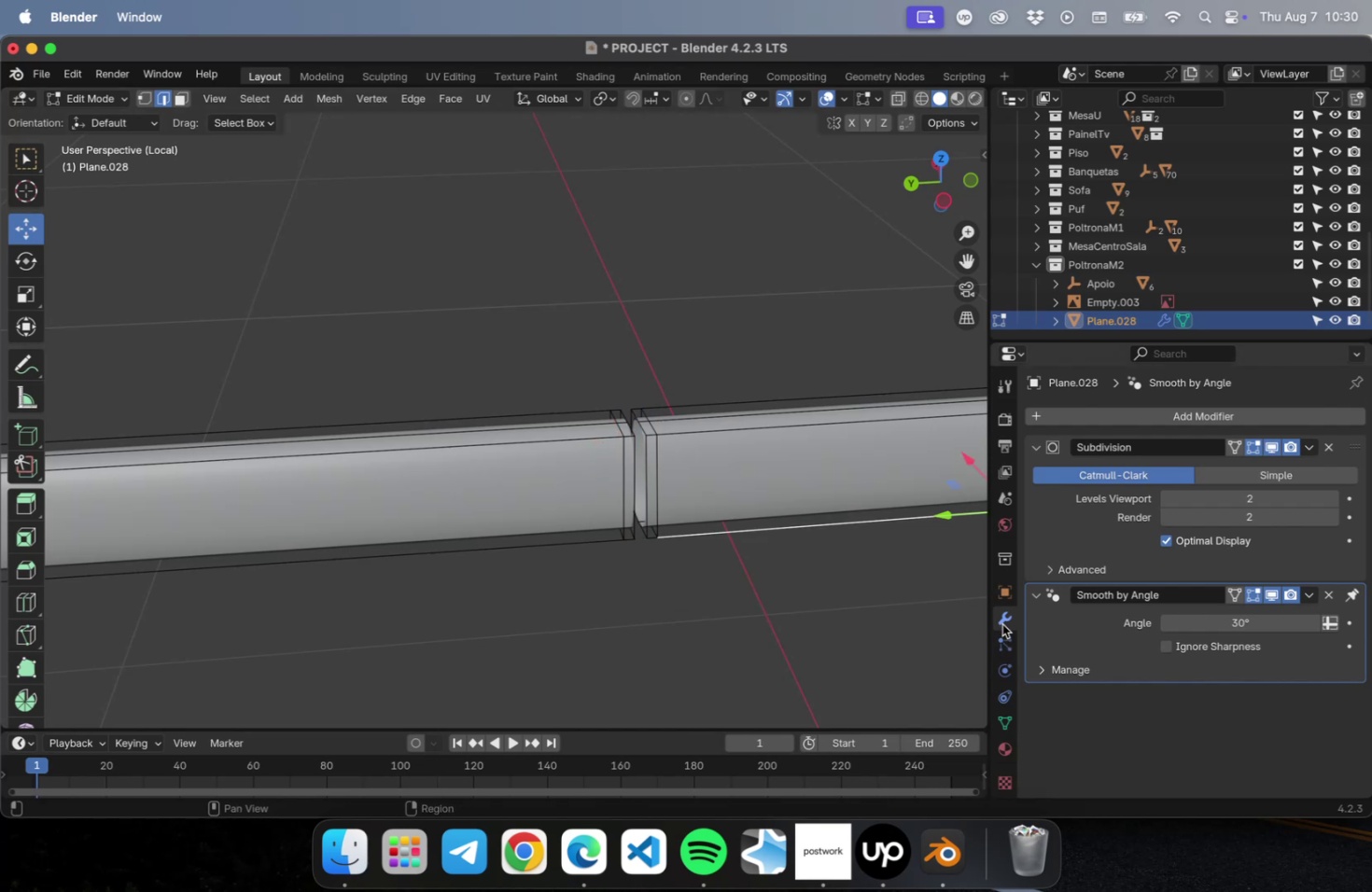 
left_click([1003, 621])
 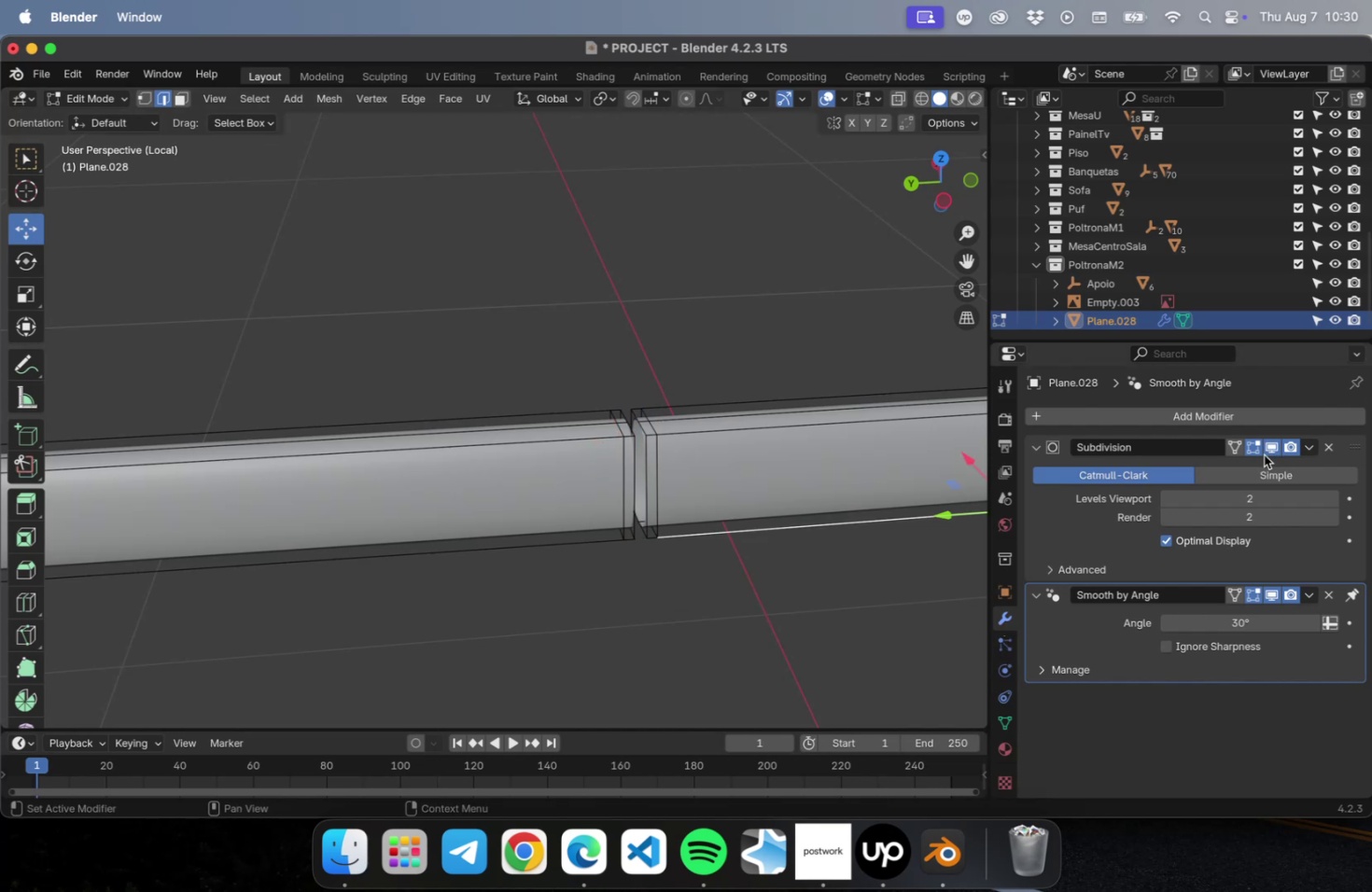 
left_click([1269, 451])
 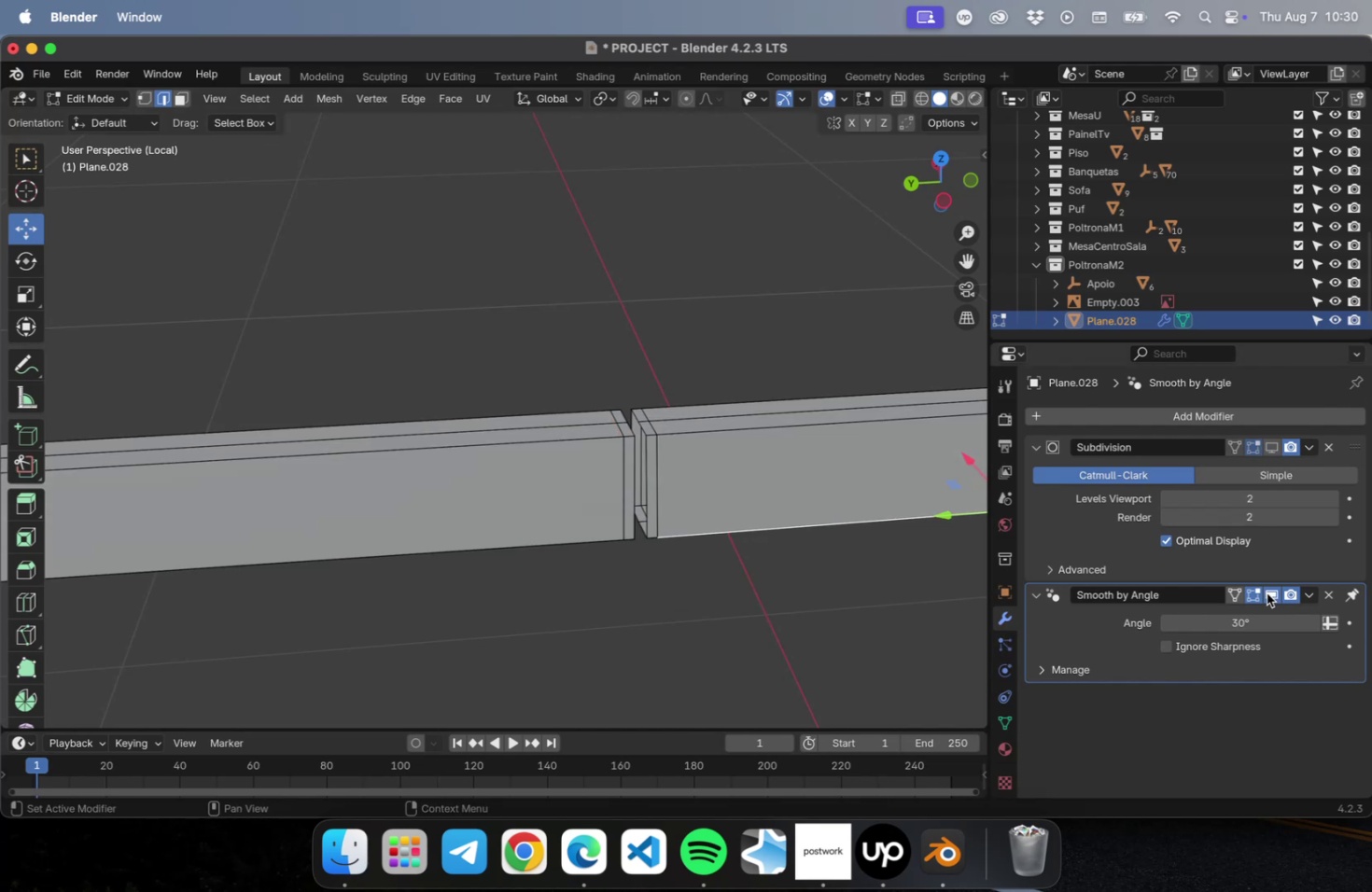 
left_click([1272, 593])
 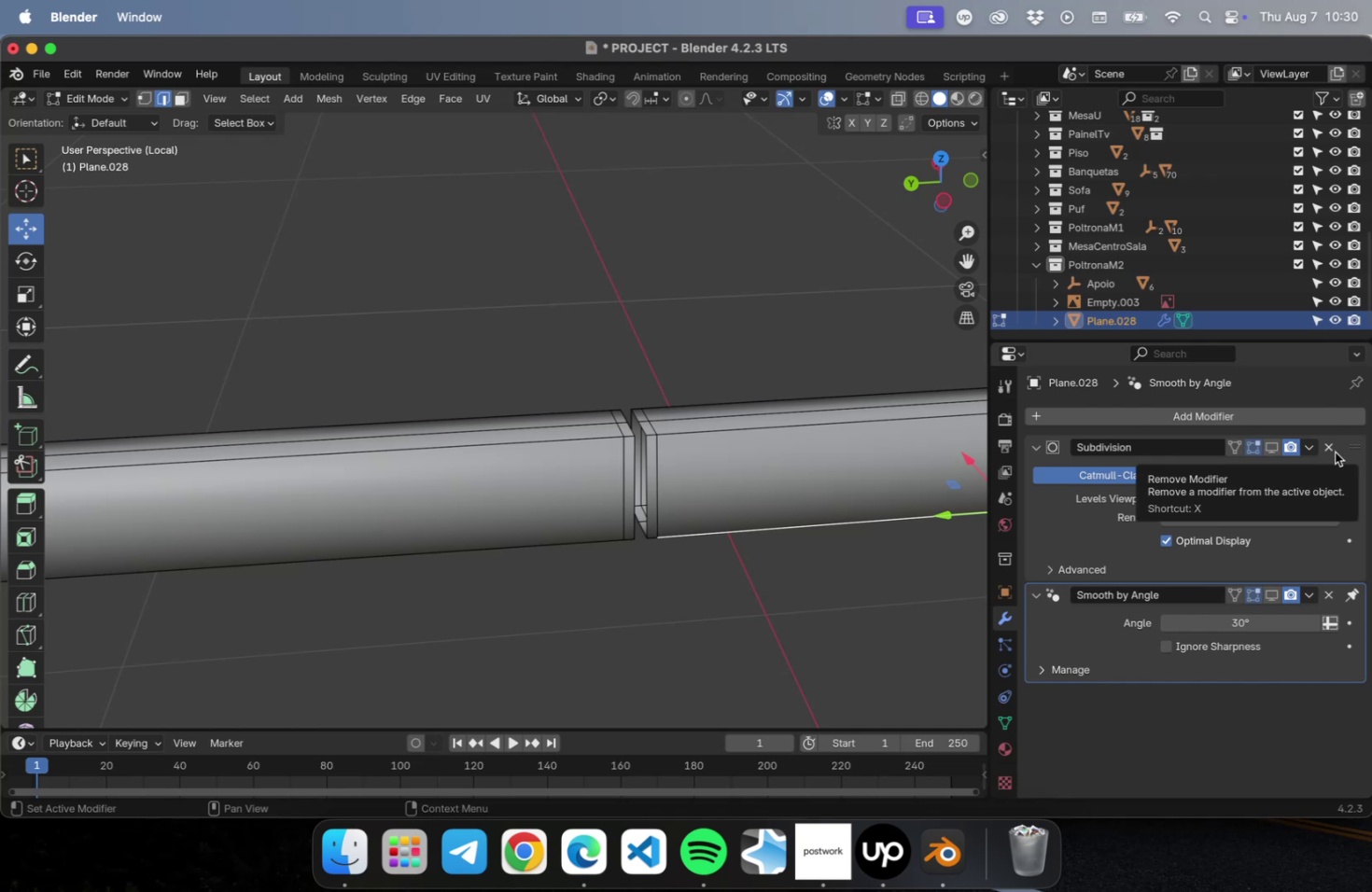 
wait(7.07)
 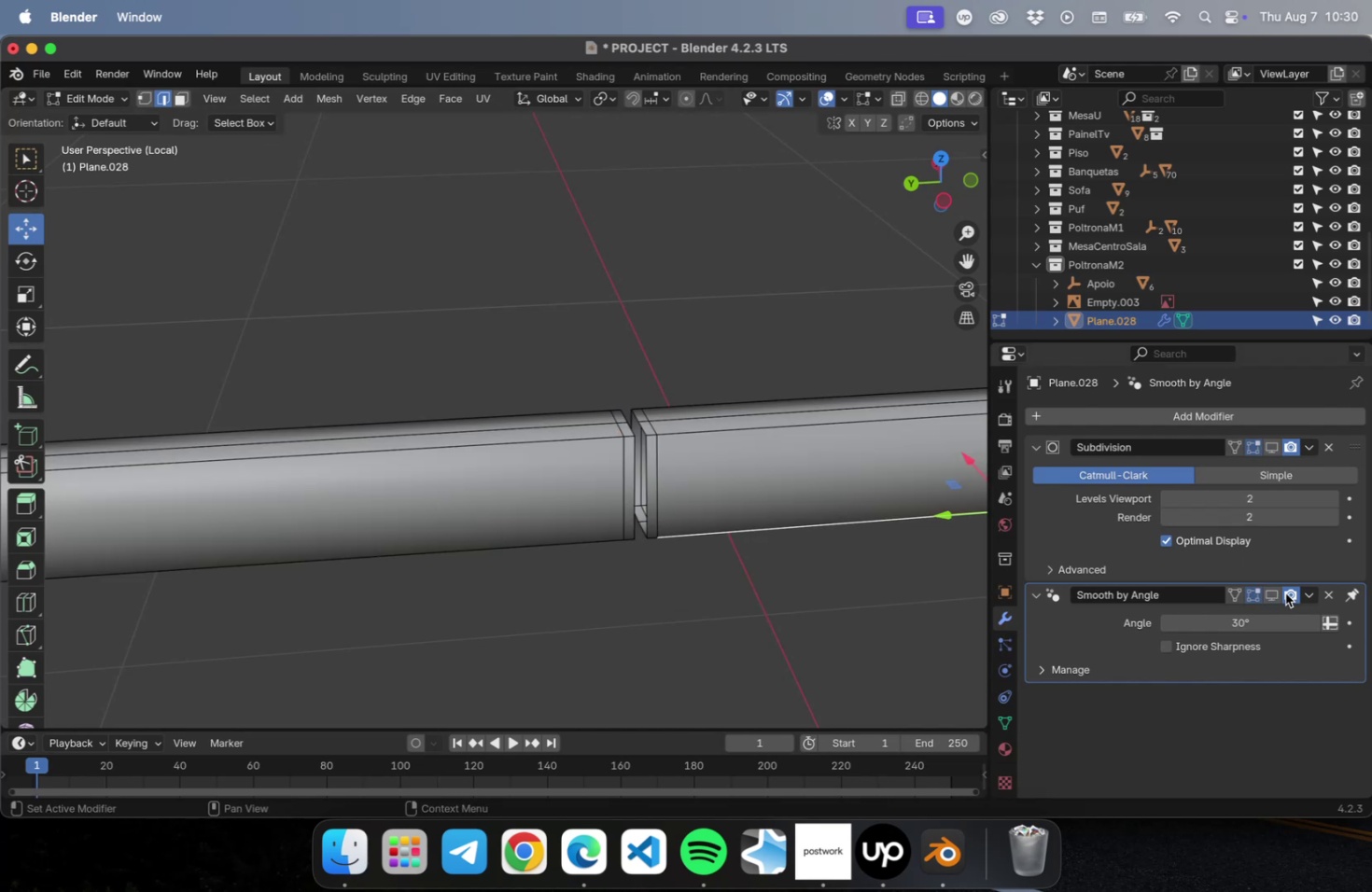 
double_click([1334, 452])
 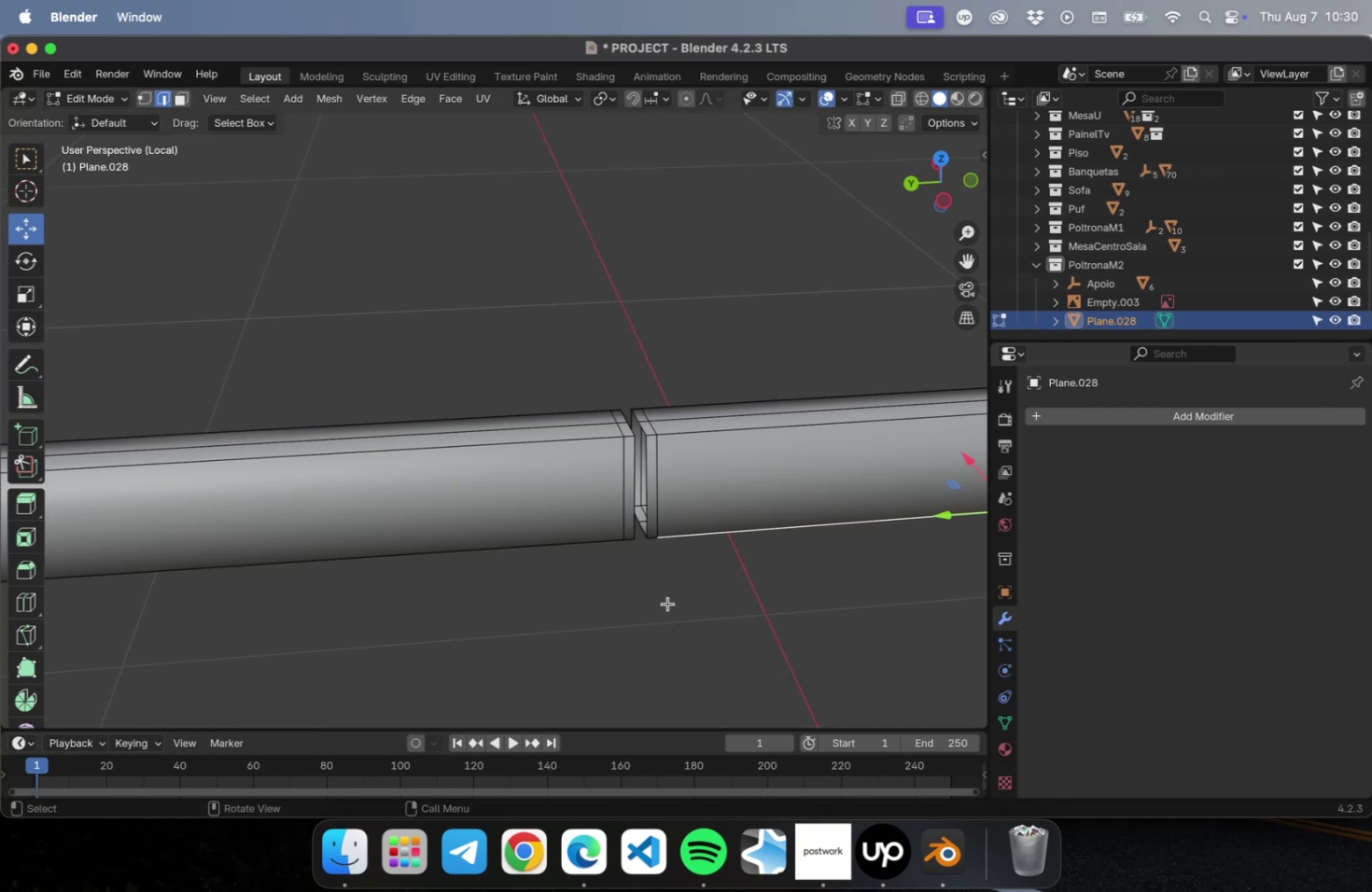 
key(Tab)
 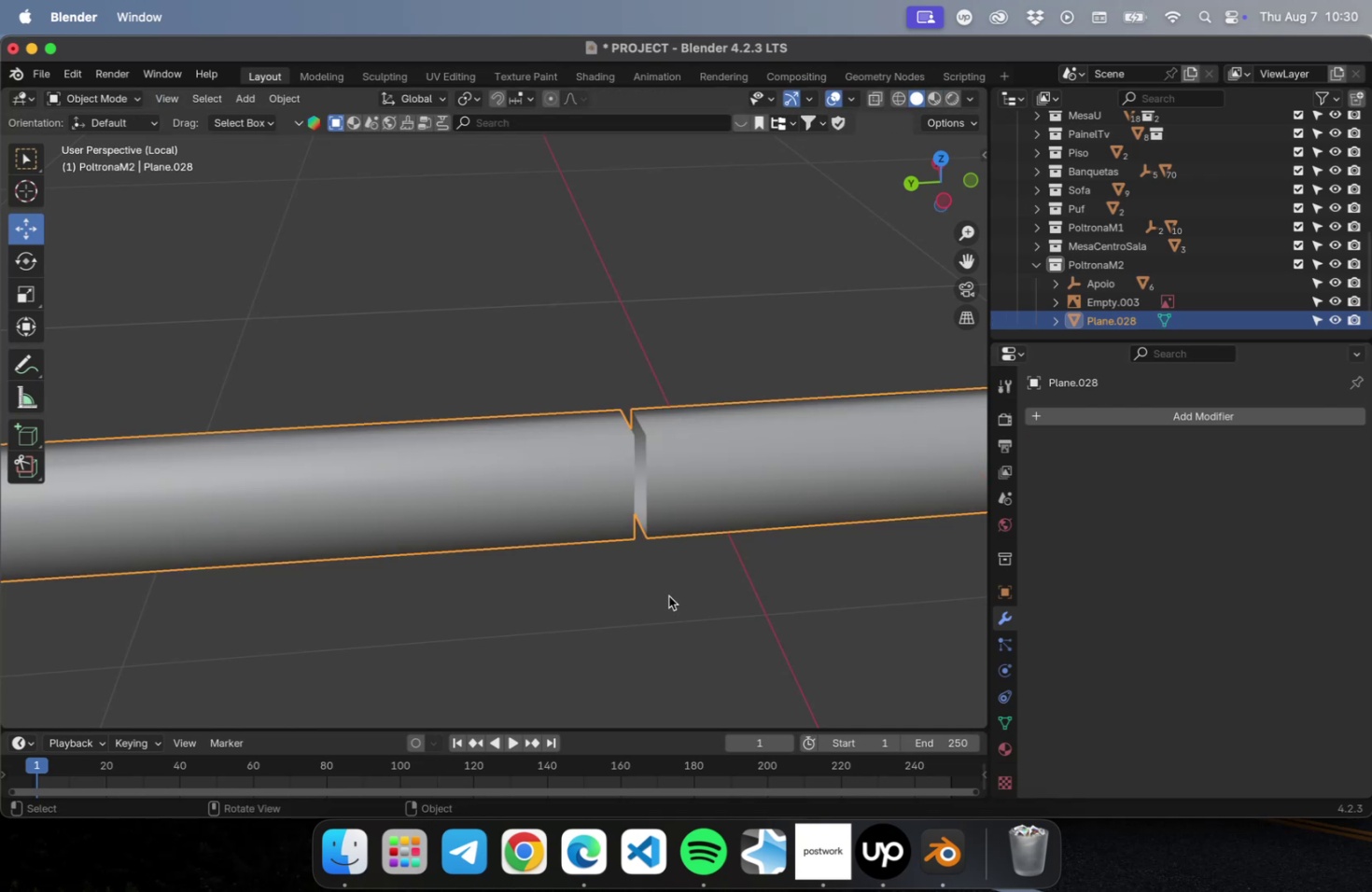 
scroll: coordinate [665, 584], scroll_direction: down, amount: 15.0
 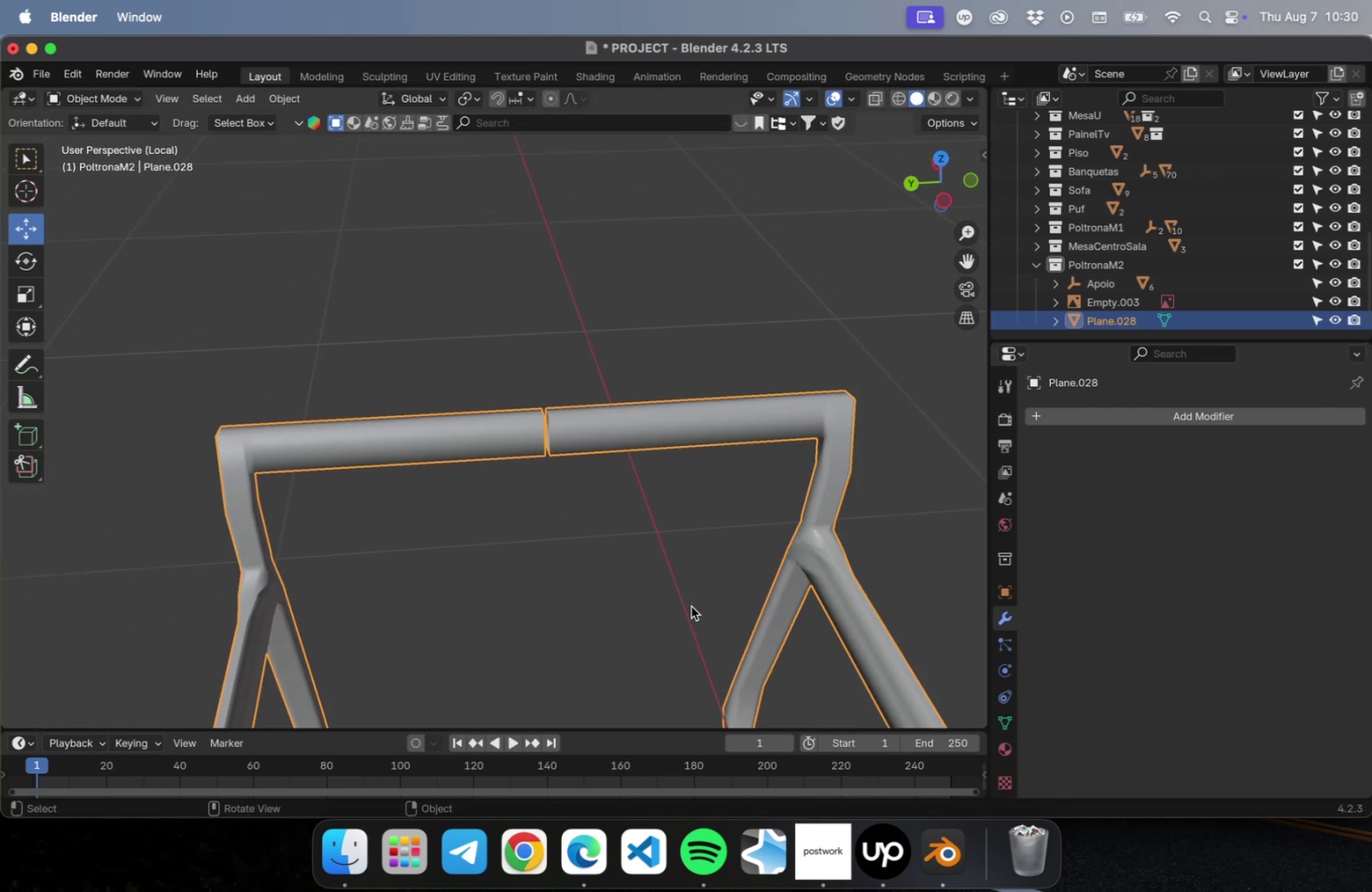 
hold_key(key=ShiftLeft, duration=0.41)
 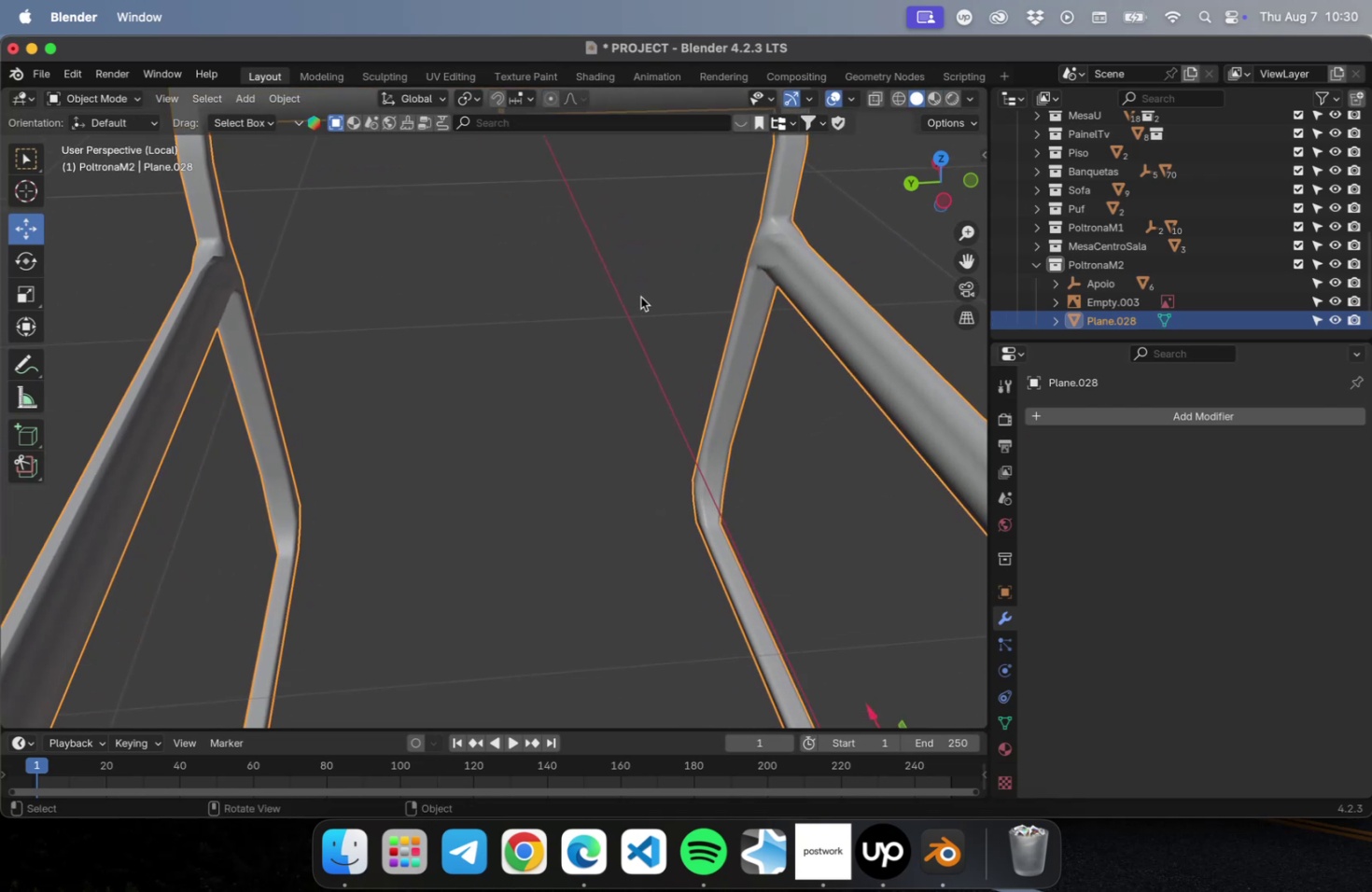 
scroll: coordinate [643, 324], scroll_direction: down, amount: 5.0
 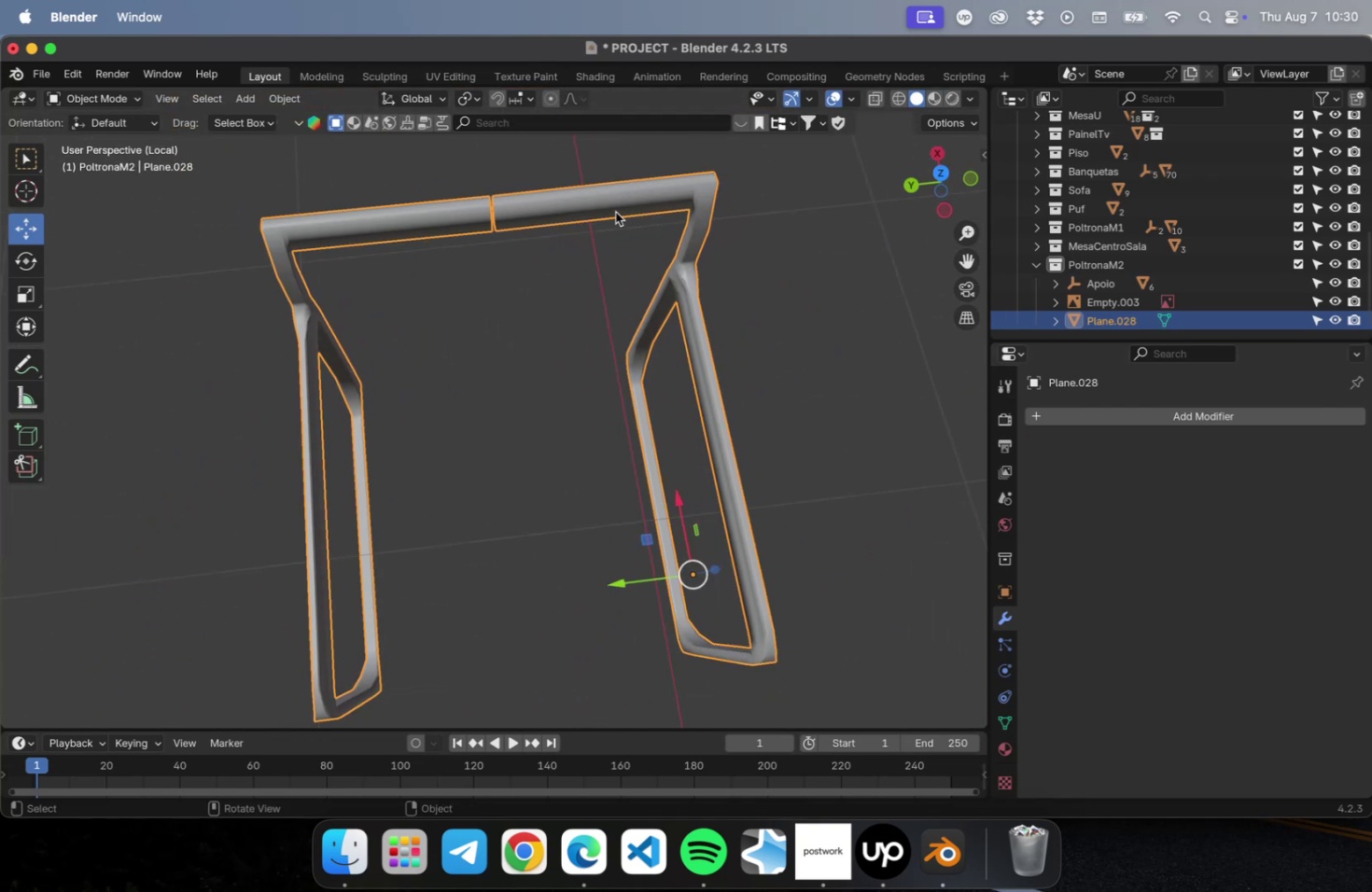 
key(Tab)
 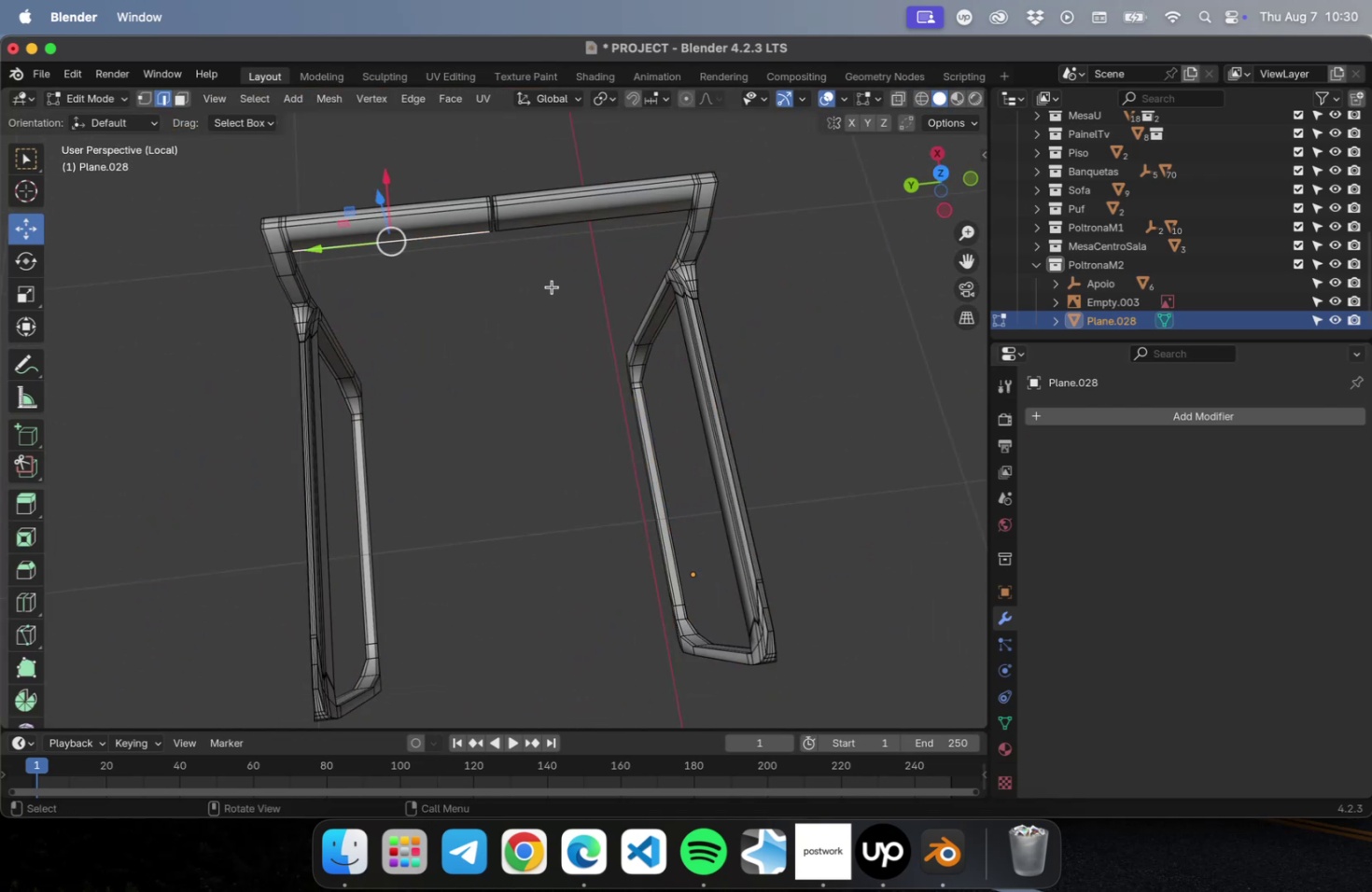 
left_click_drag(start_coordinate=[551, 286], to_coordinate=[410, 110])
 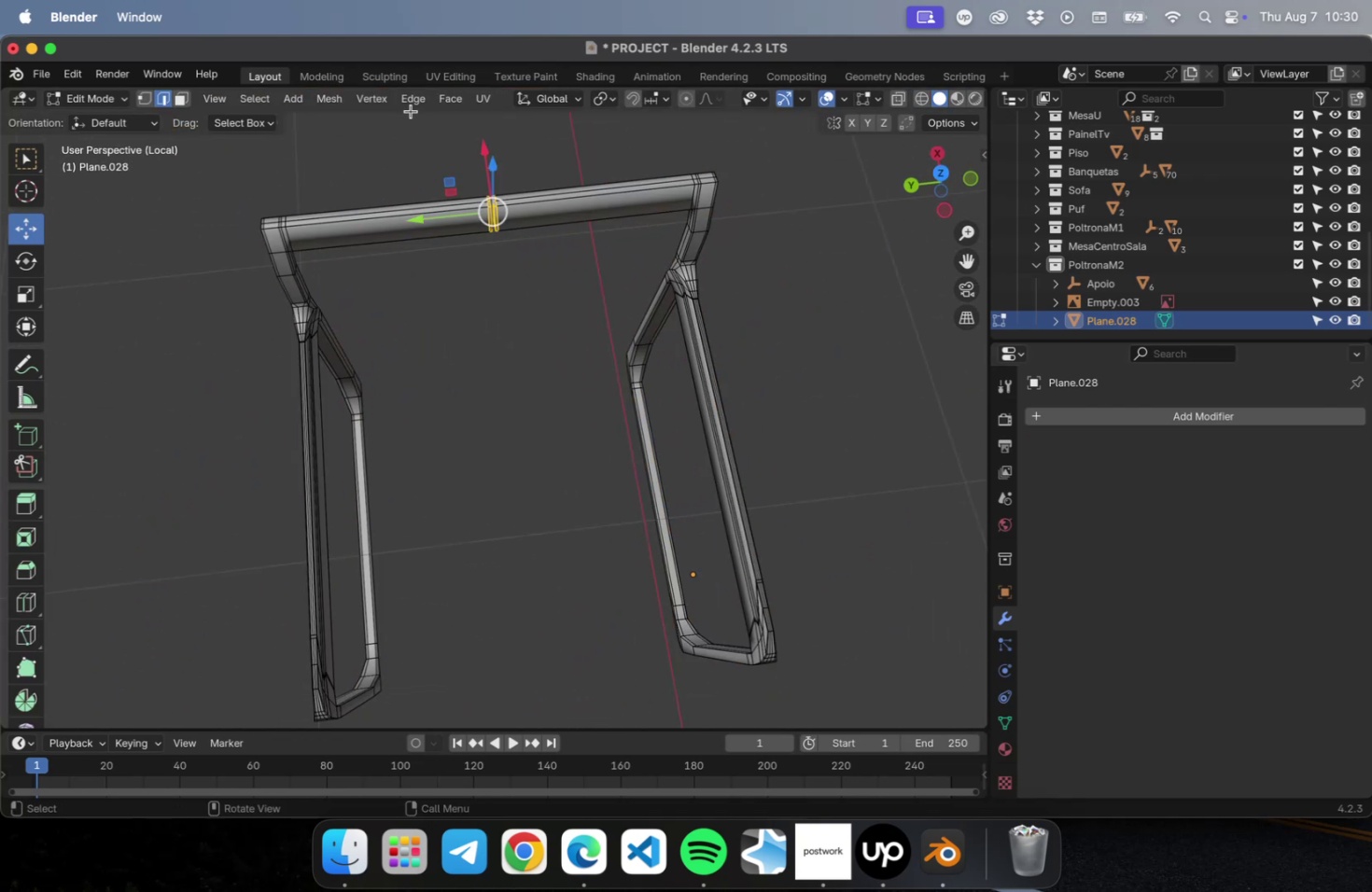 
key(NumLock)
 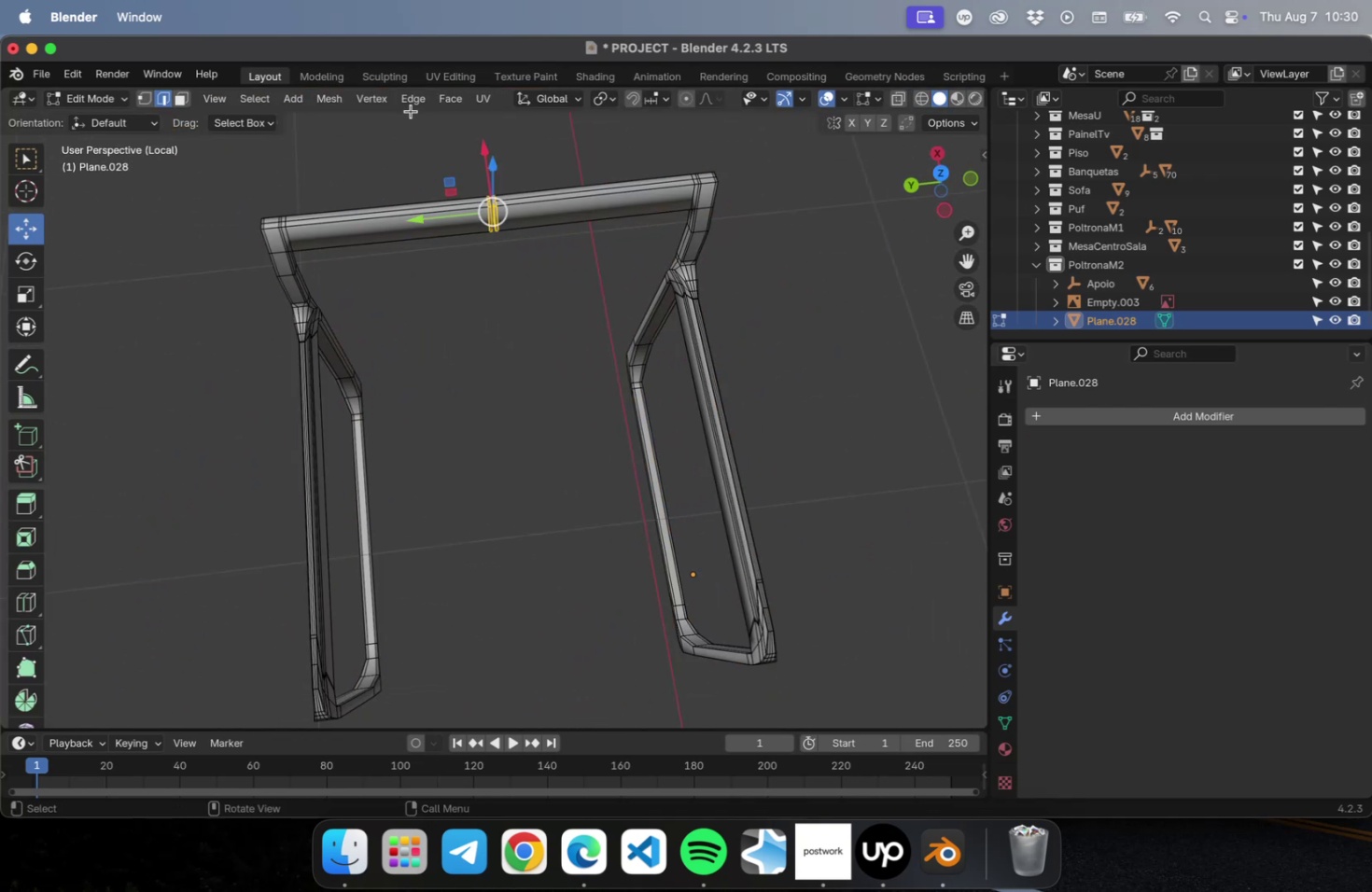 
key(NumpadDecimal)
 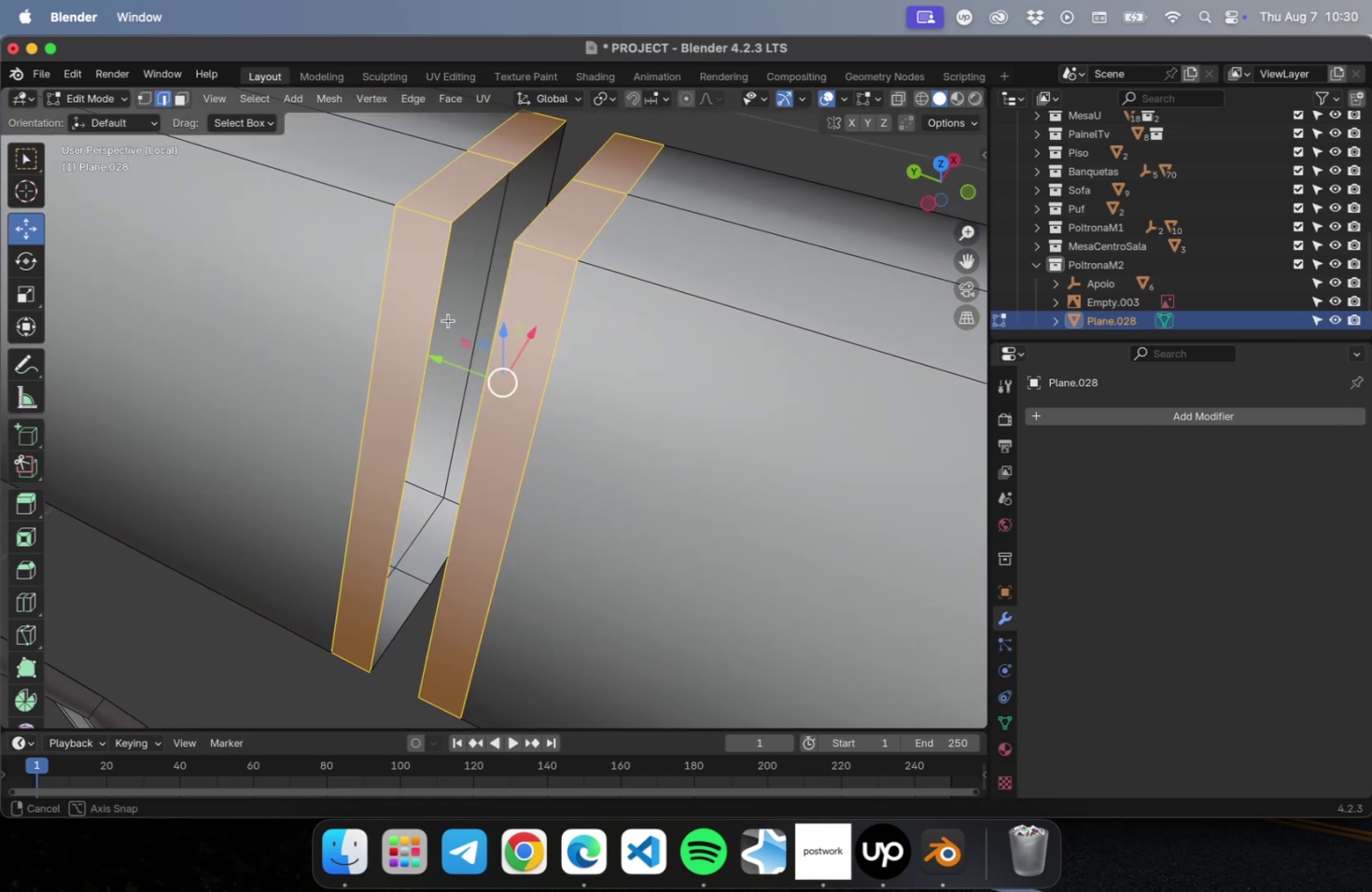 
scroll: coordinate [491, 264], scroll_direction: down, amount: 2.0
 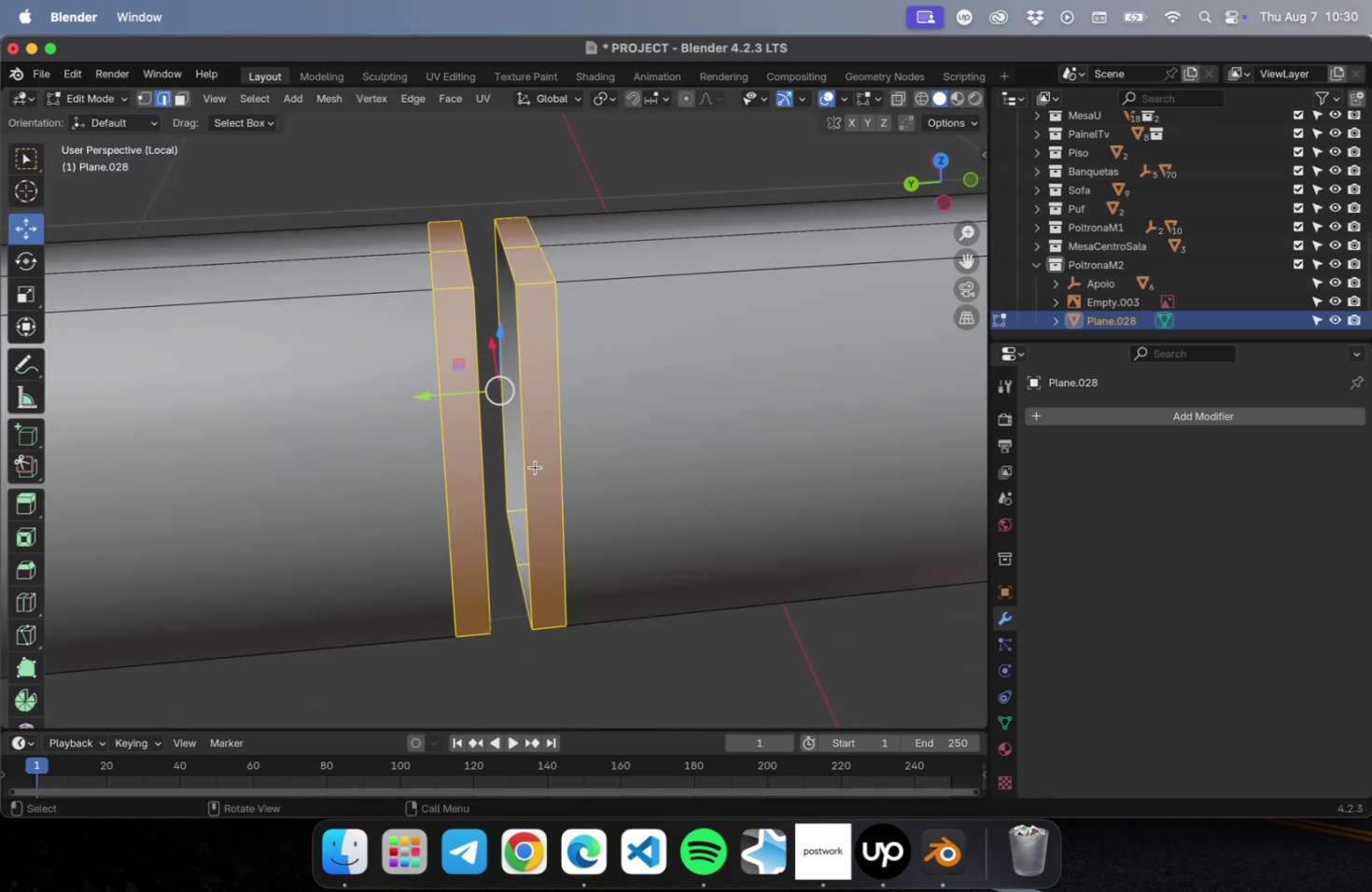 
left_click([533, 469])
 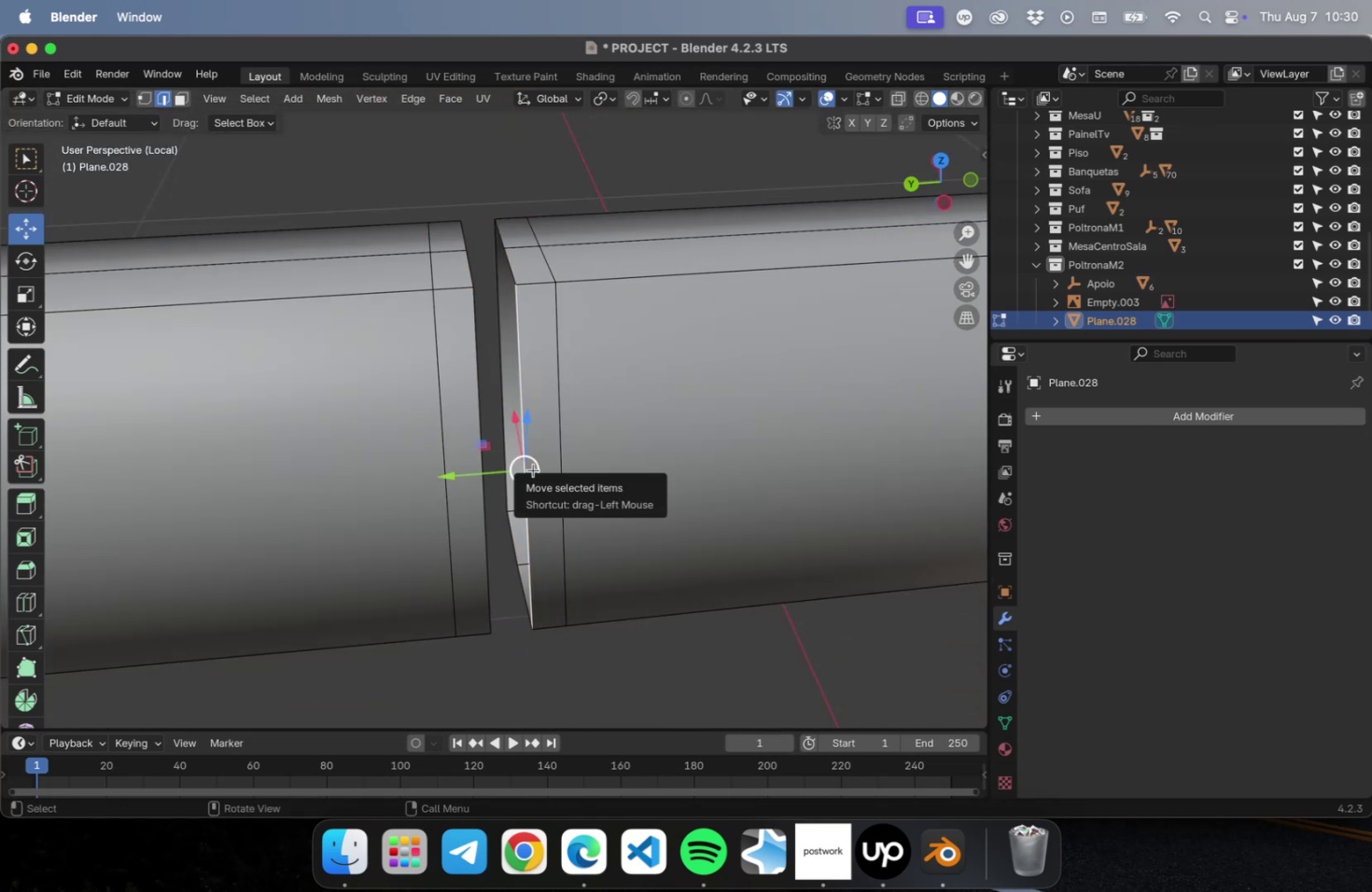 
hold_key(key=ShiftLeft, duration=0.7)
left_click([476, 406])
 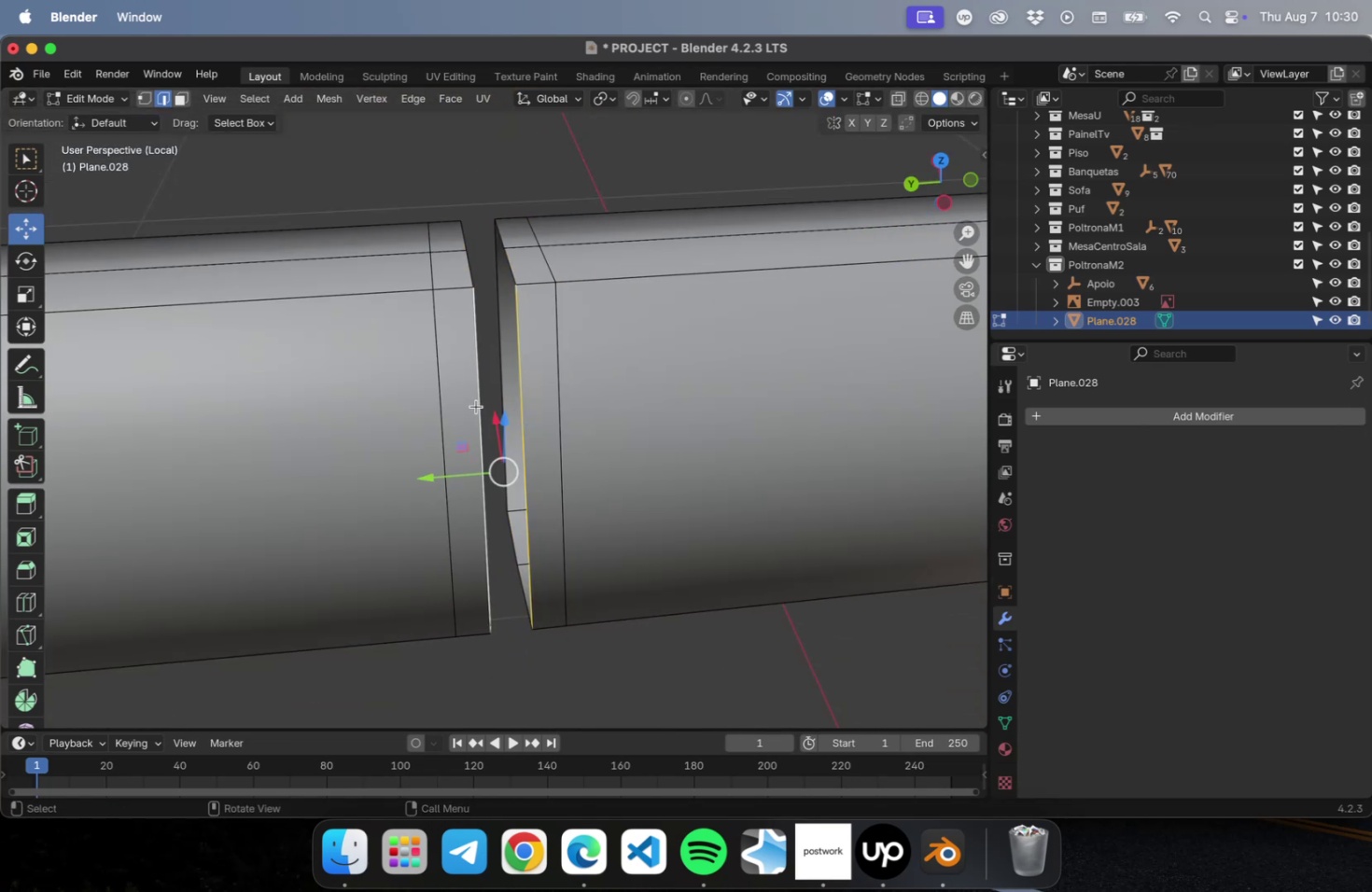 
right_click([476, 406])
 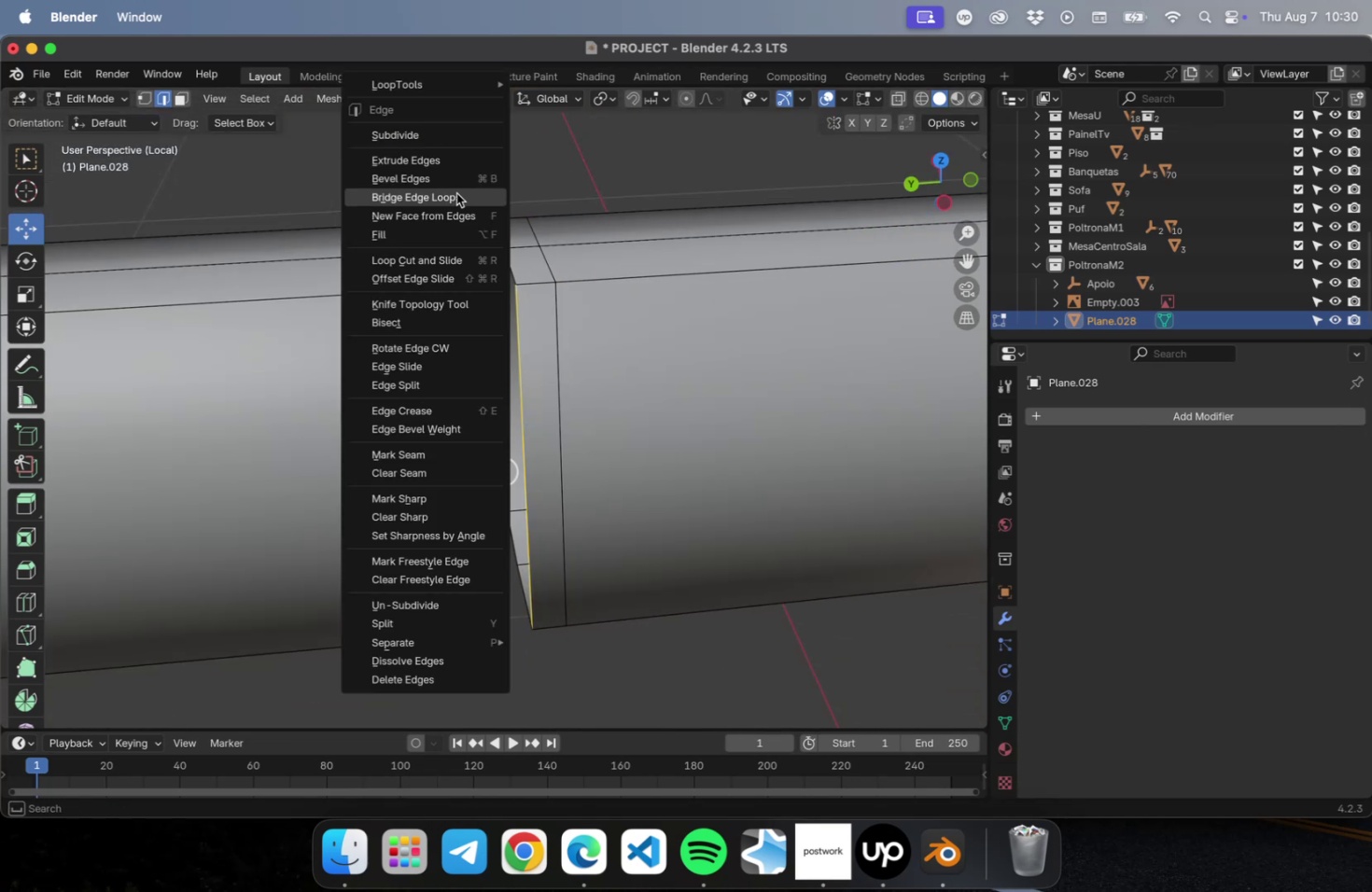 
left_click([456, 193])
 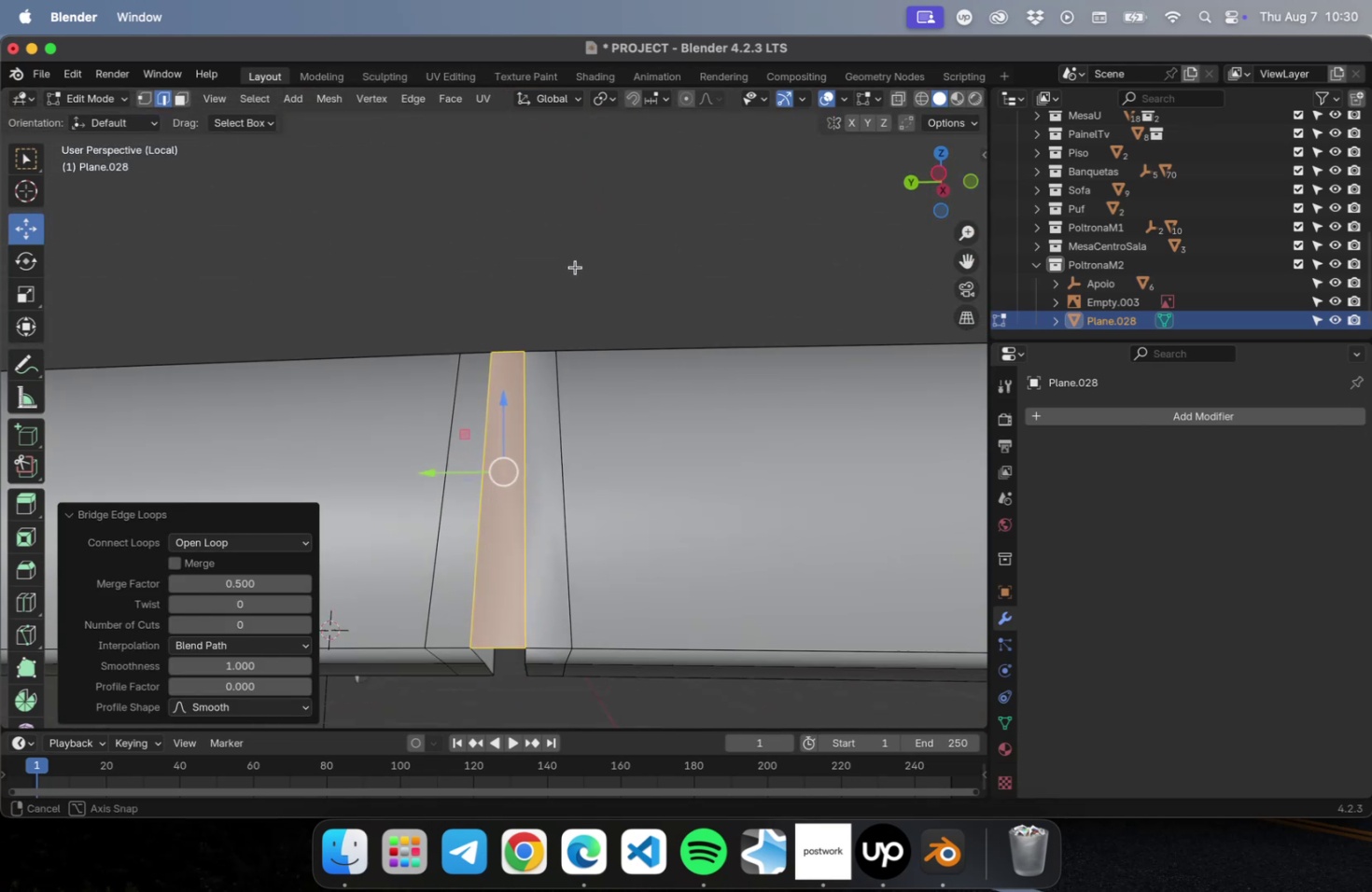 
hold_key(key=ShiftLeft, duration=0.39)
 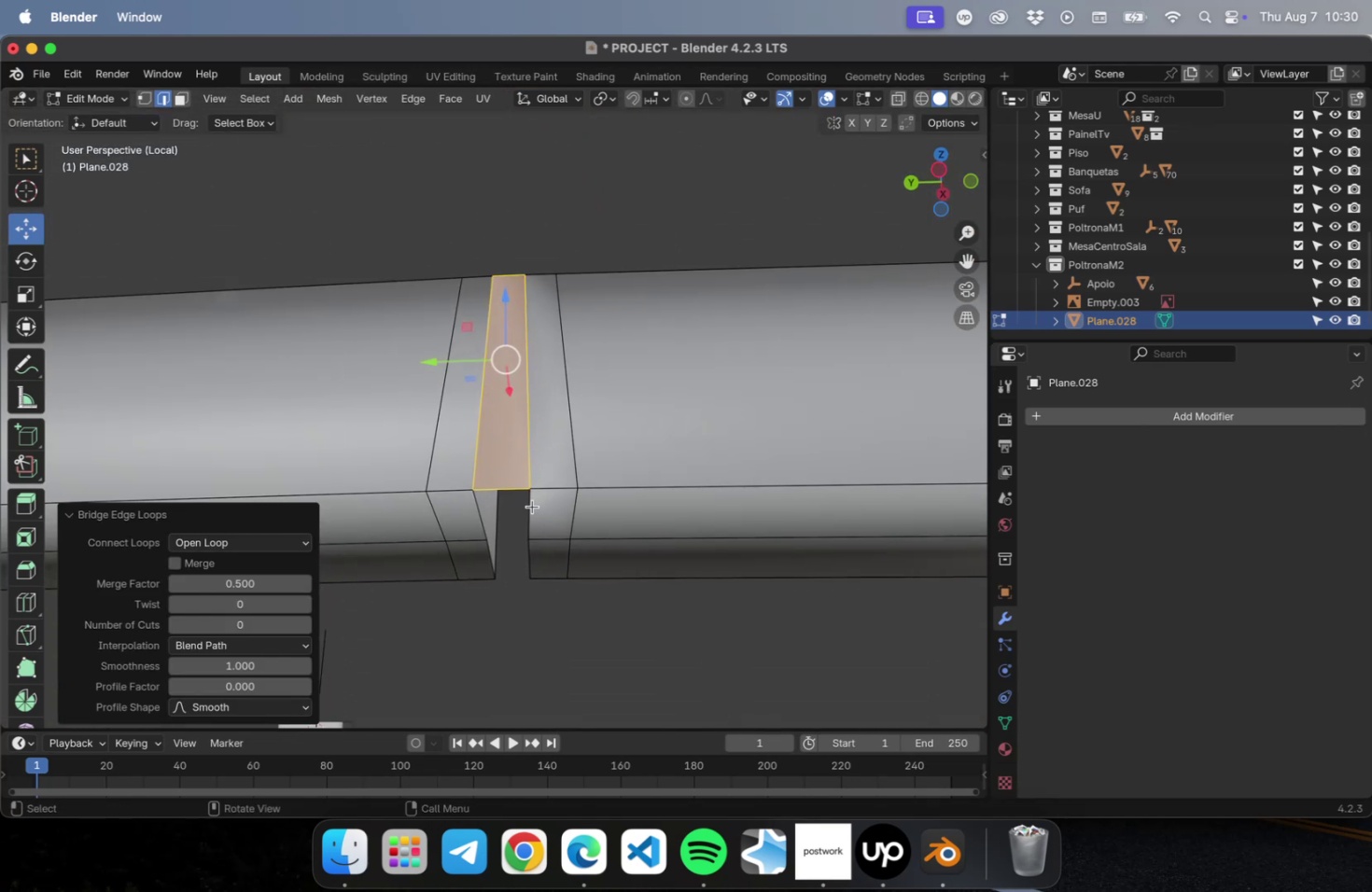 
left_click([530, 511])
 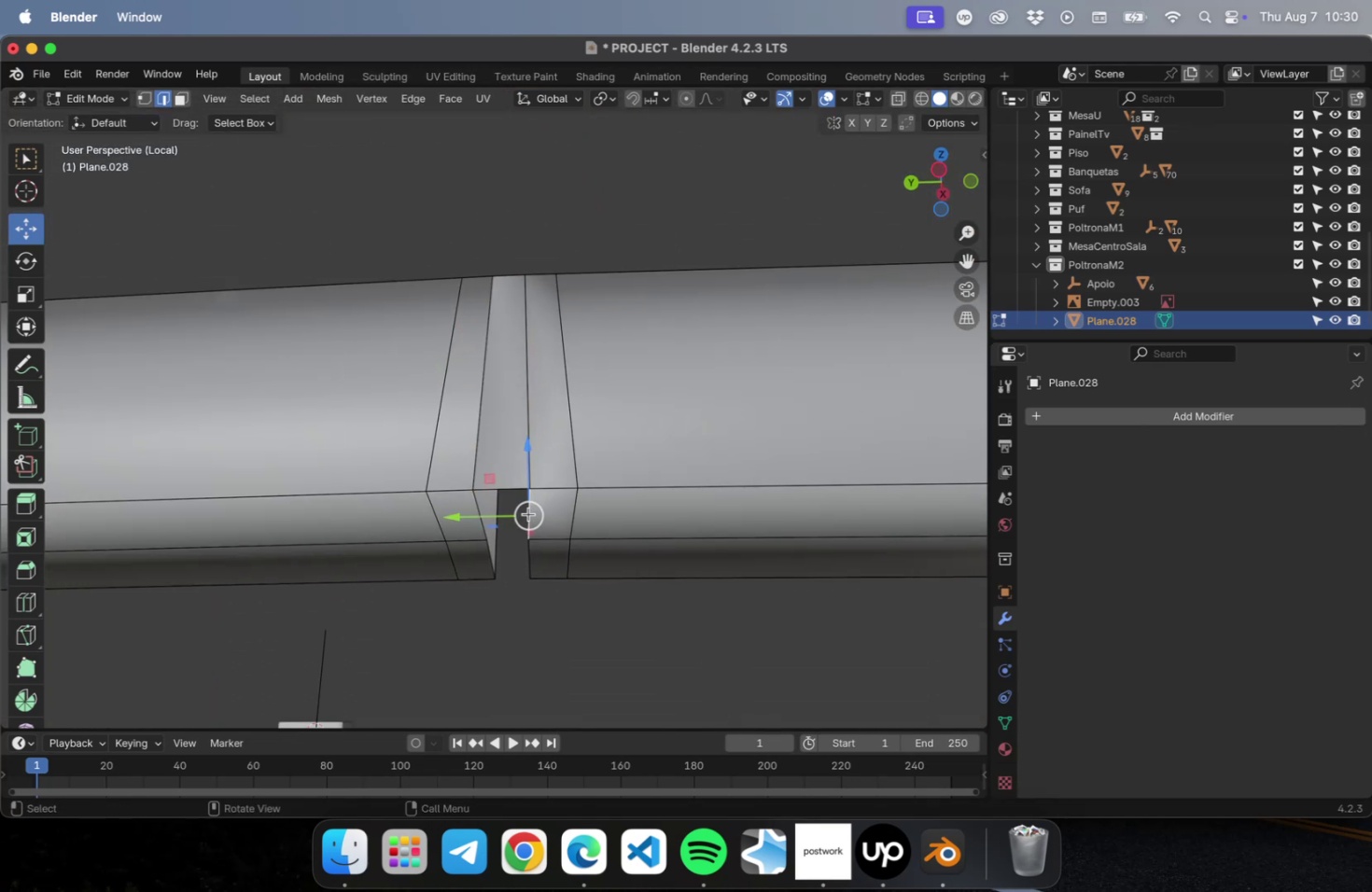 
hold_key(key=ShiftLeft, duration=0.84)
left_click([477, 515])
 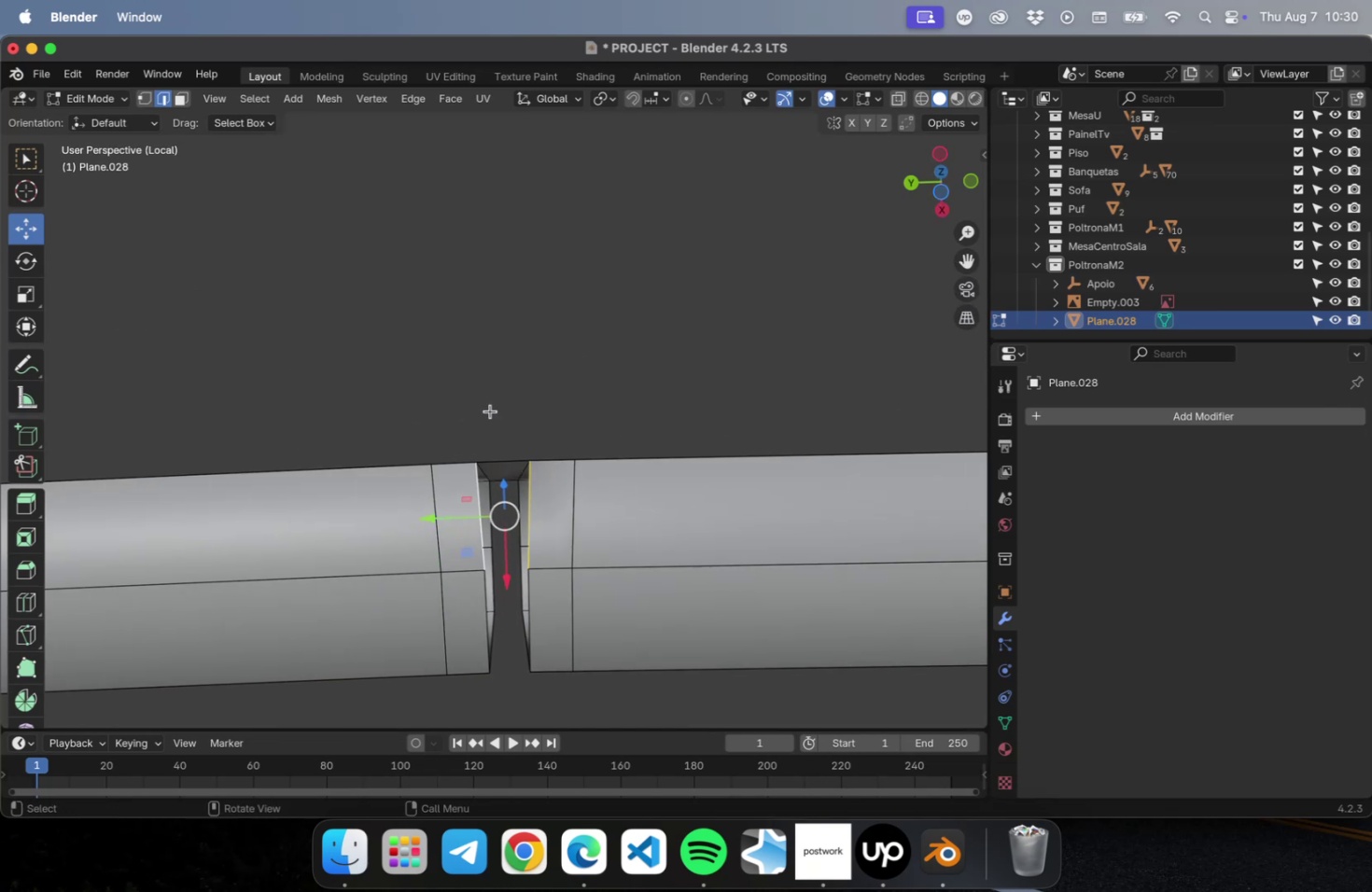 
right_click([481, 502])
 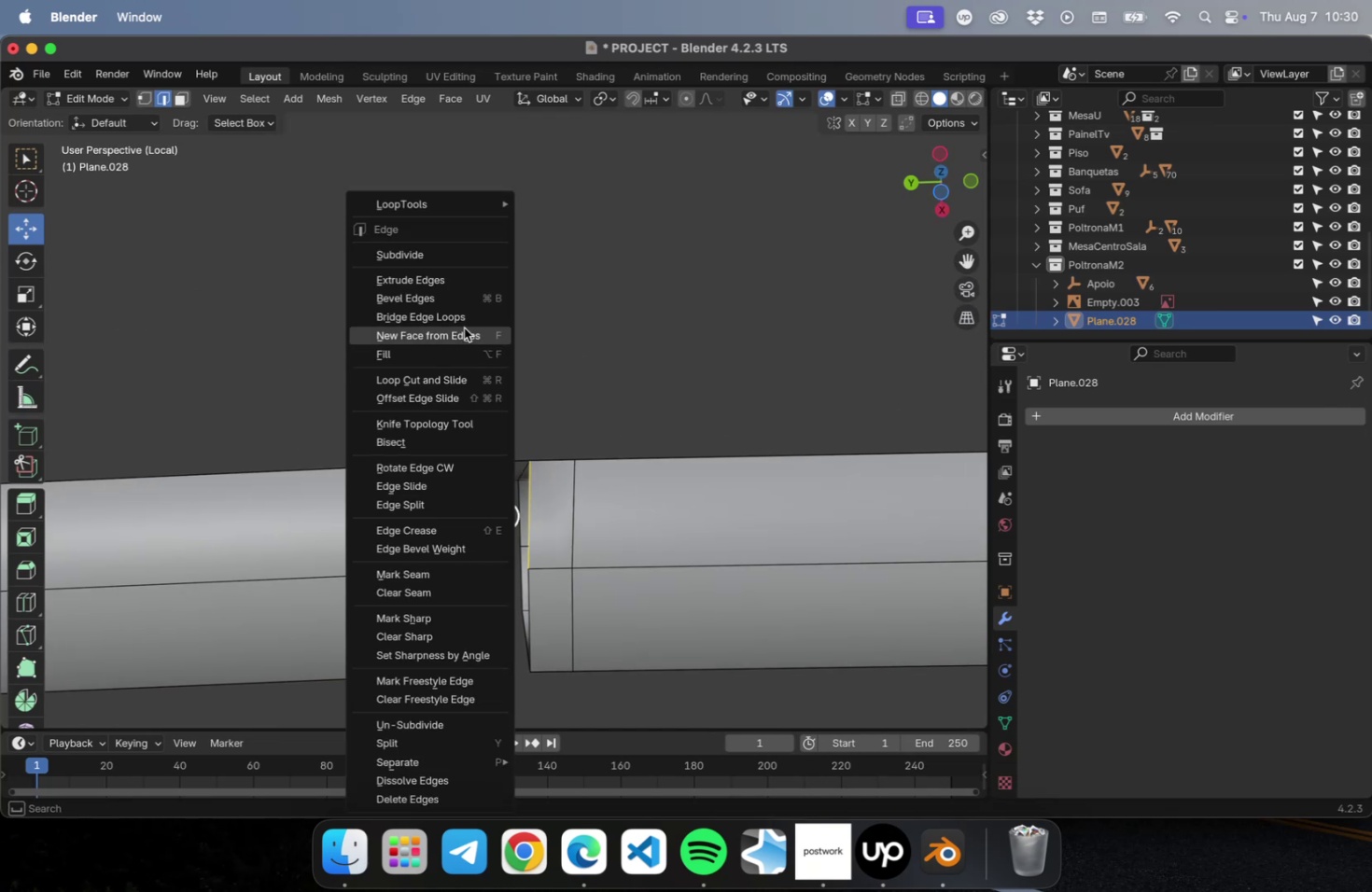 
left_click([464, 323])
 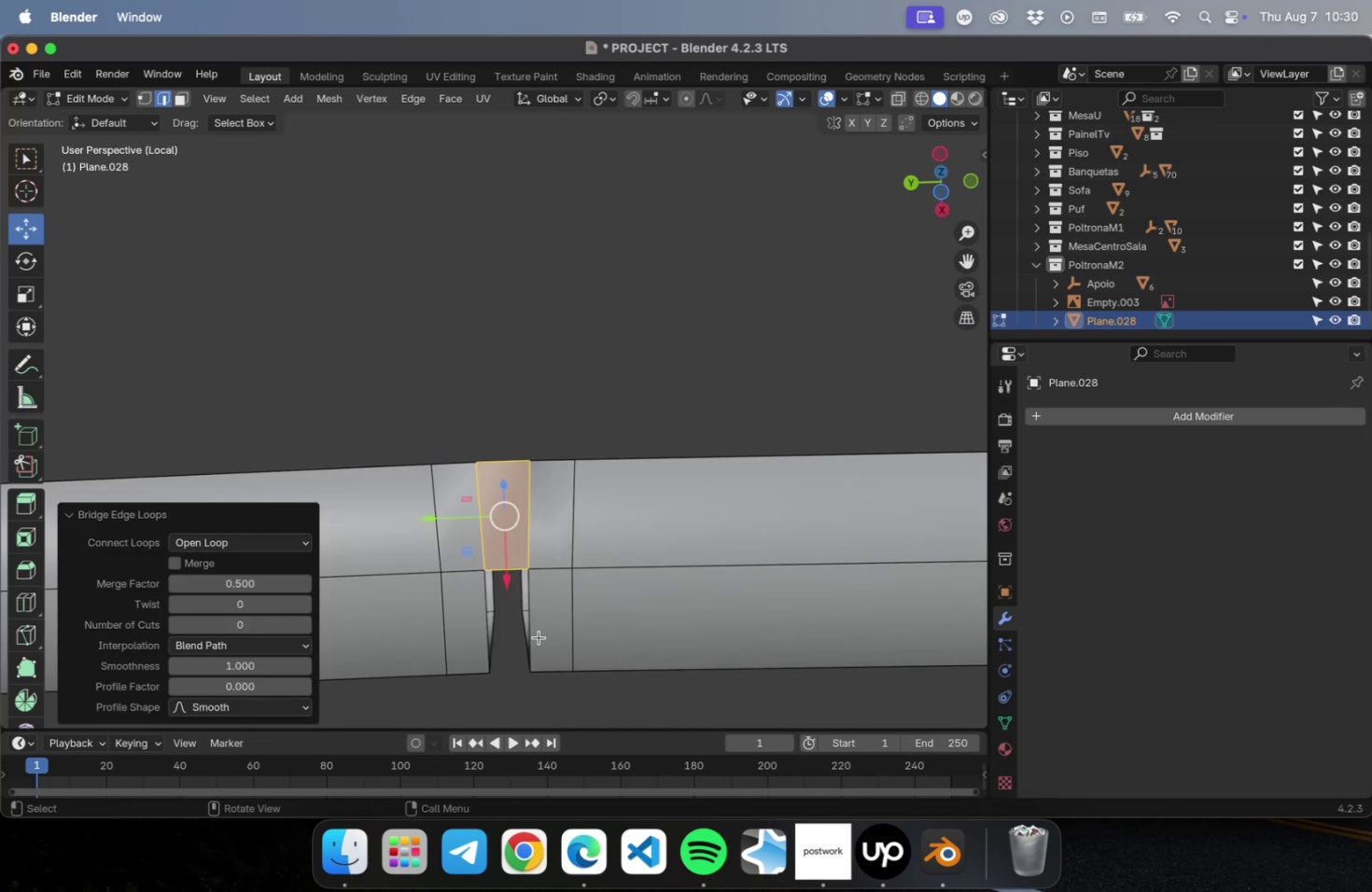 
key(Shift+ShiftLeft)
 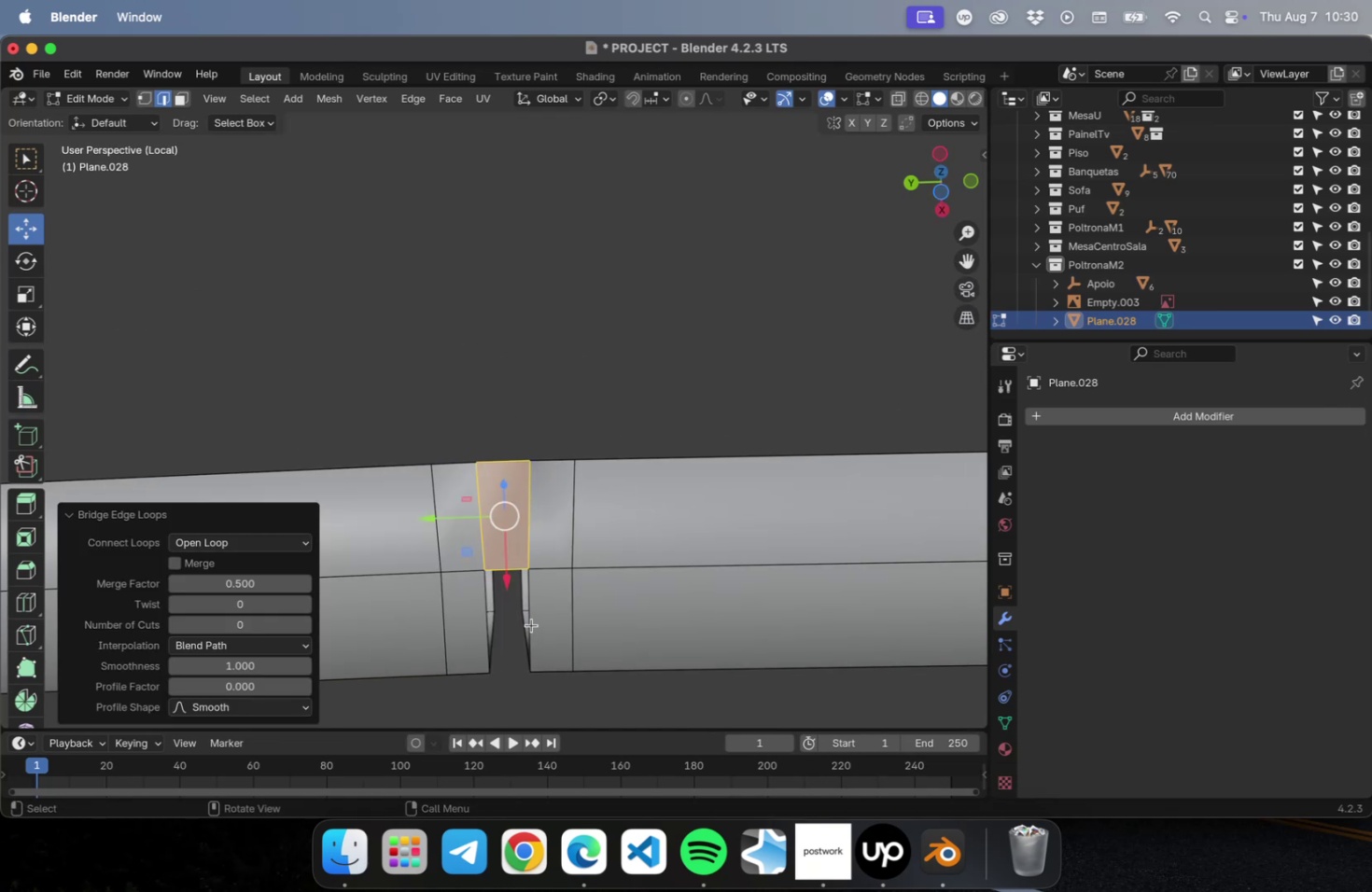 
left_click([531, 624])
 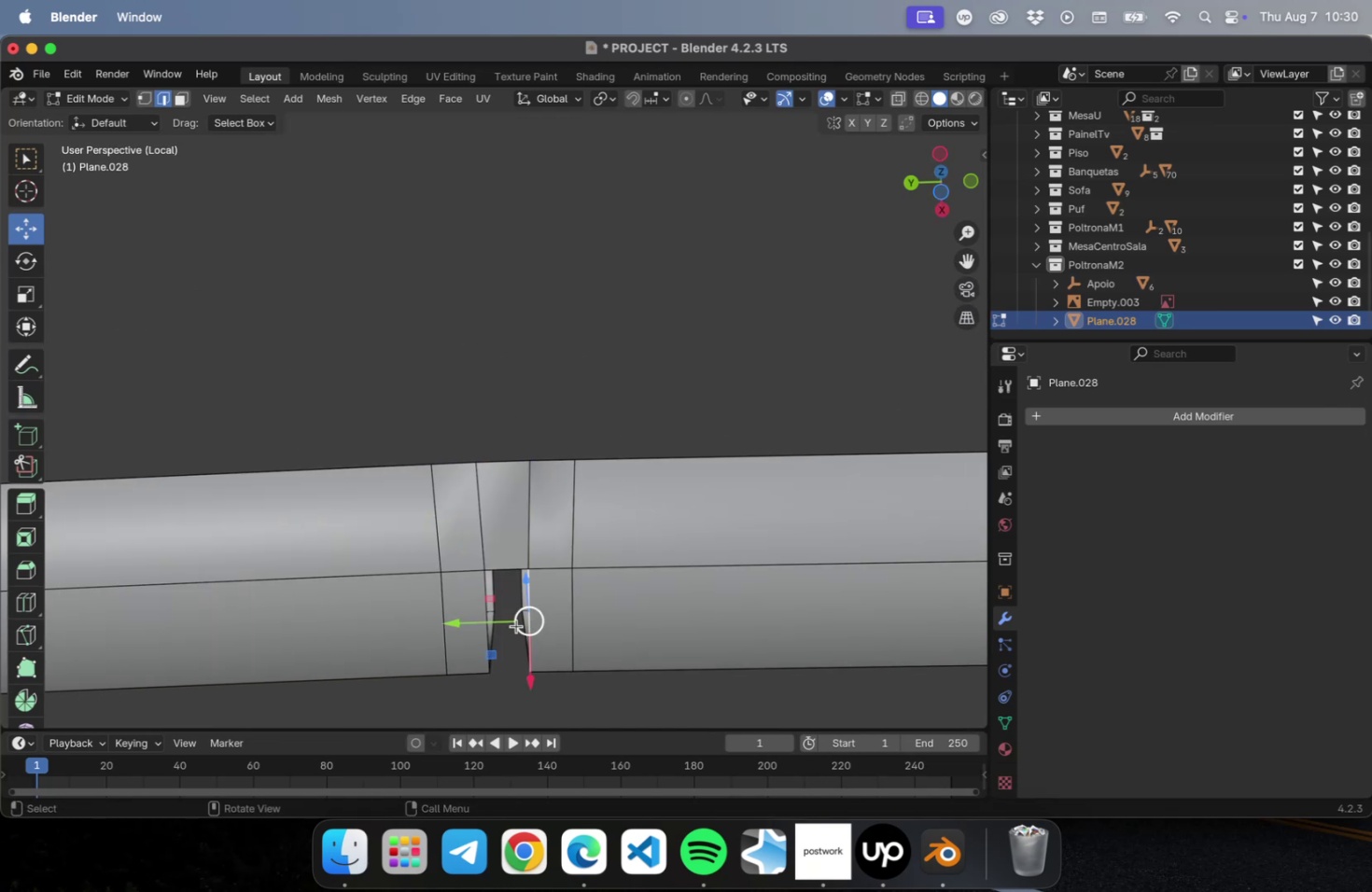 
hold_key(key=ShiftLeft, duration=1.03)
left_click([484, 601])
 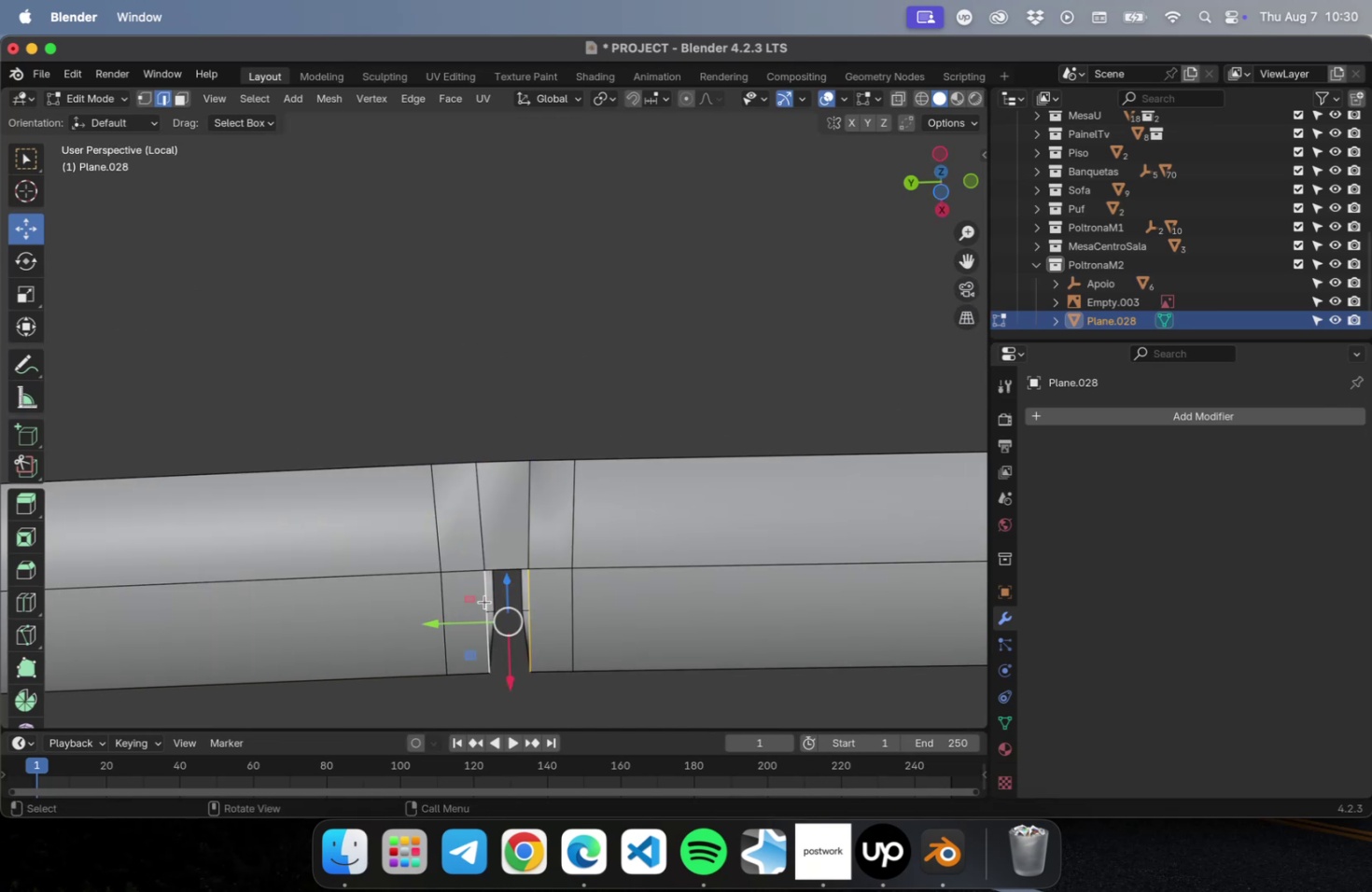 
right_click([484, 601])
 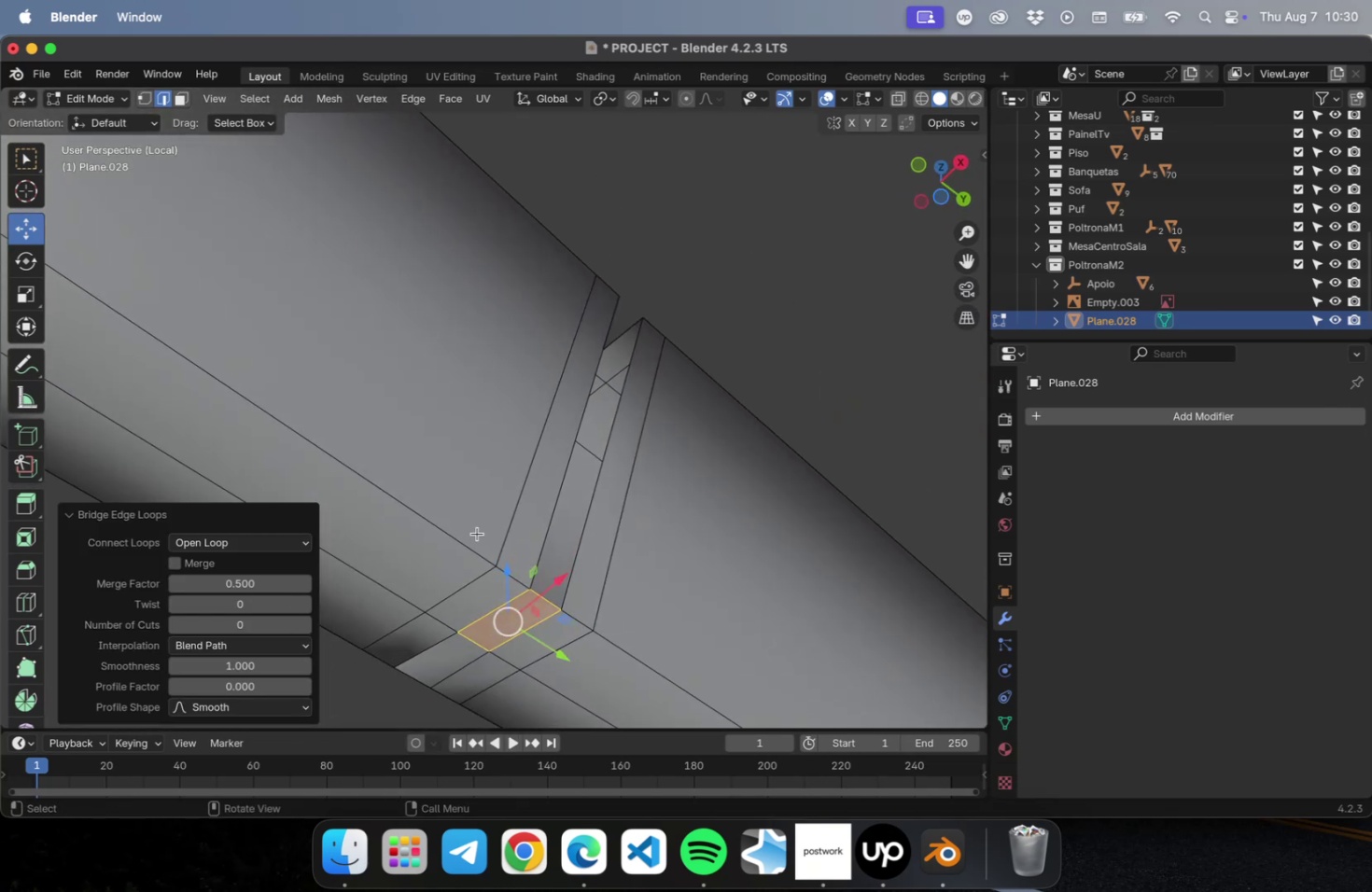 
left_click([561, 484])
 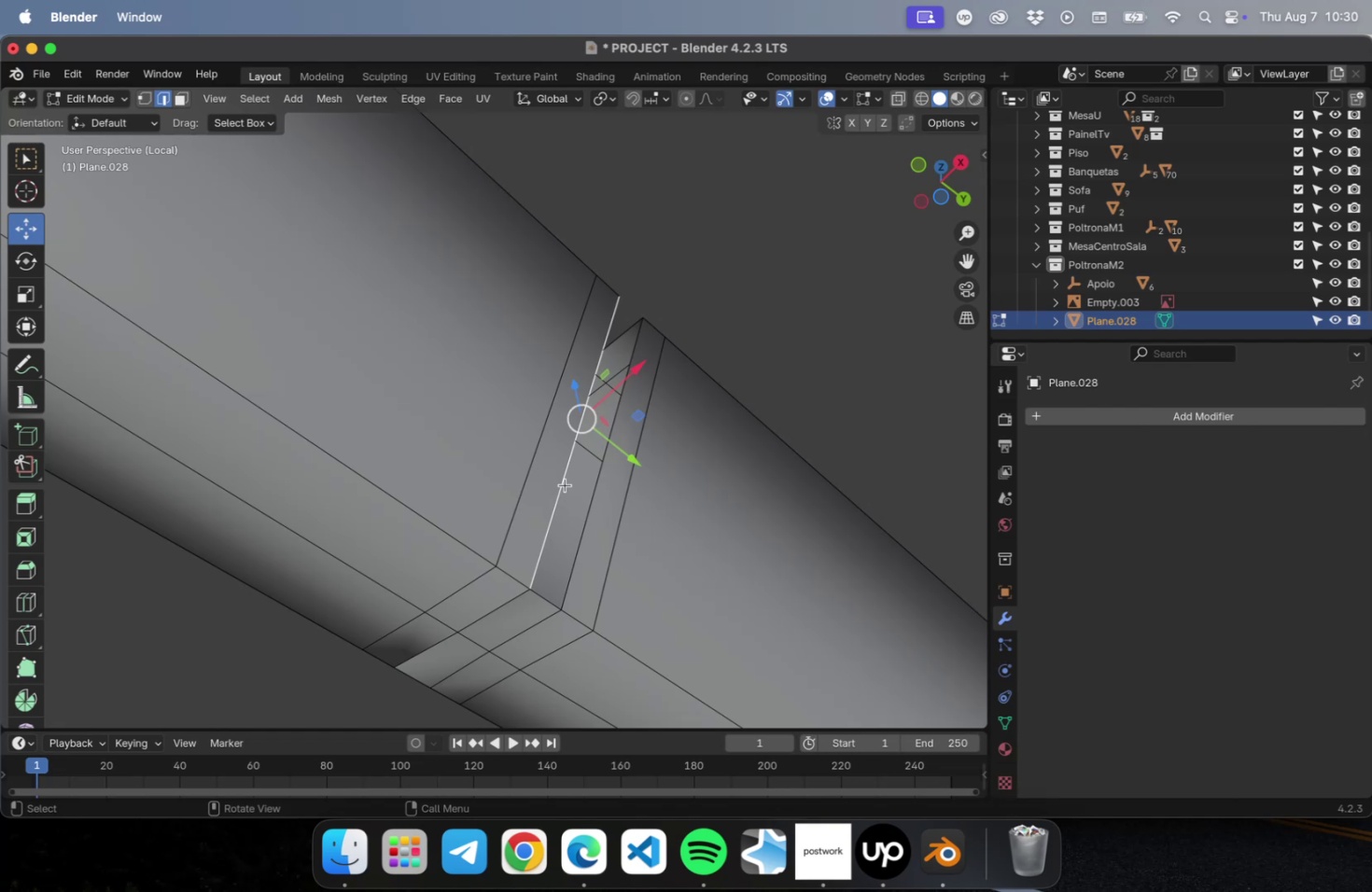 
hold_key(key=ShiftLeft, duration=0.64)
left_click([594, 484])
 